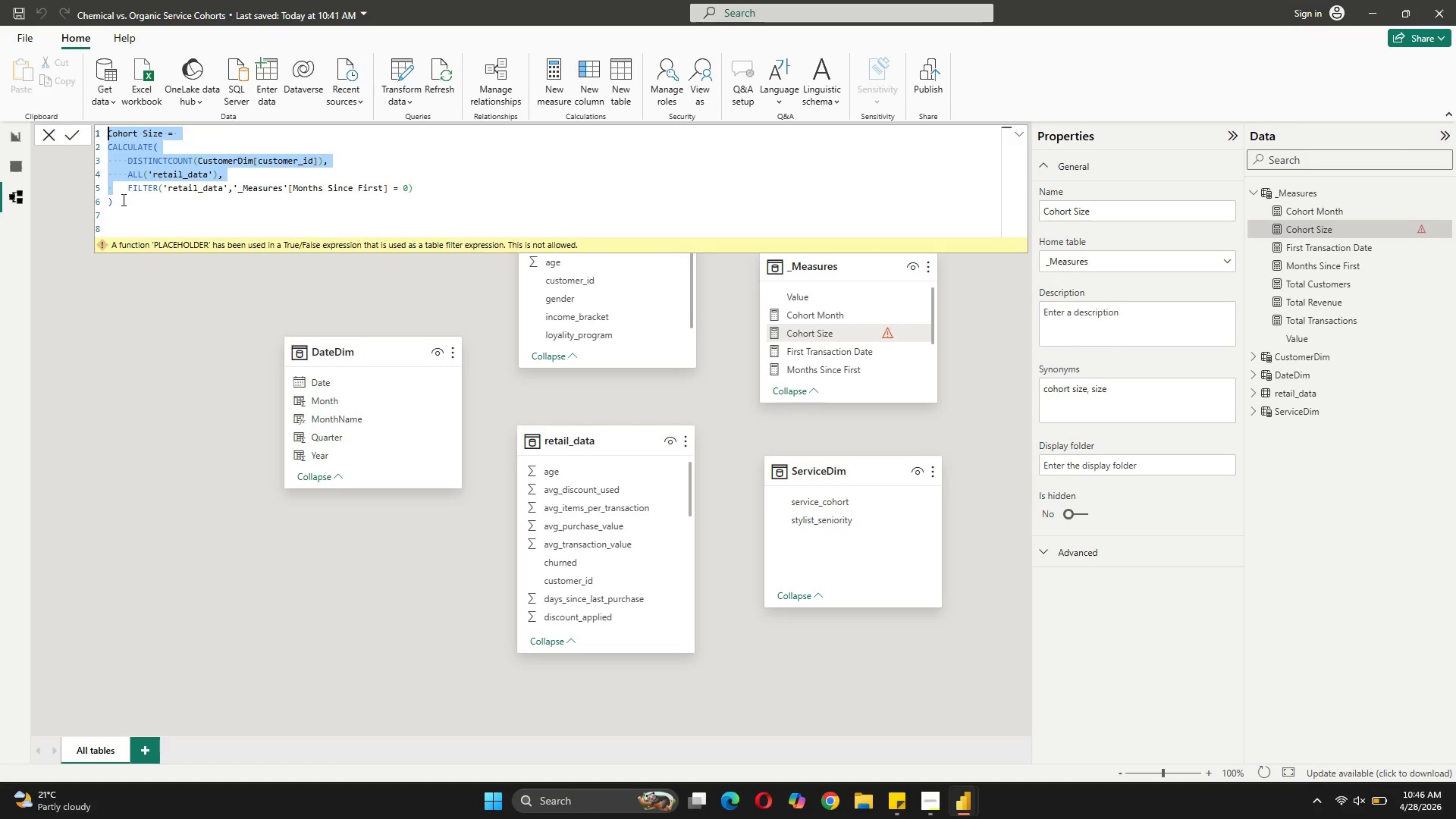 
left_click_drag(start_coordinate=[122, 199], to_coordinate=[90, 136])
 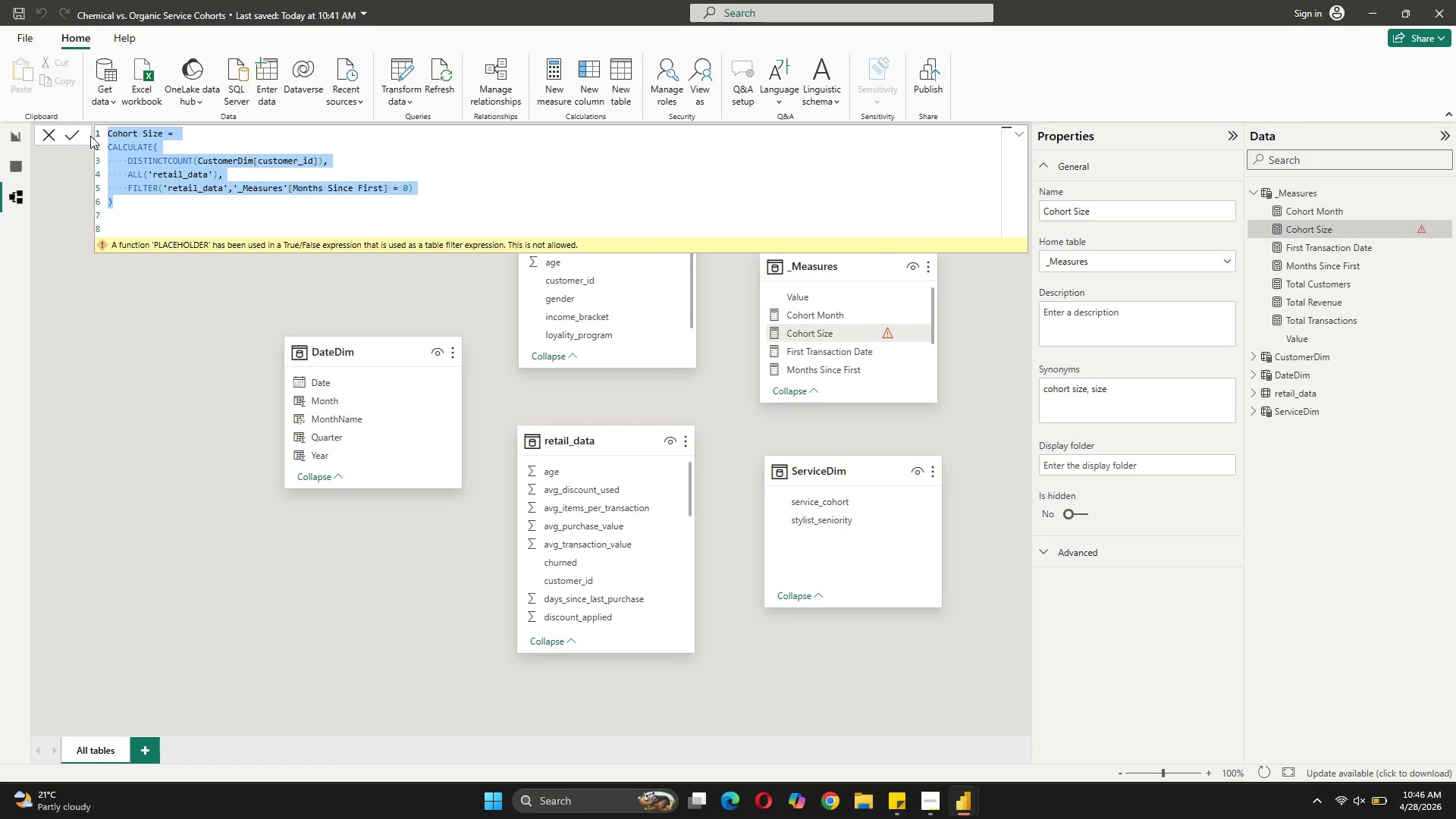 
key(Control+C)
 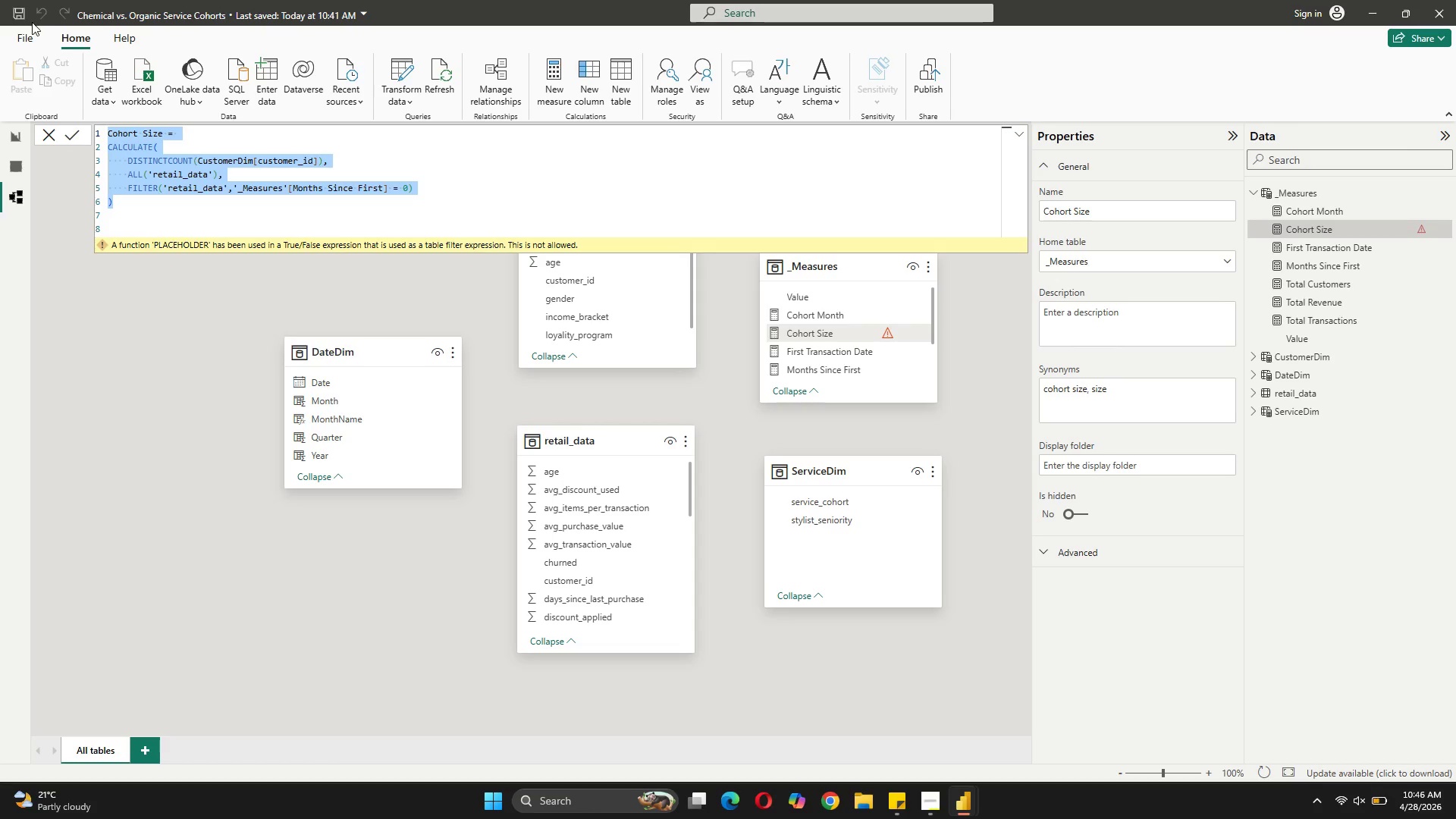 
left_click([15, 6])
 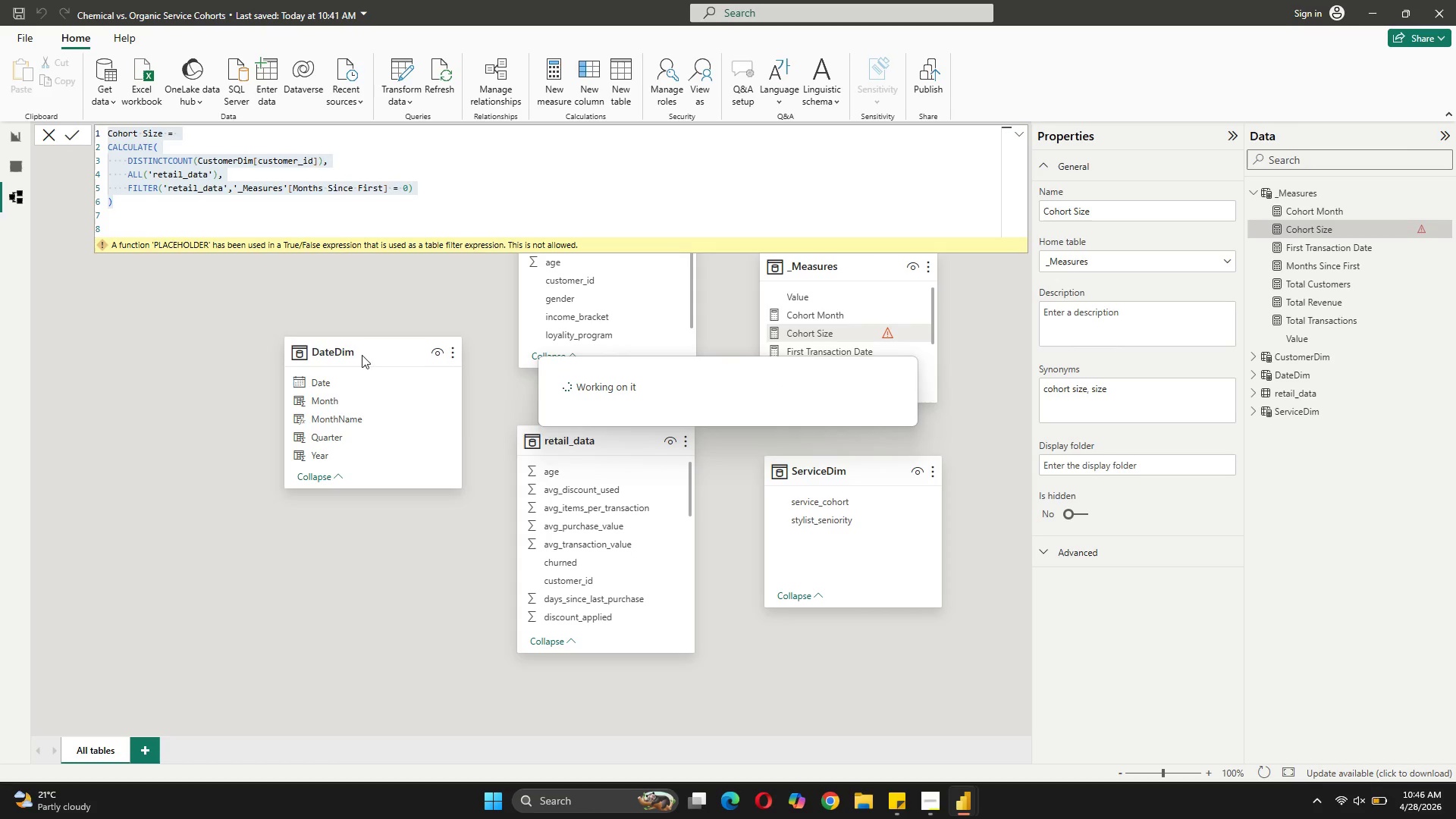 
wait(13.0)
 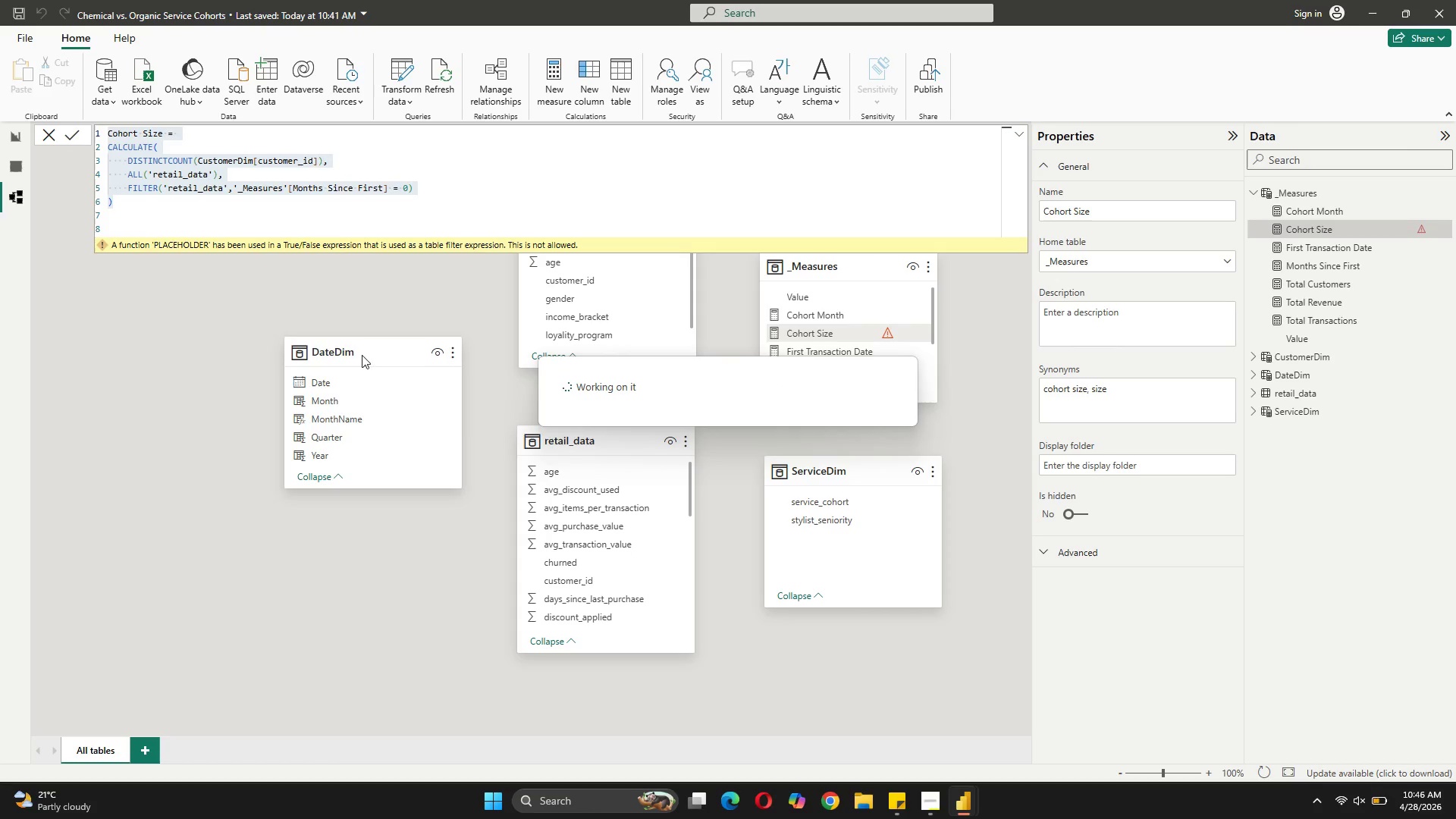 
left_click([614, 522])
 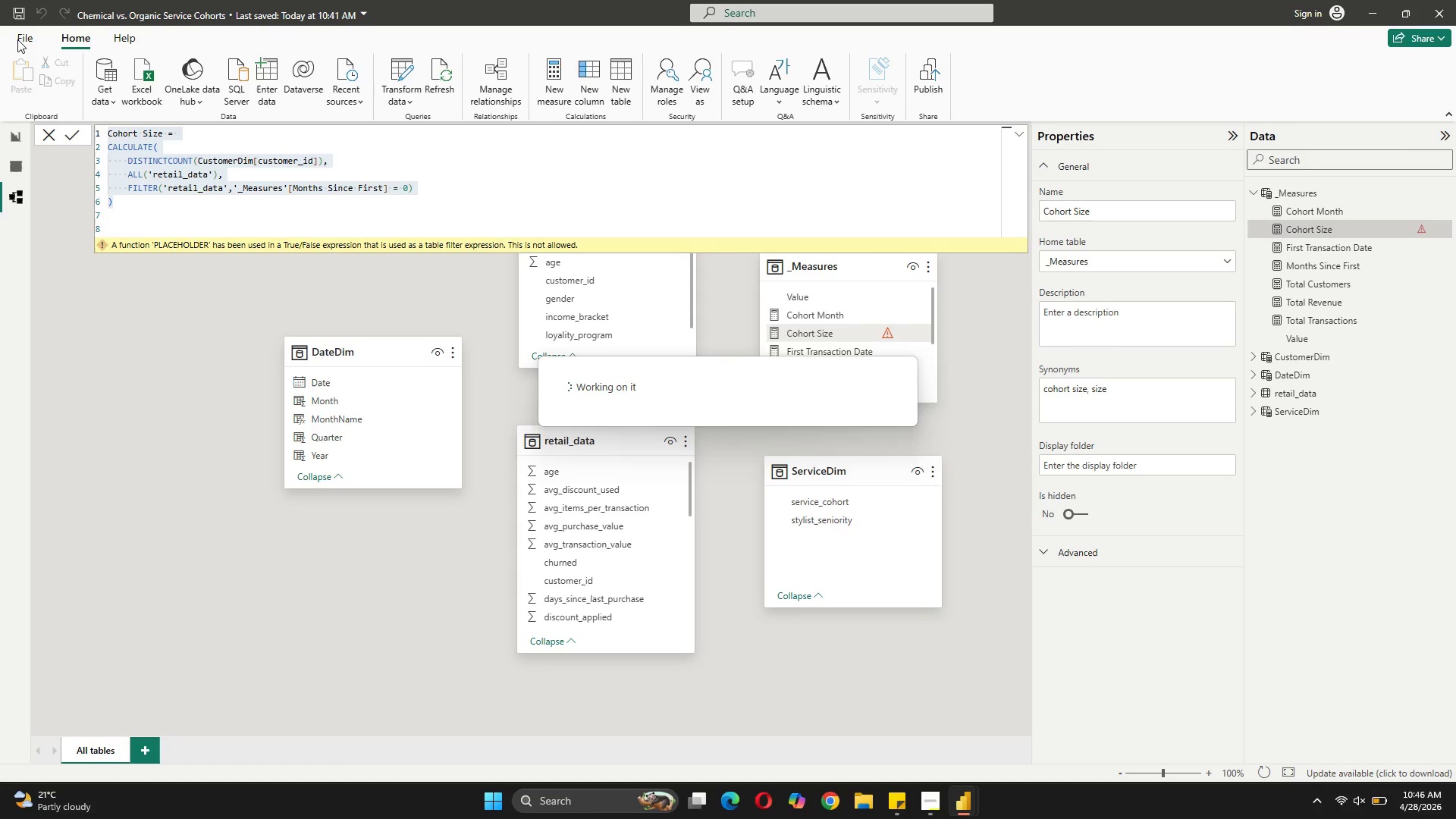 
double_click([17, 39])
 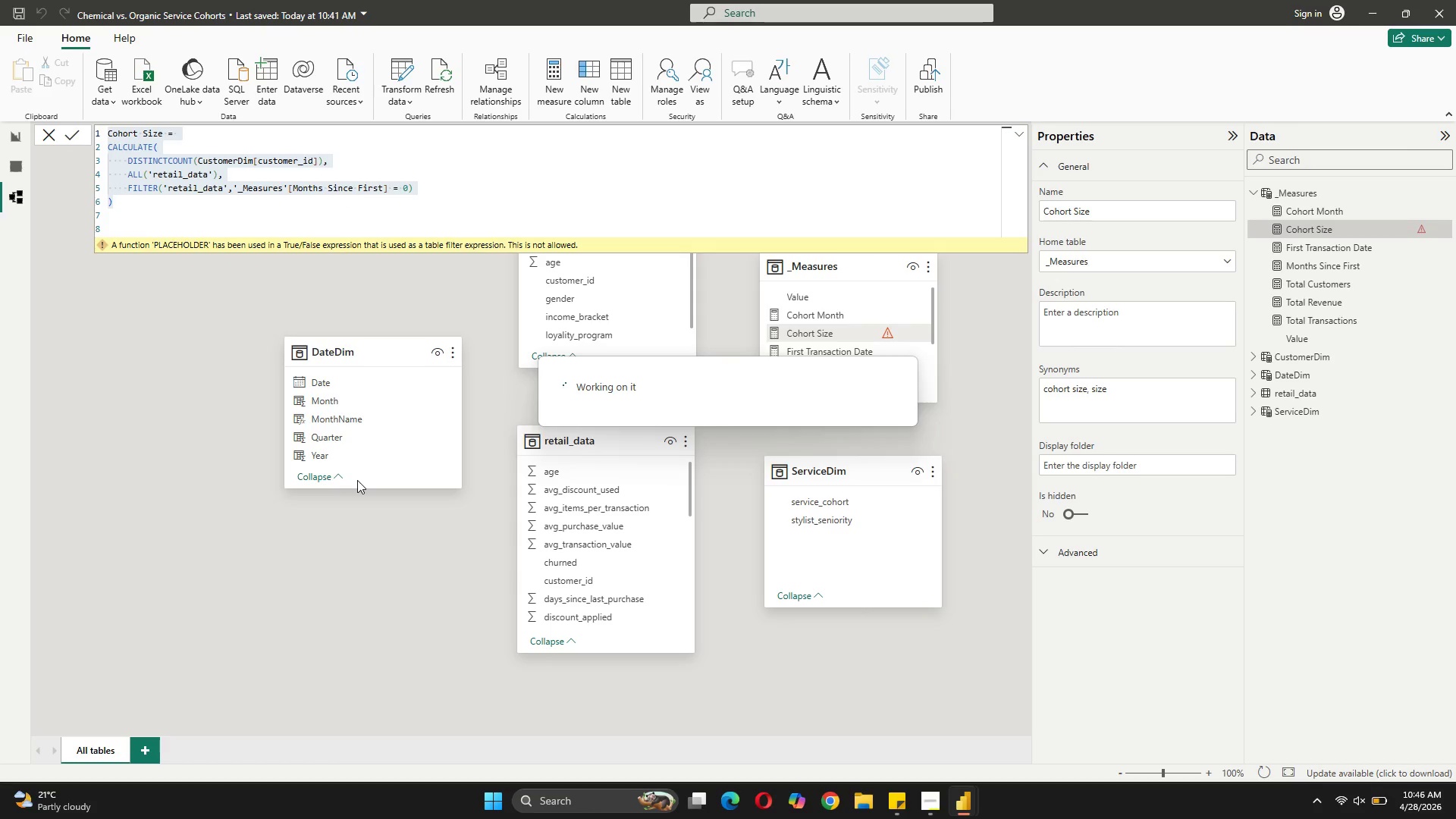 
wait(13.26)
 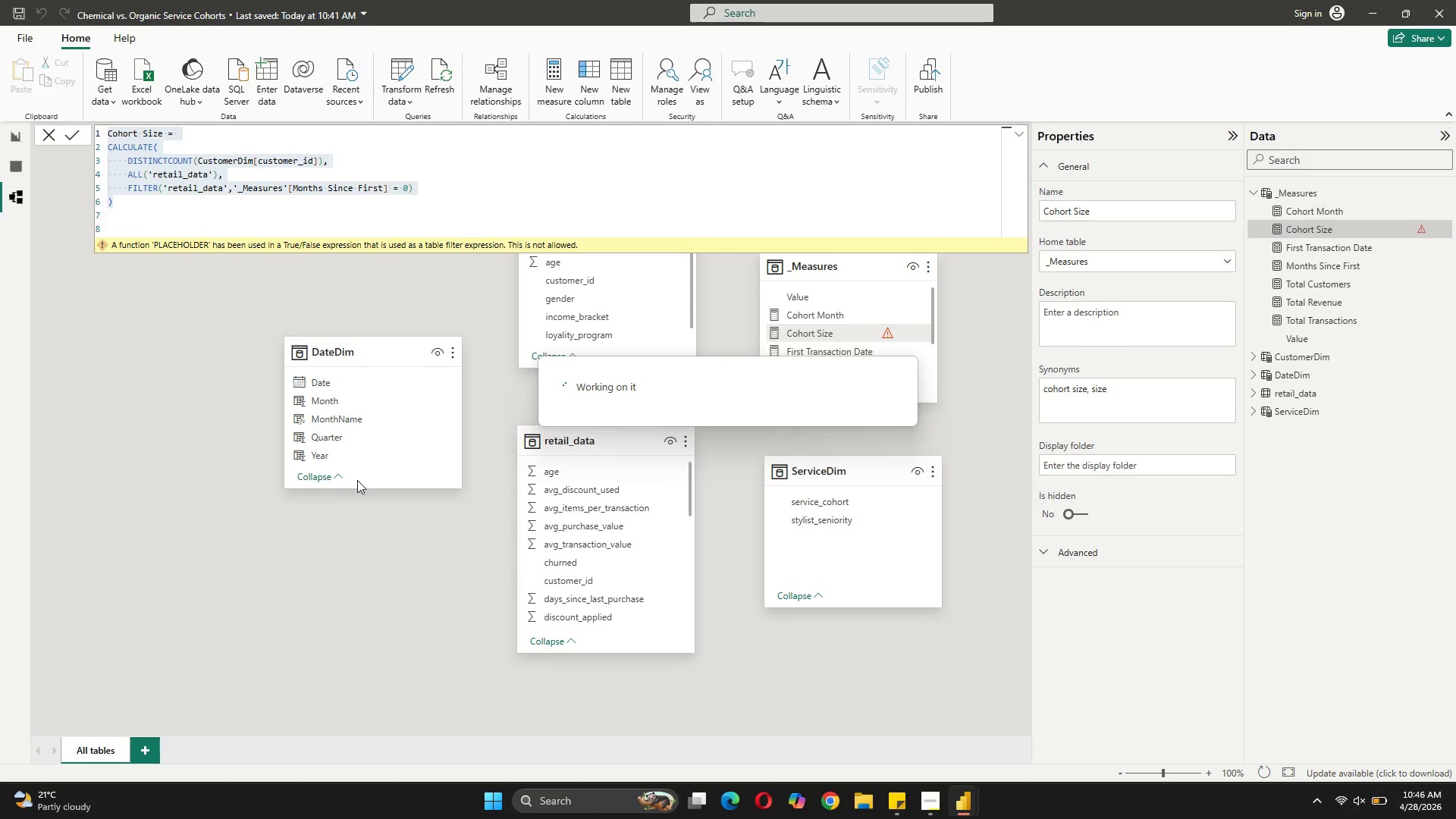 
left_click([970, 802])
 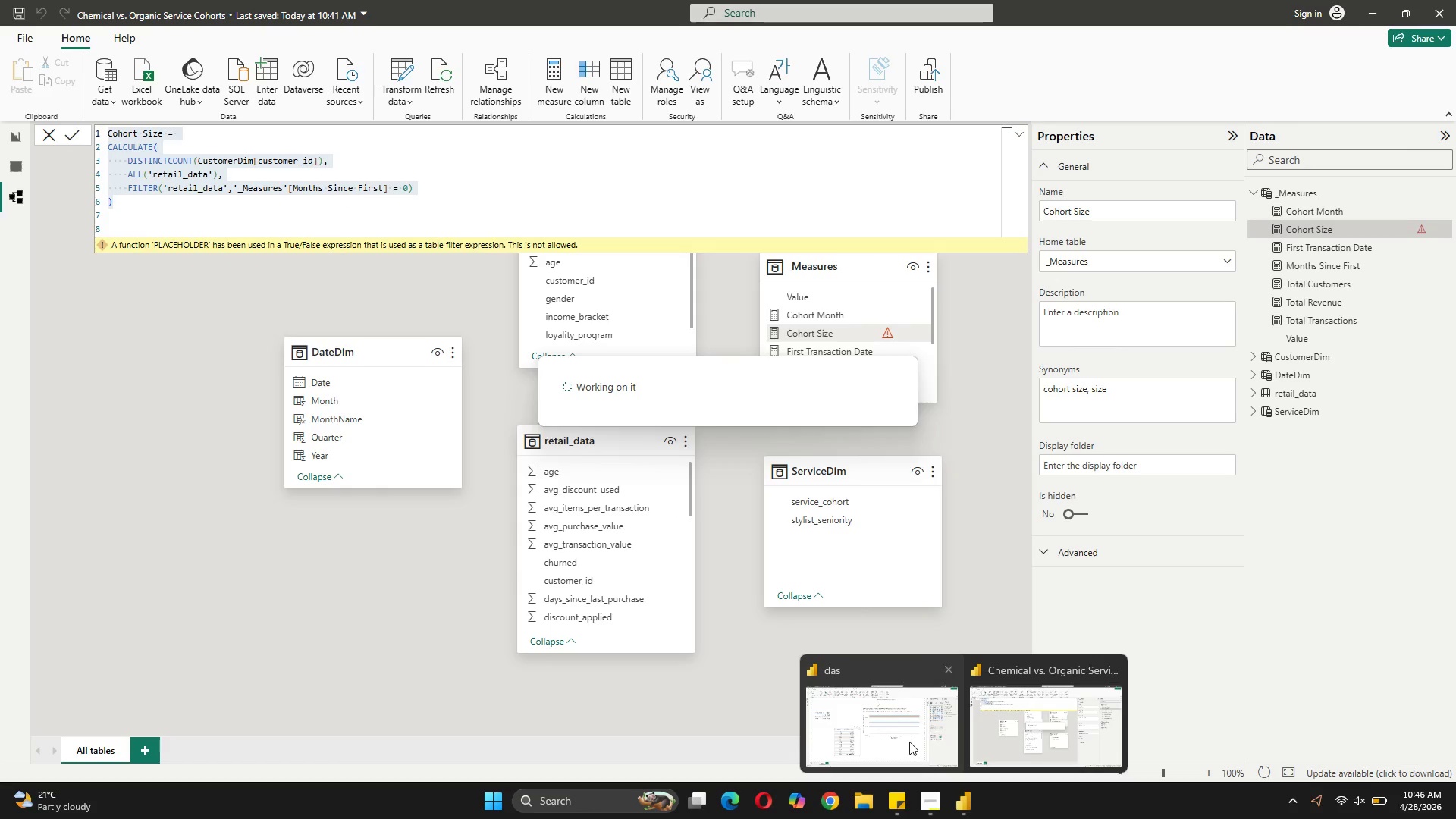 
left_click([908, 742])
 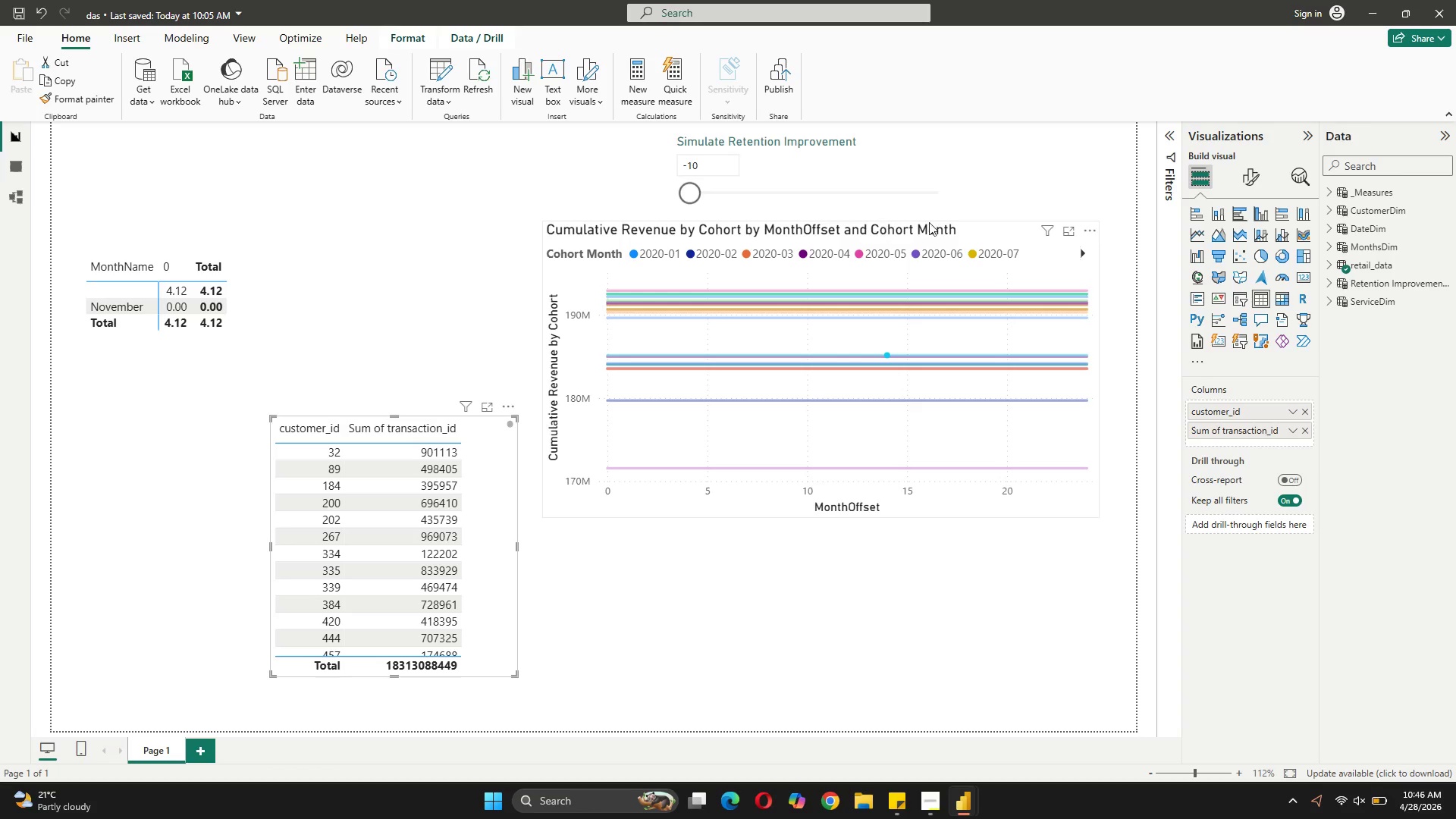 
left_click_drag(start_coordinate=[1012, 225], to_coordinate=[1028, 409])
 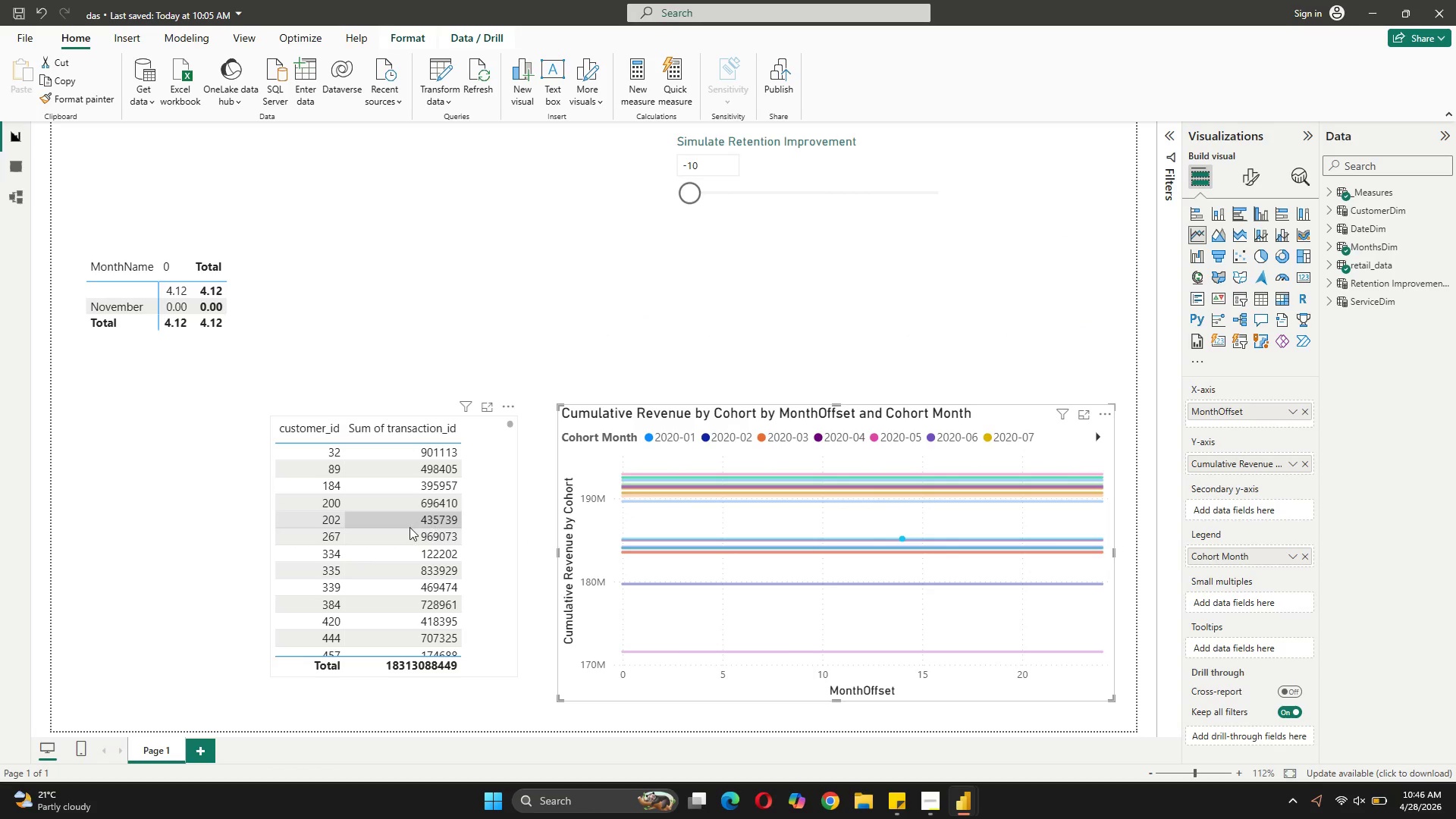 
left_click([416, 513])
 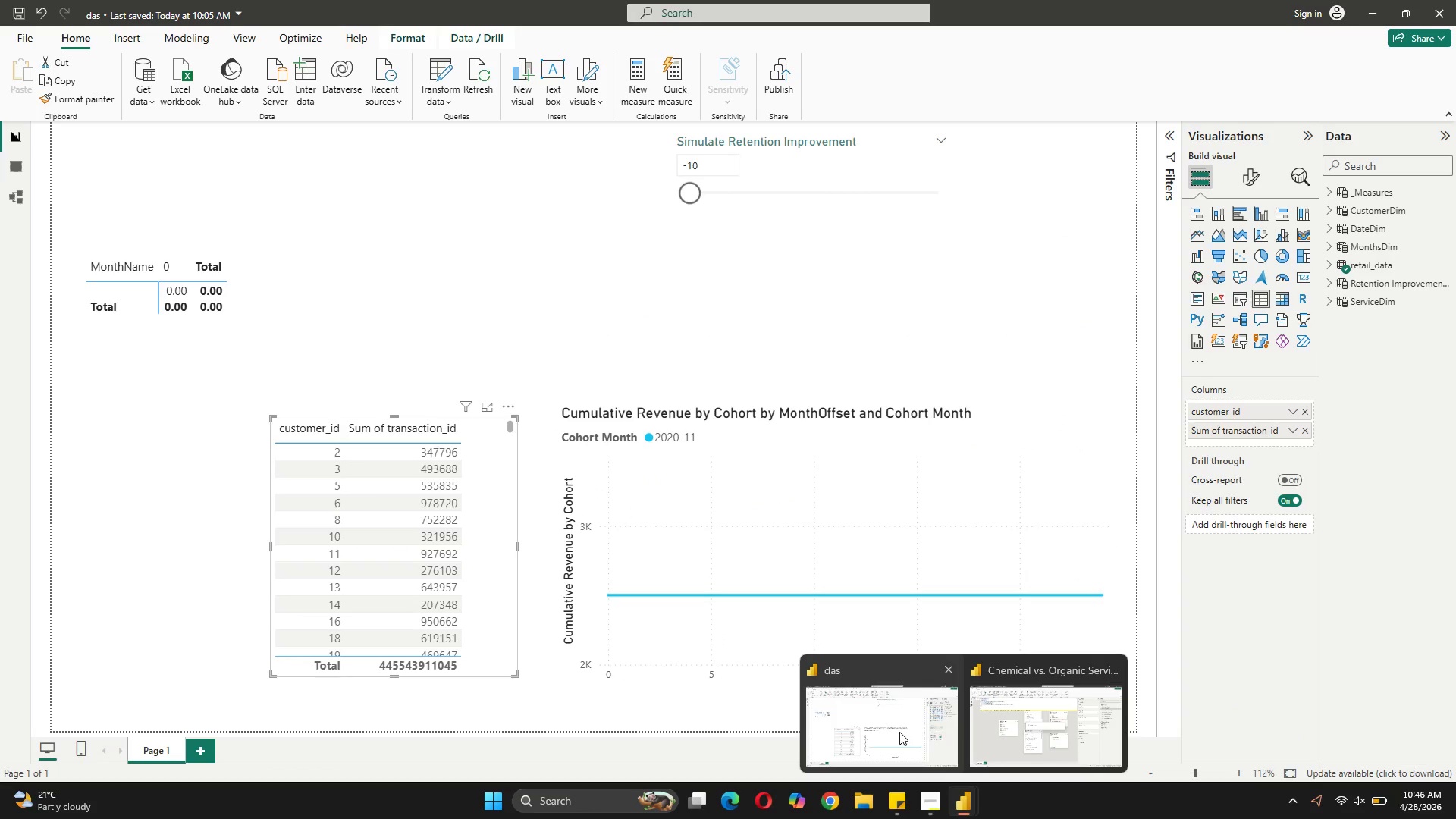 
left_click([998, 730])
 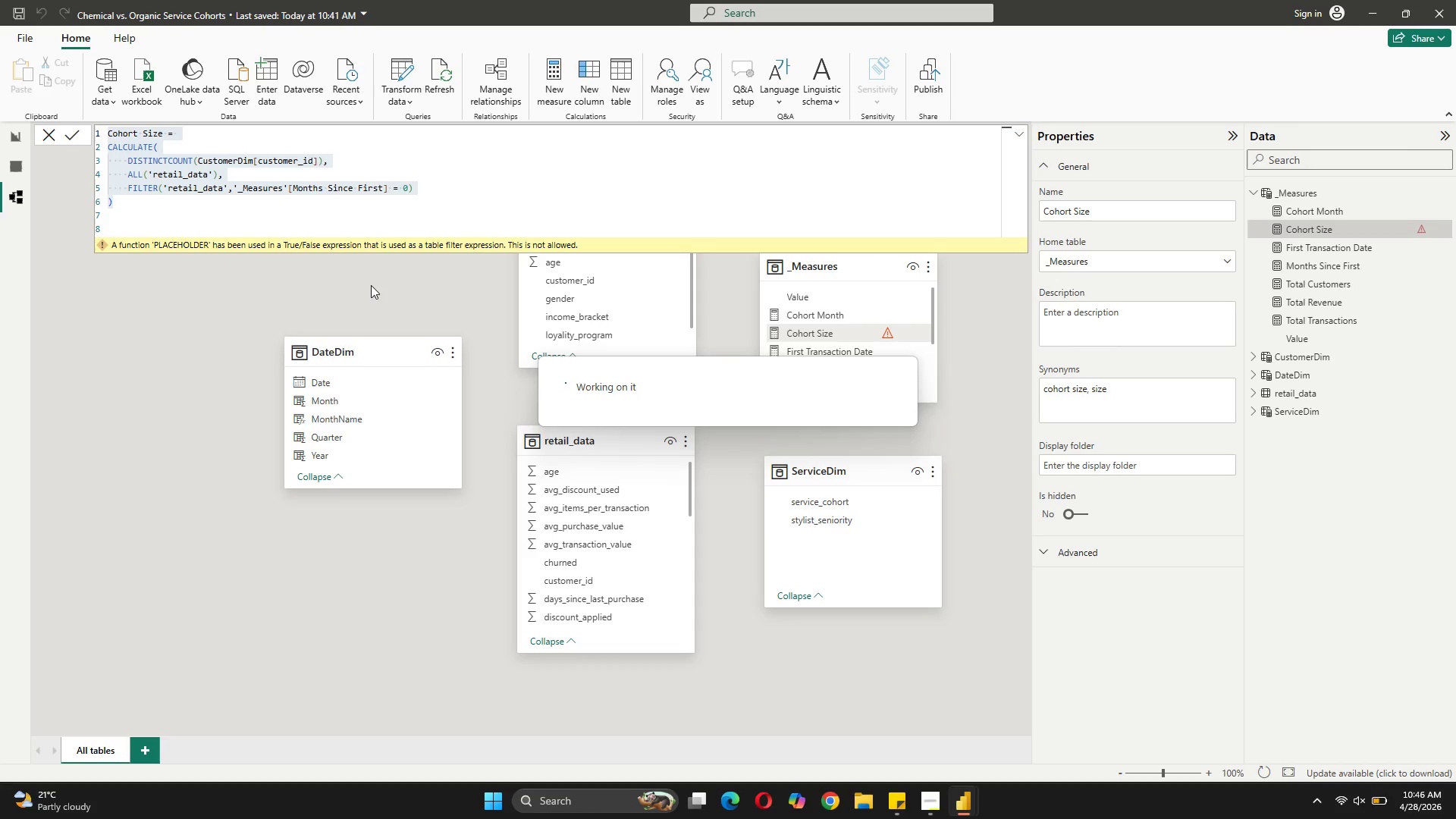 
wait(6.53)
 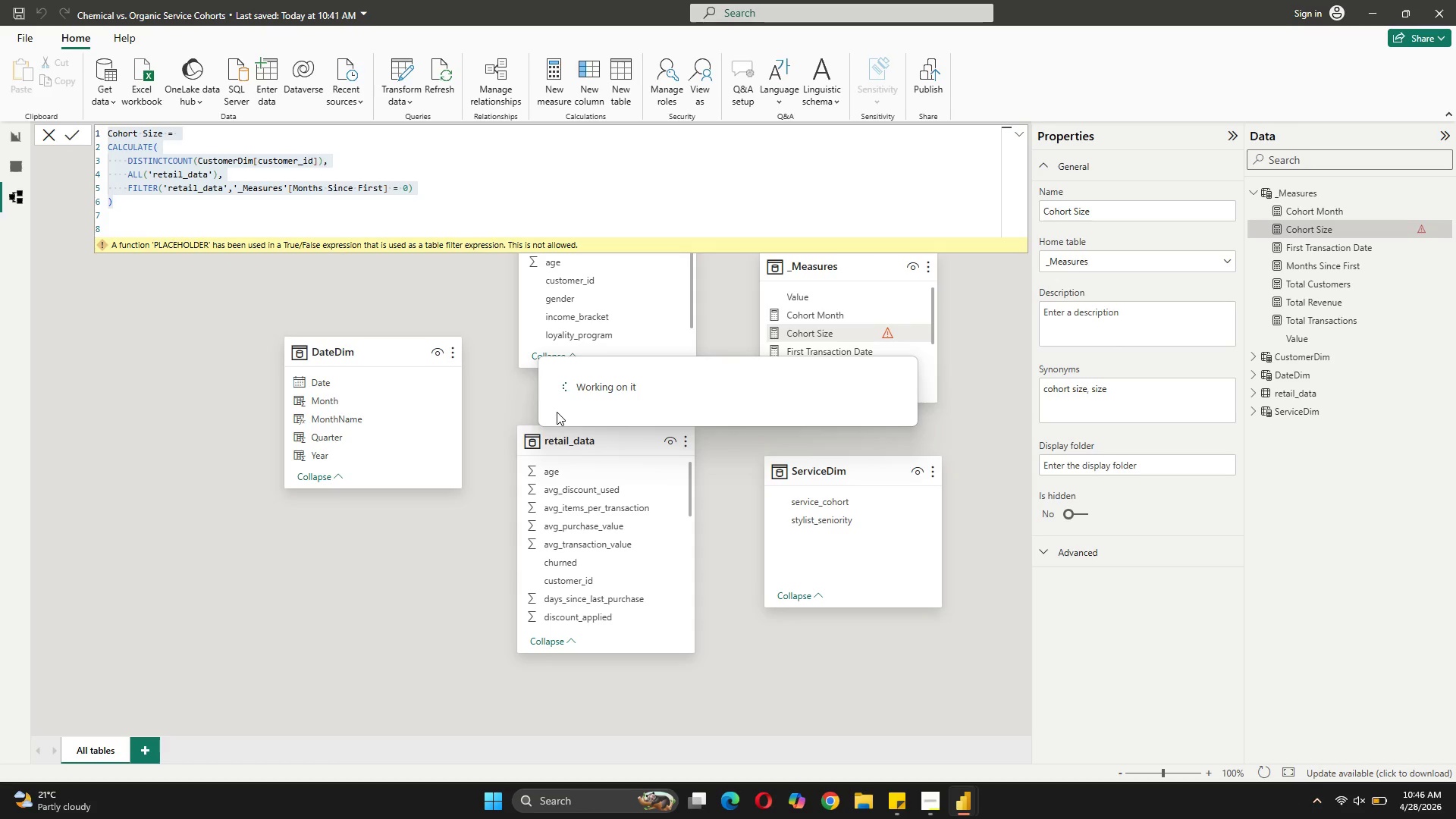 
left_click([507, 376])
 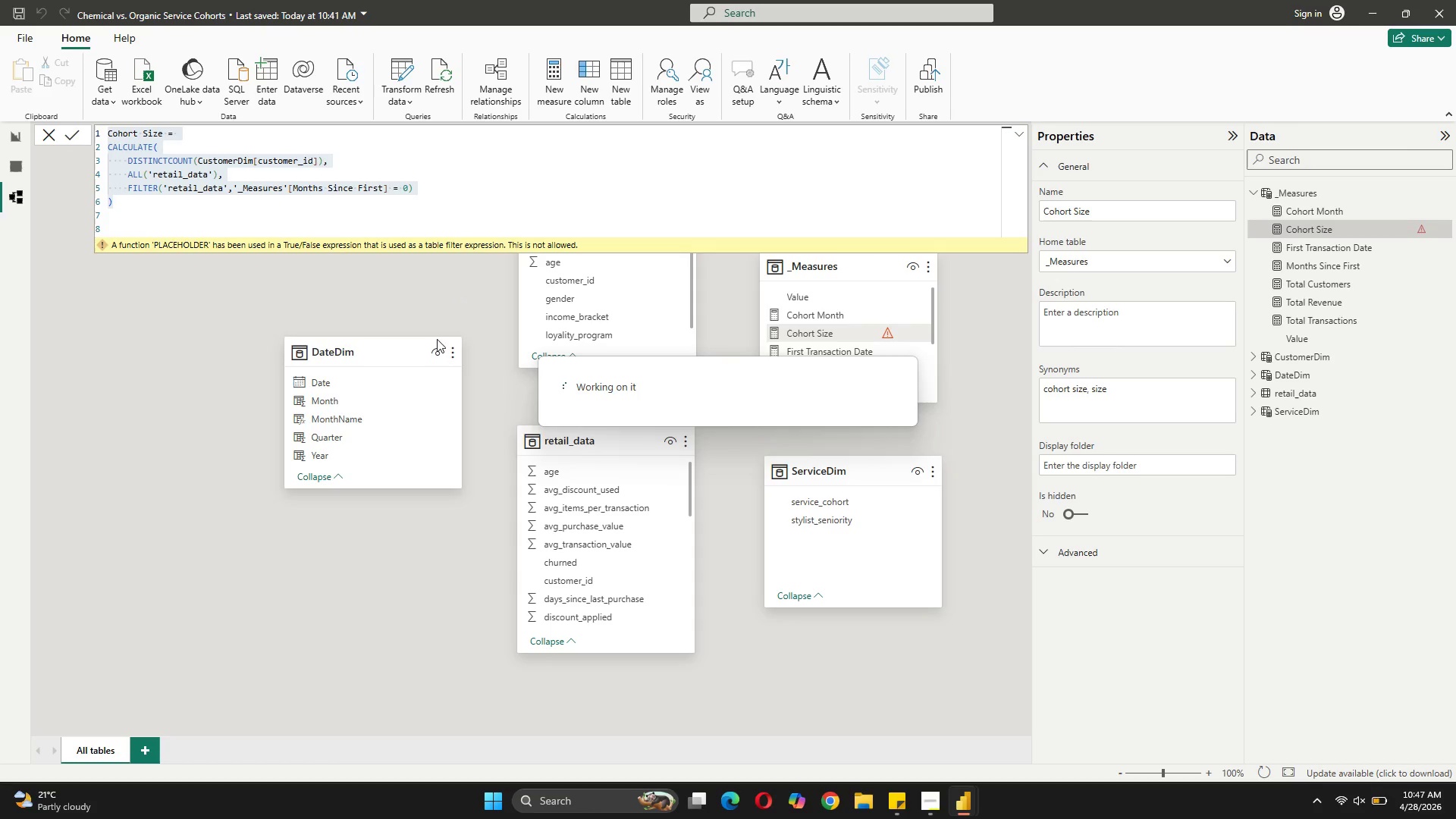 
wait(15.12)
 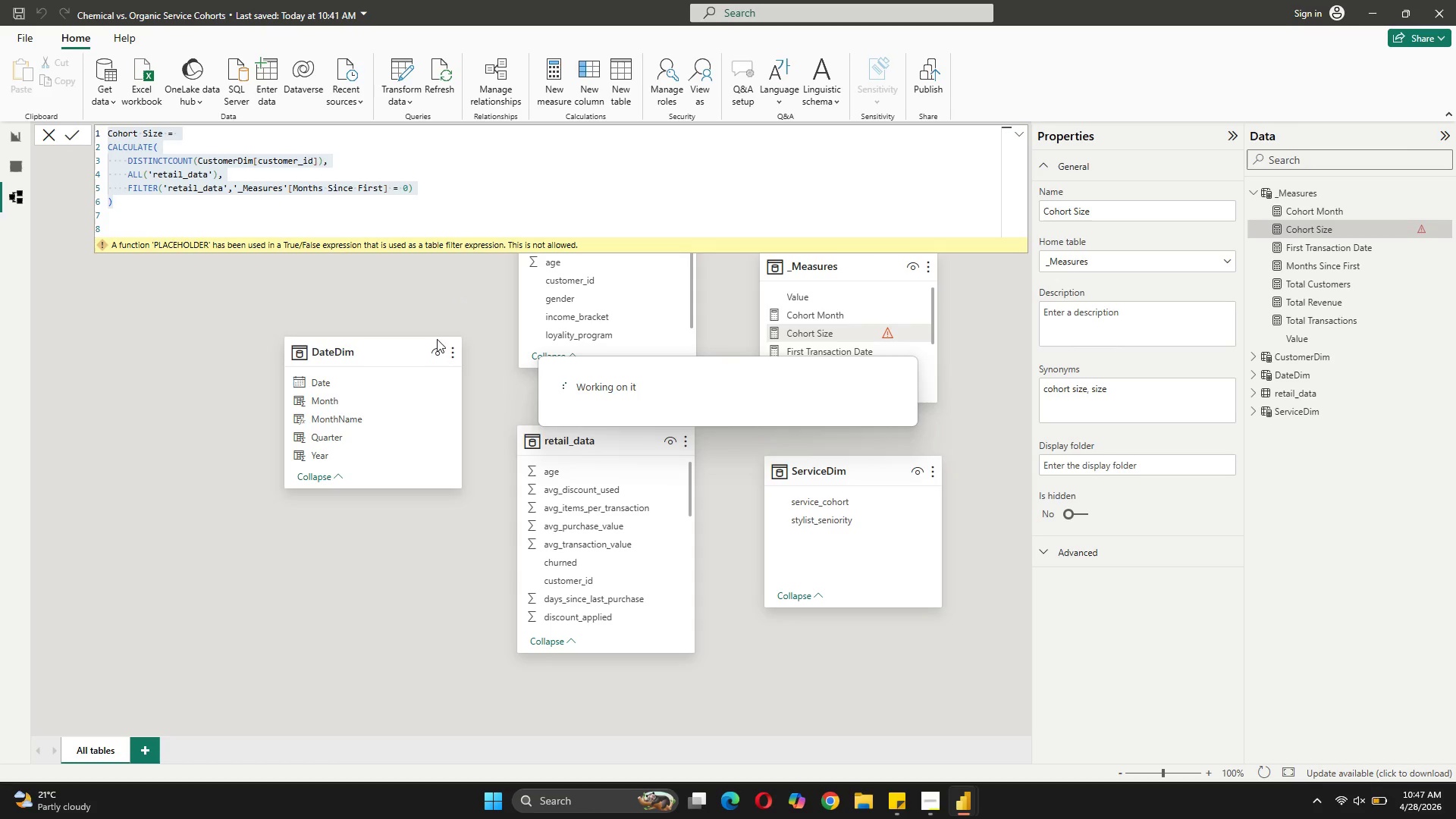 
left_click([433, 579])
 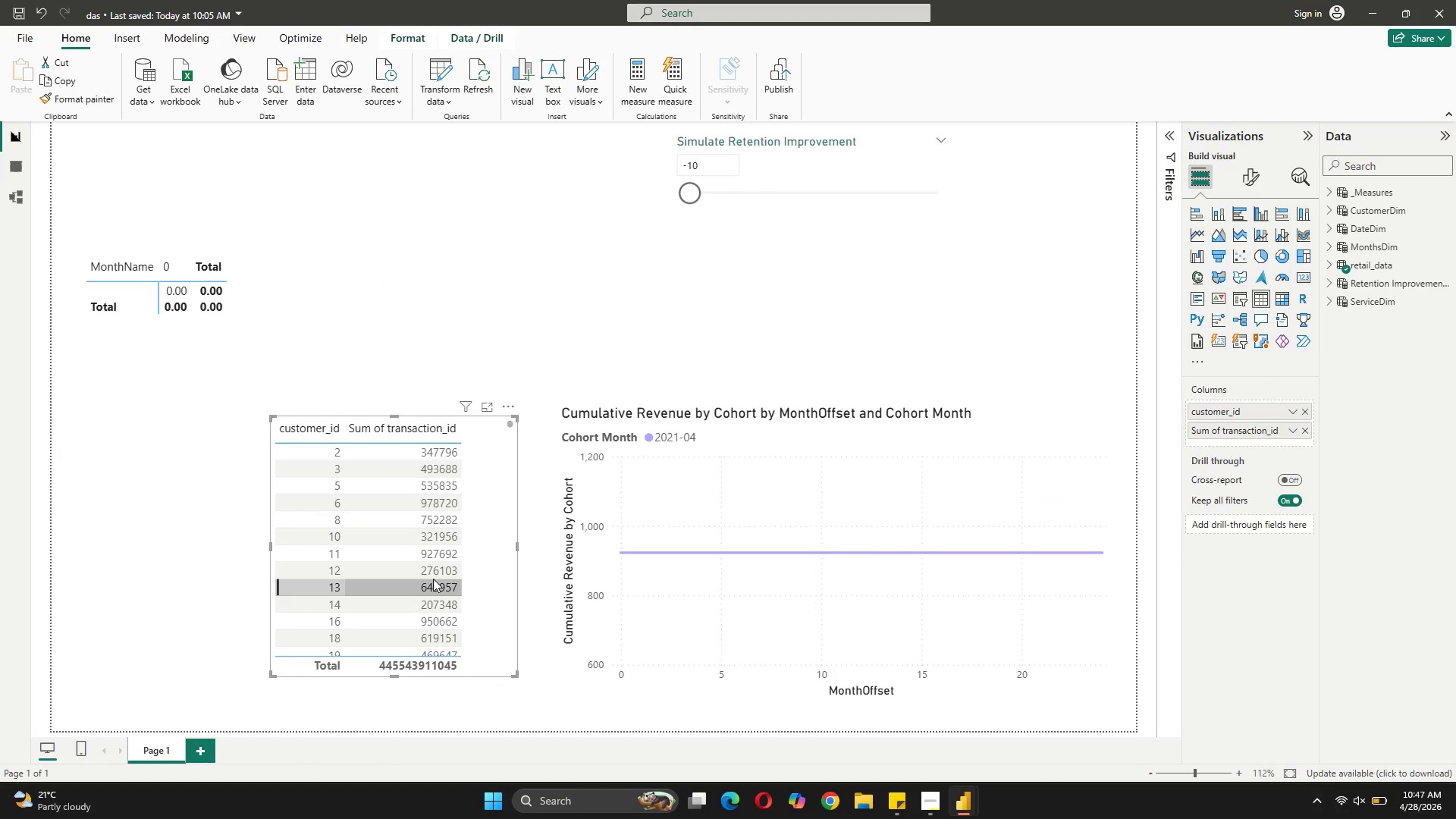 
left_click([433, 579])
 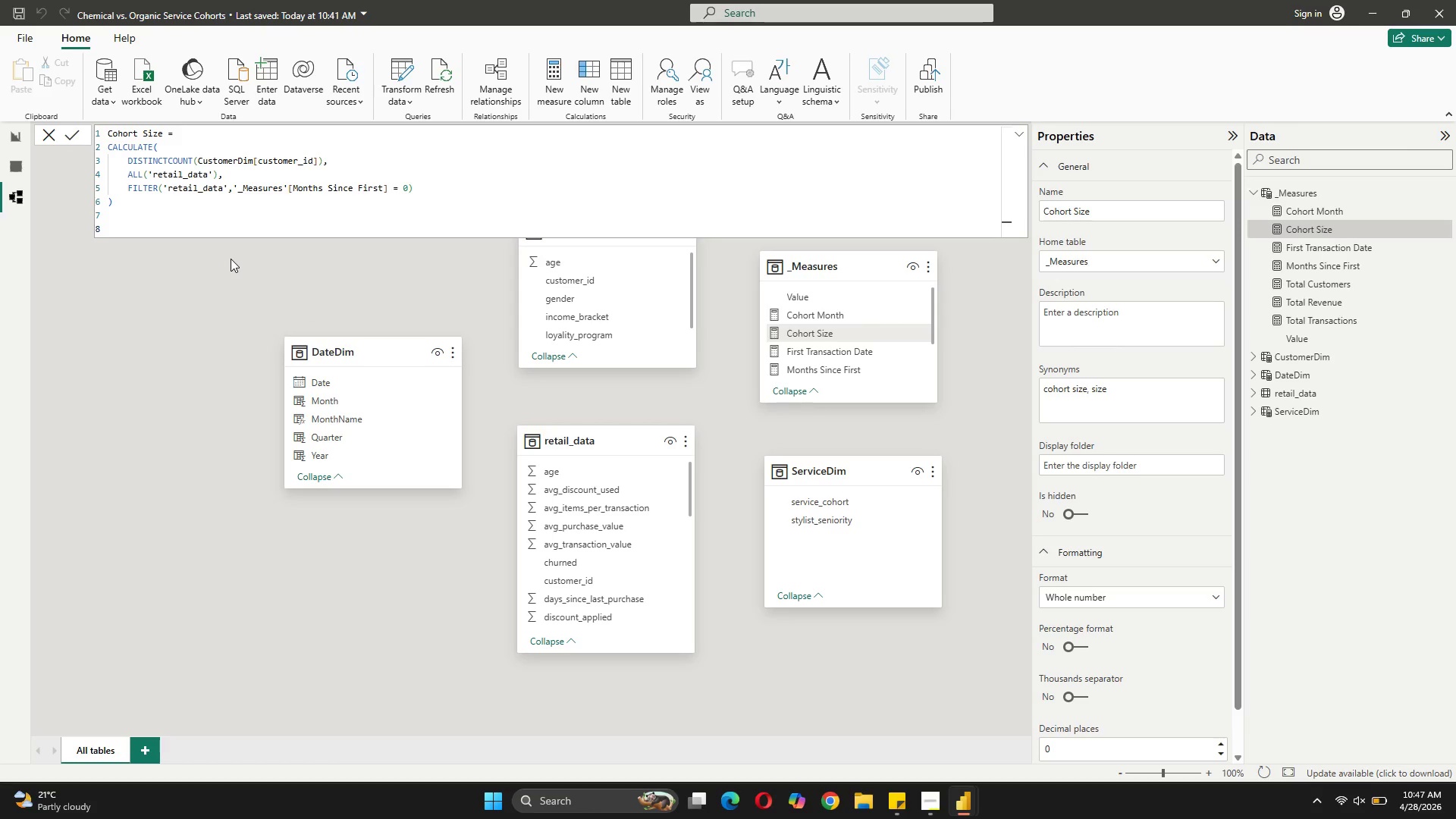 
wait(8.73)
 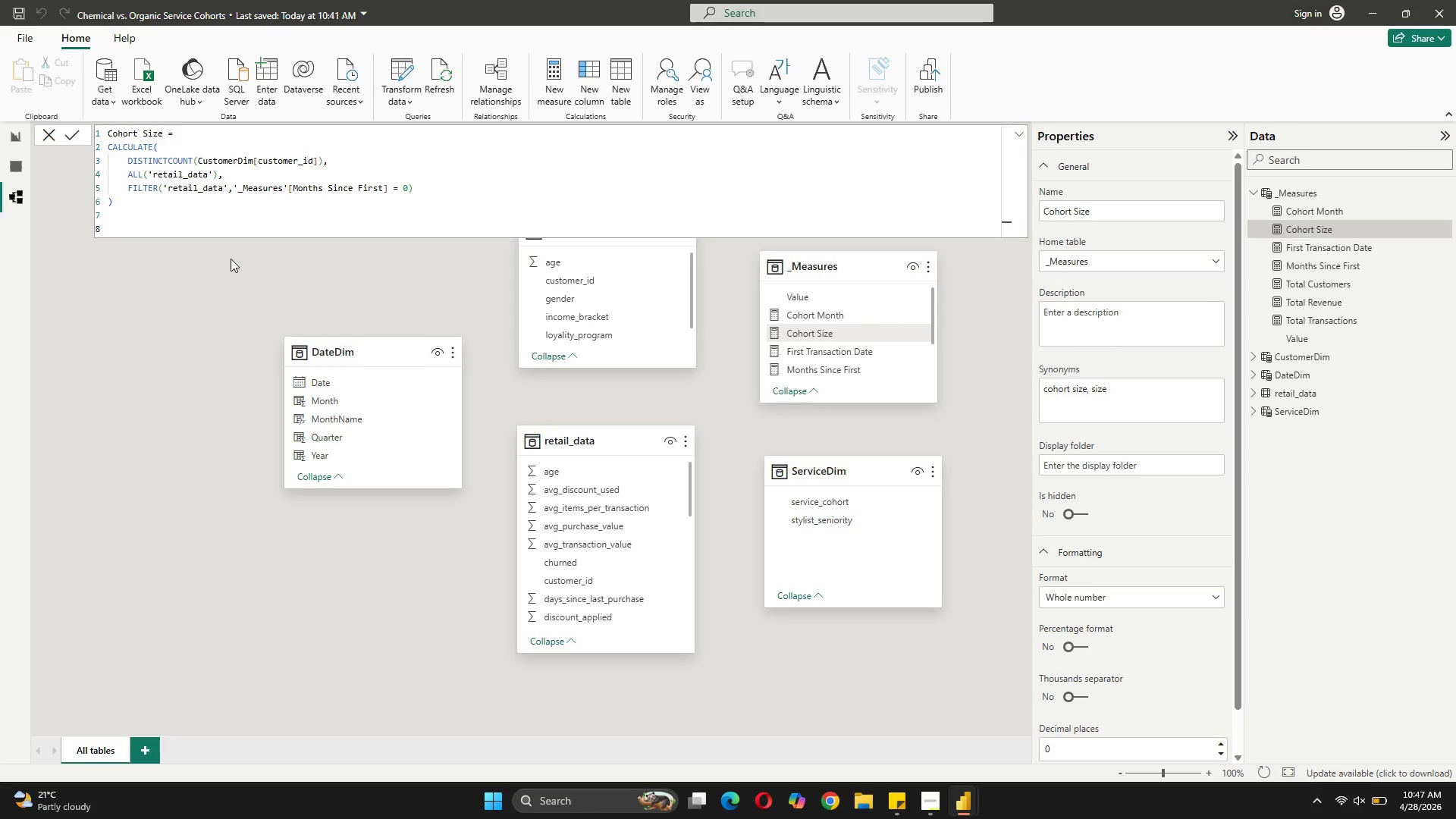 
left_click([49, 149])
 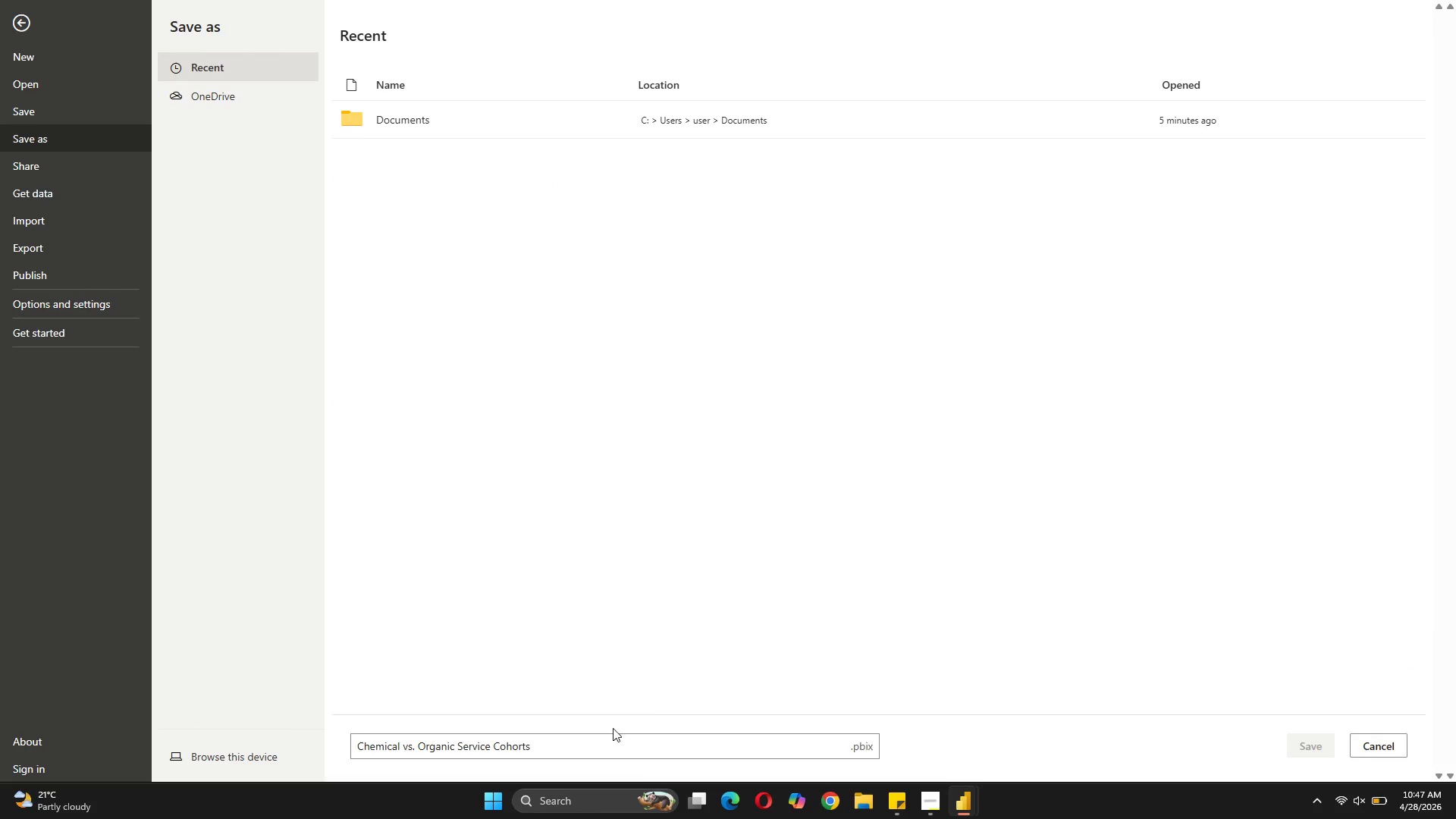 
left_click([550, 735])
 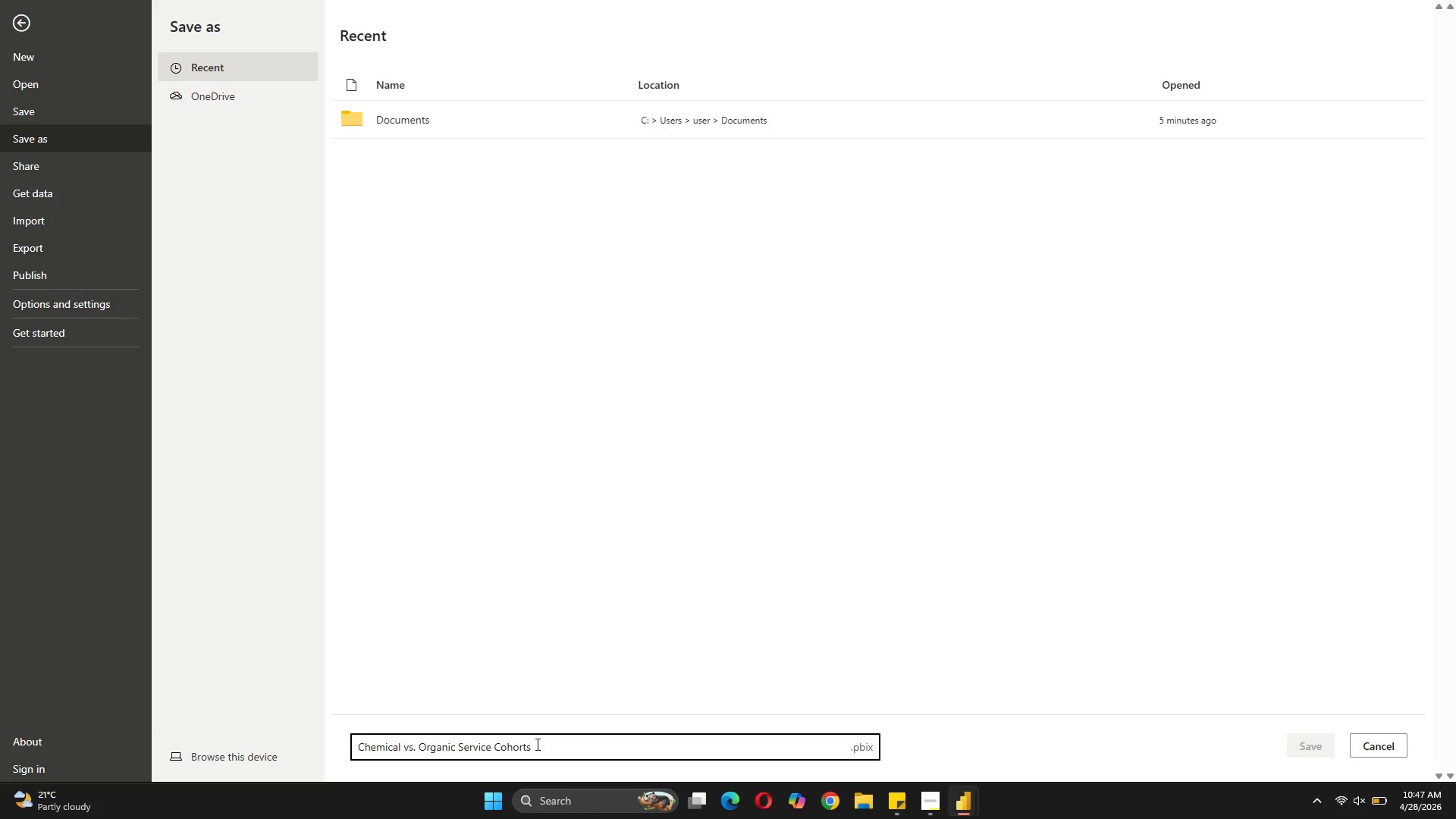 
left_click_drag(start_coordinate=[535, 744], to_coordinate=[456, 748])
 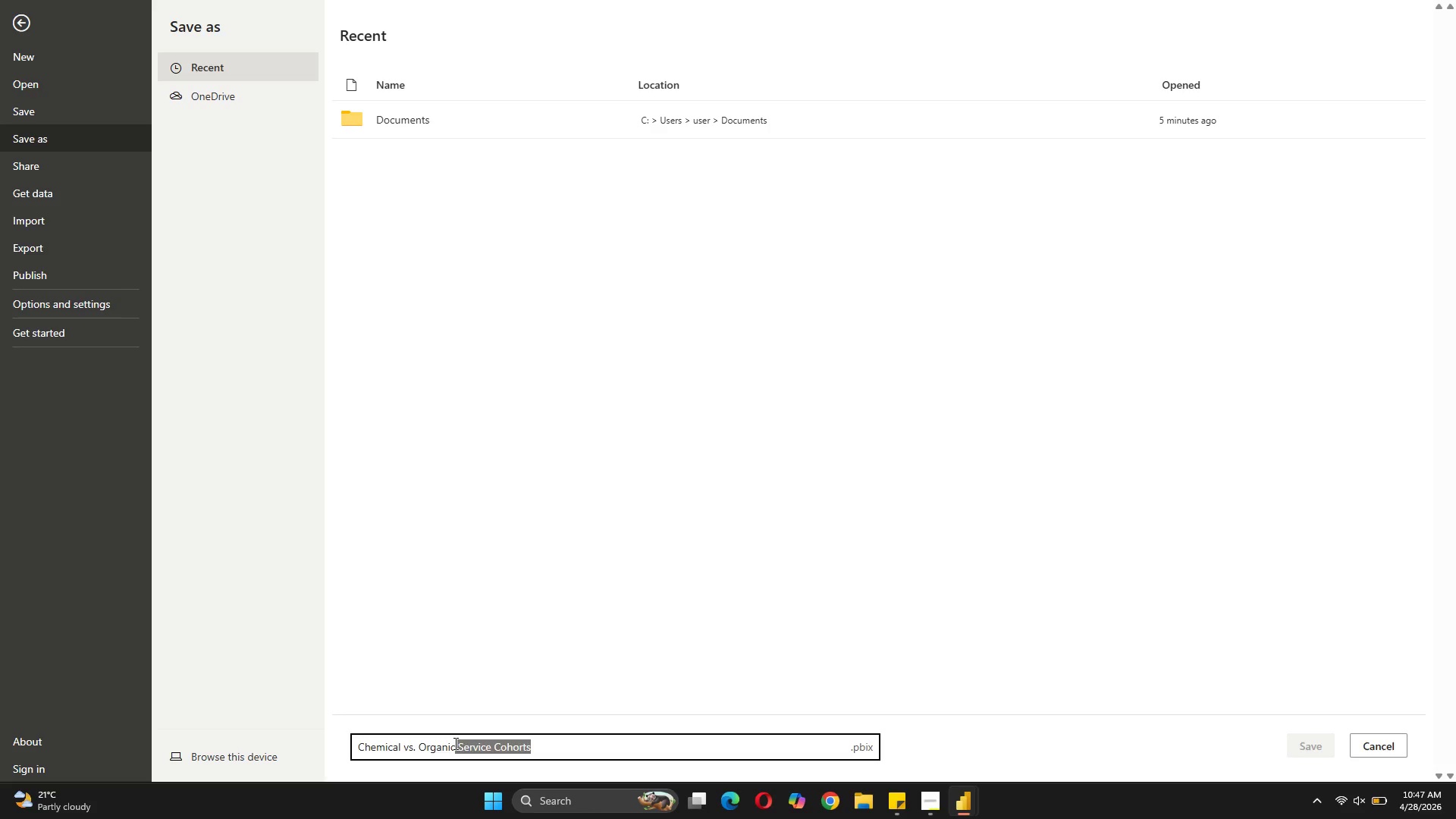 
key(Backspace)
 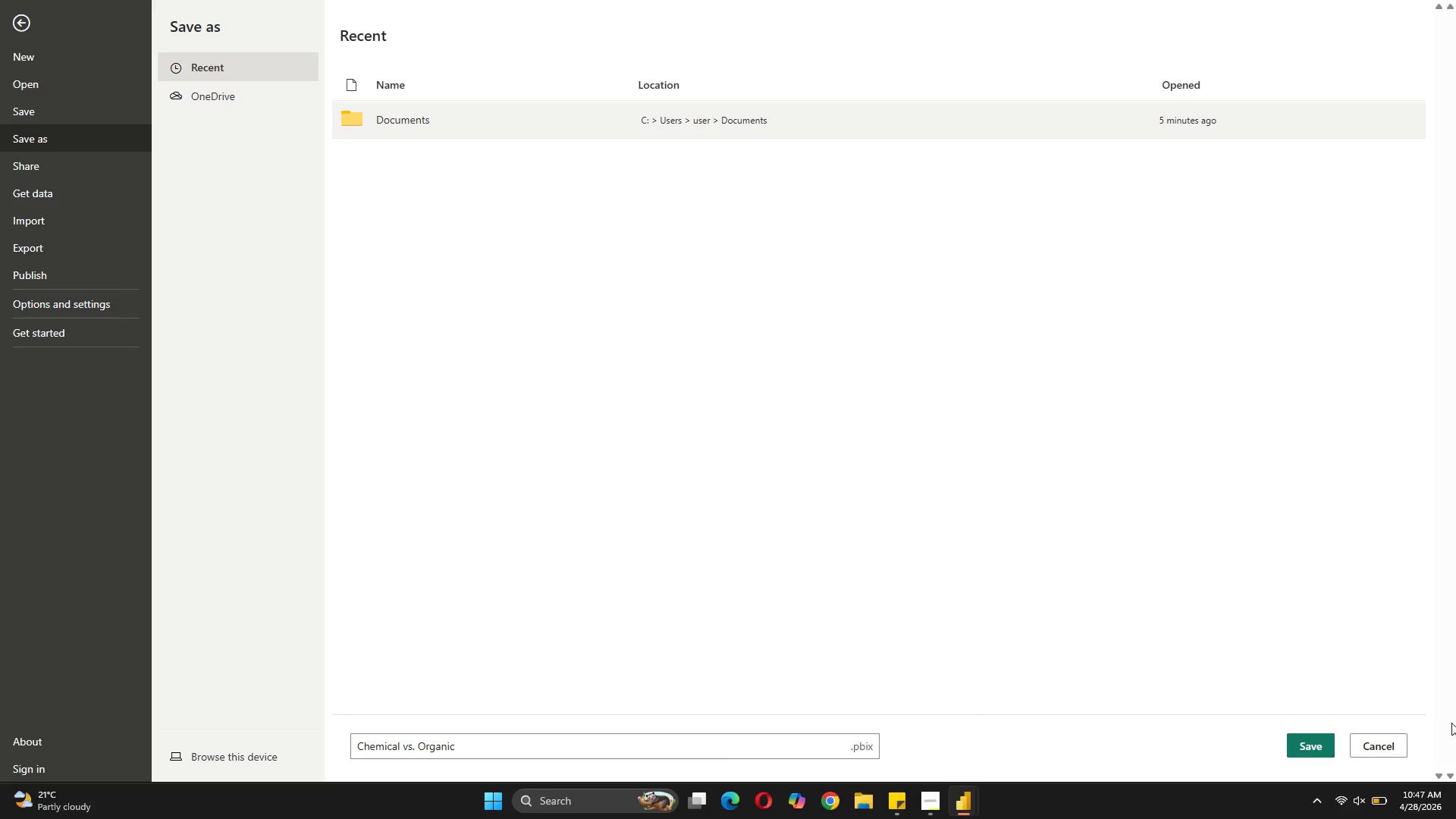 
left_click([1315, 742])
 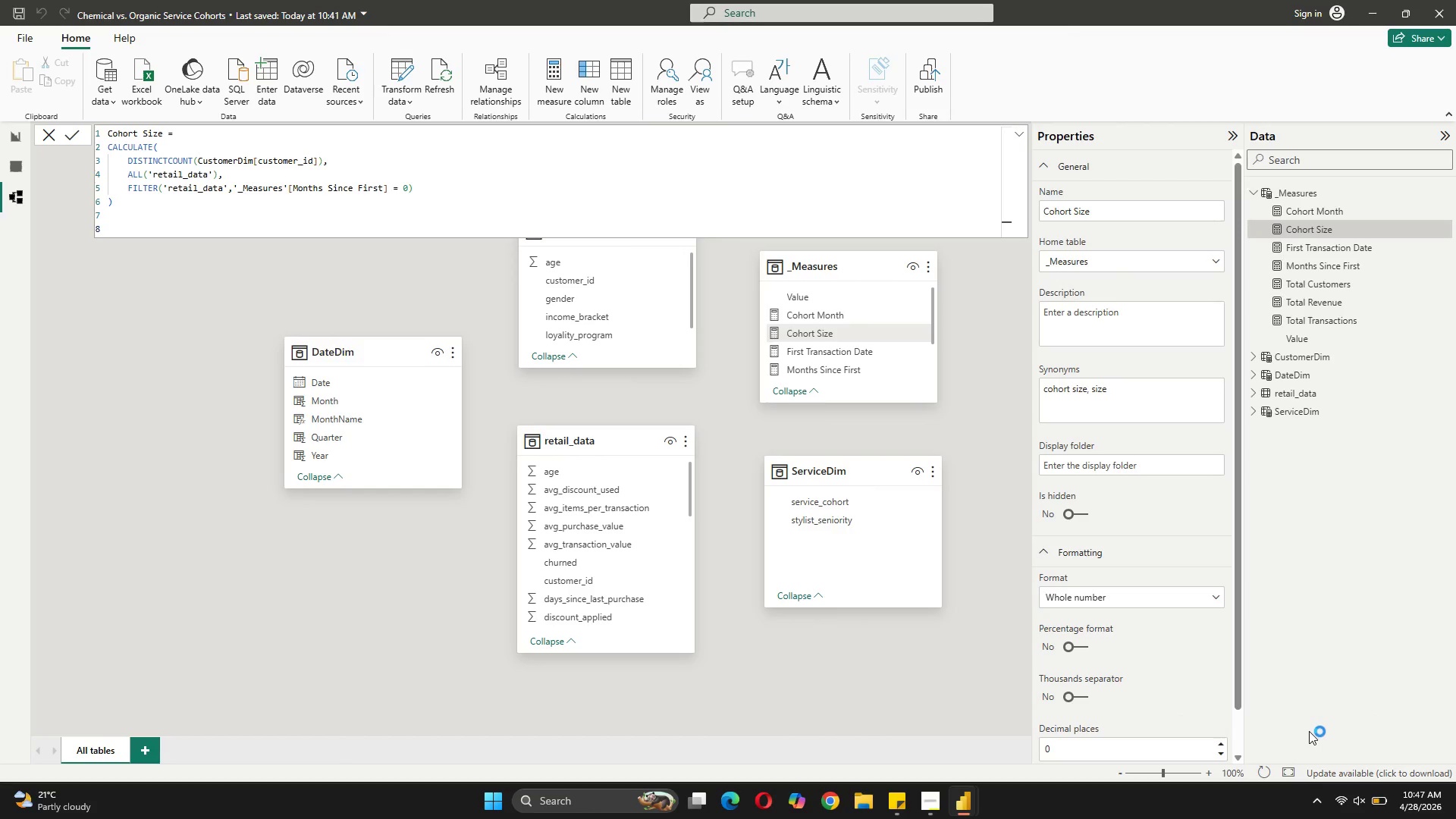 
mouse_move([844, 293])
 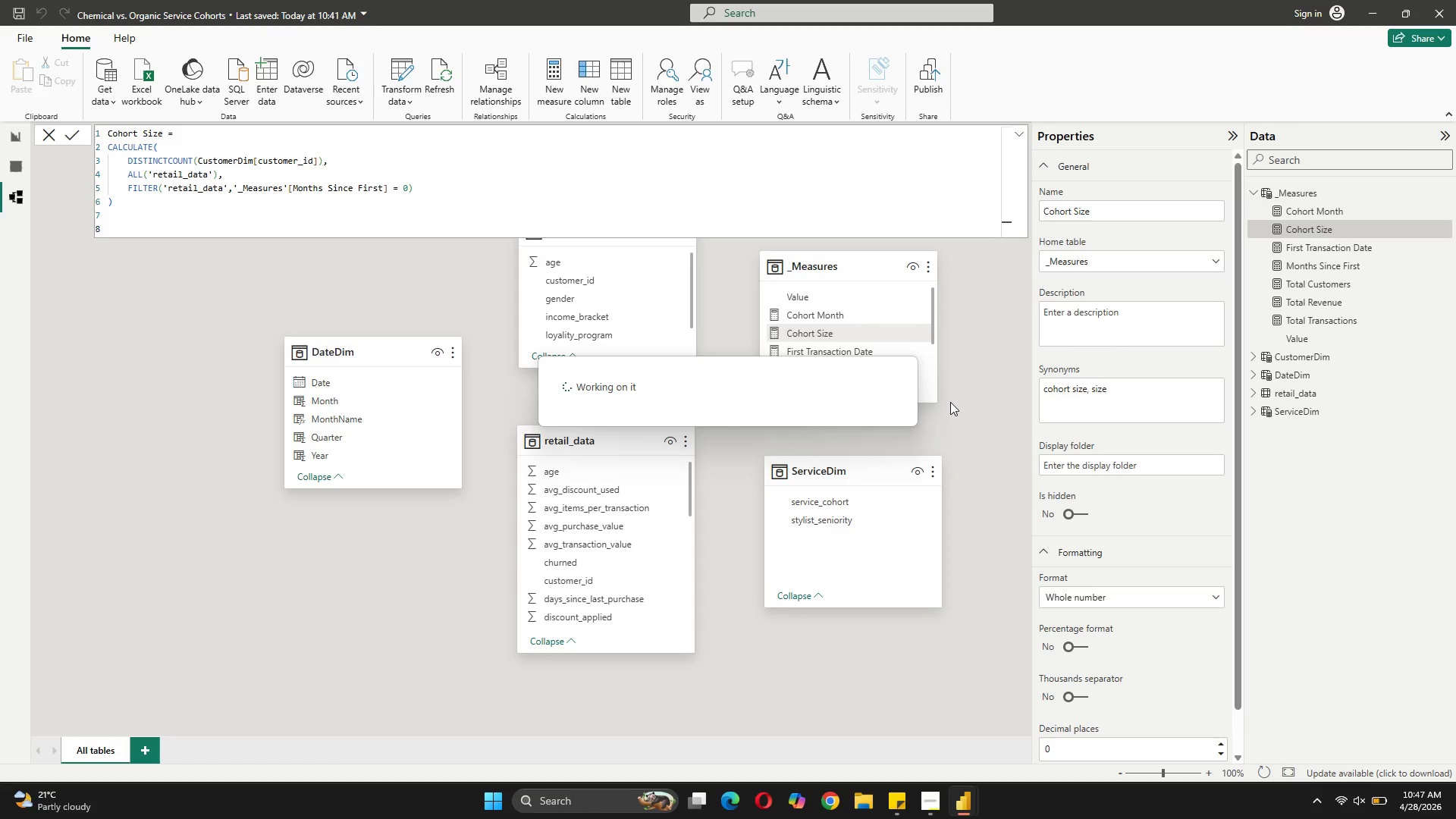 
left_click([951, 400])
 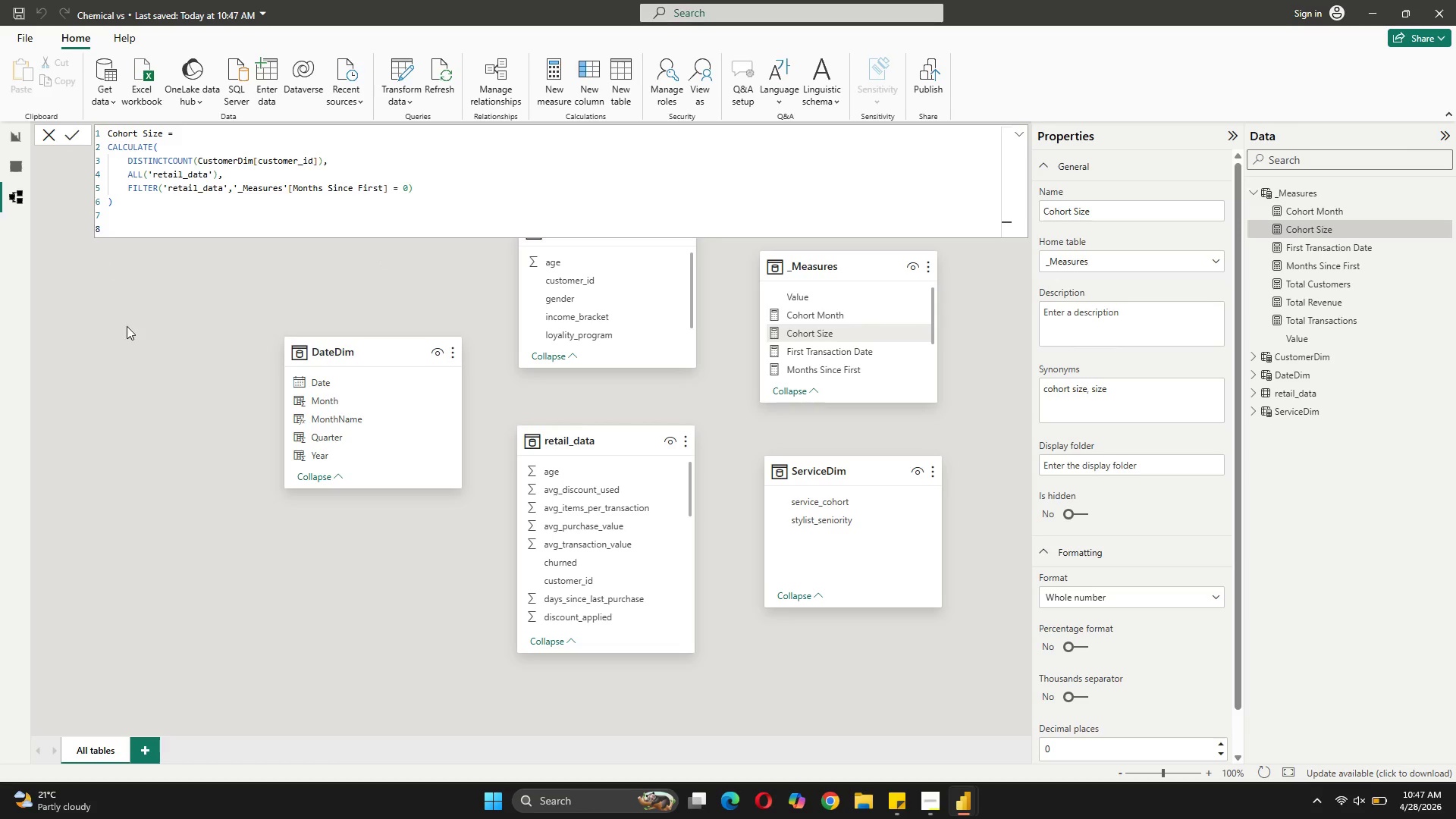 
wait(12.98)
 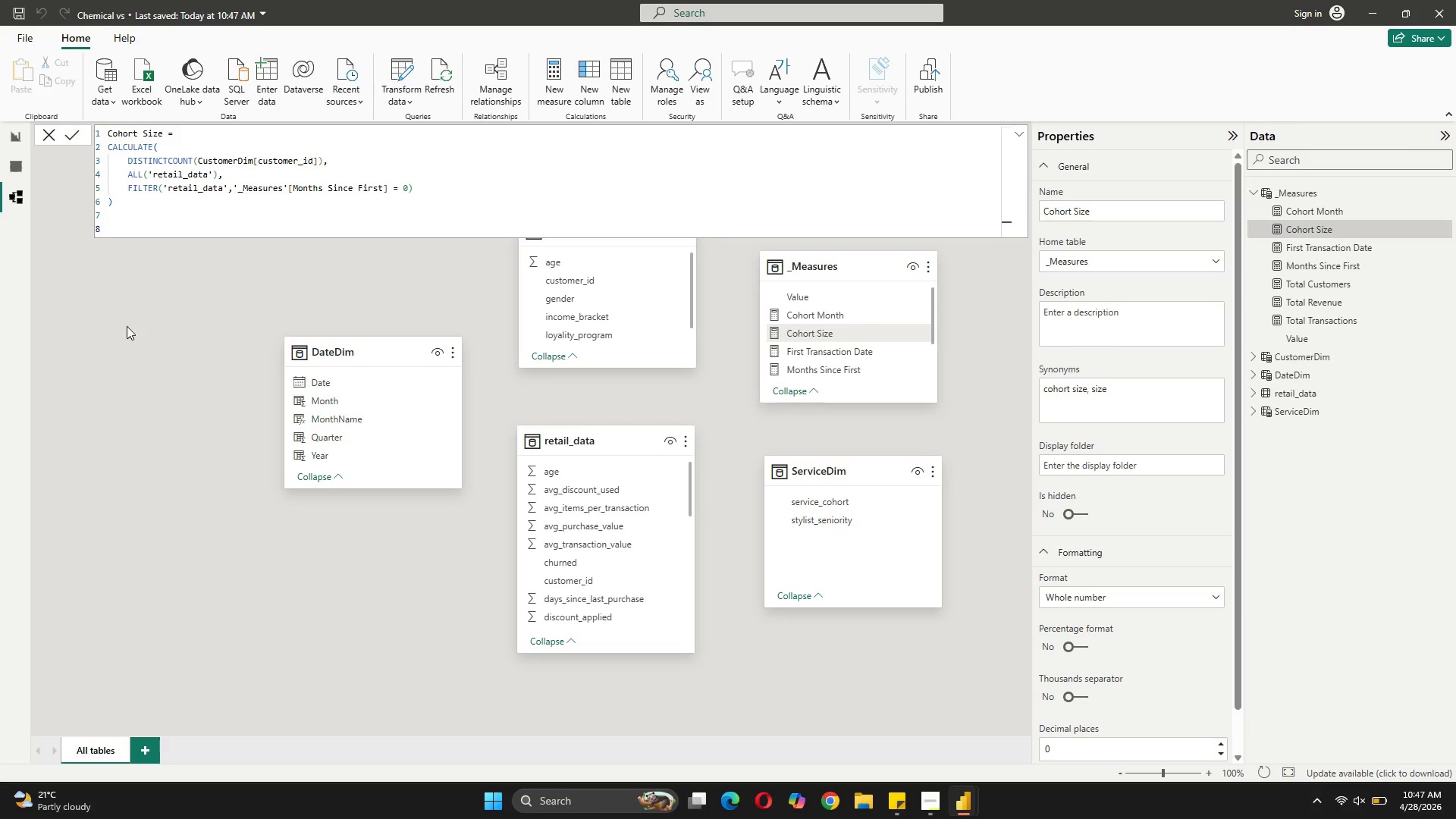 
left_click([1450, 12])
 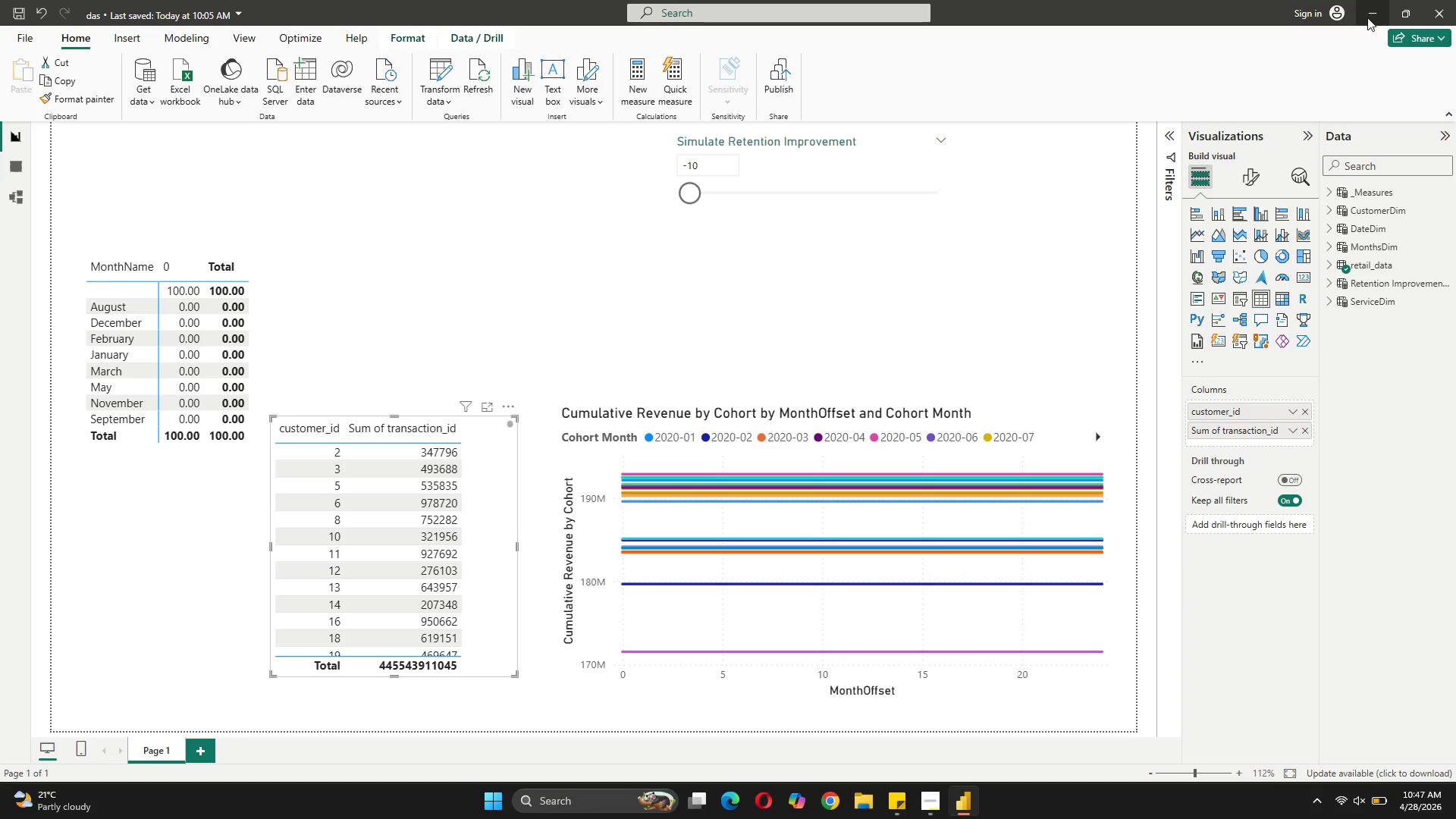 
left_click([1439, 0])
 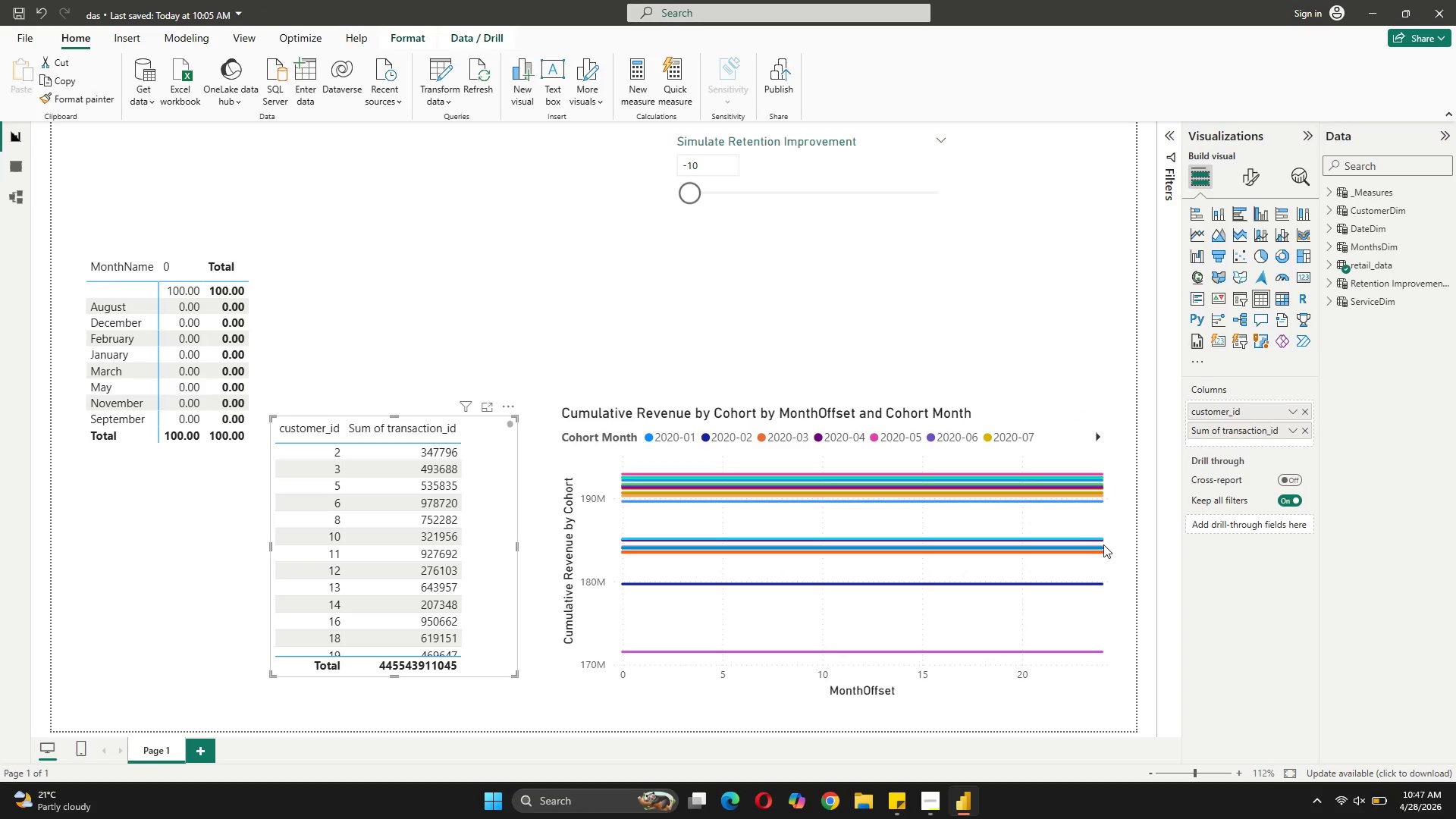 
wait(8.2)
 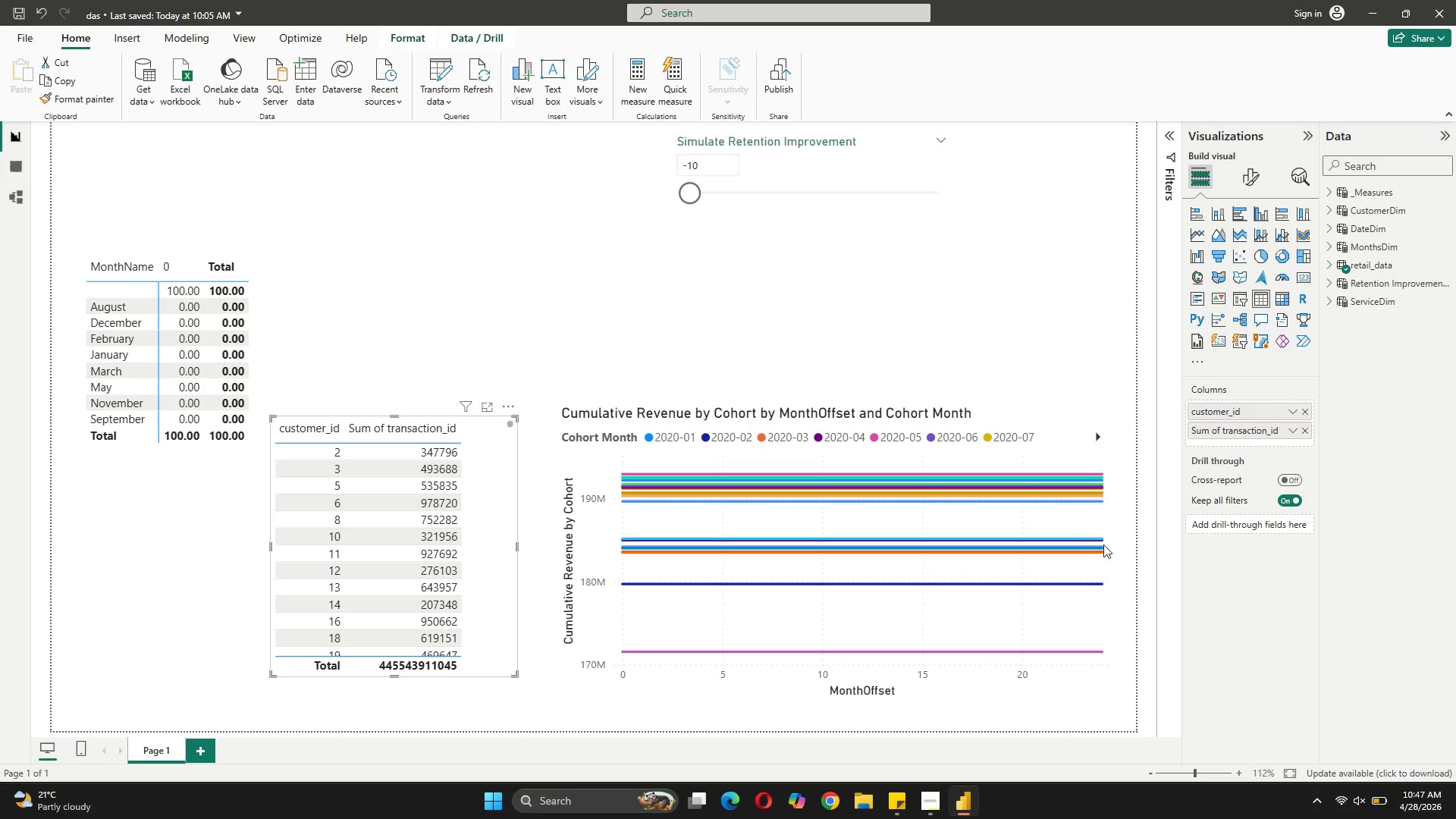 
type(POW)
 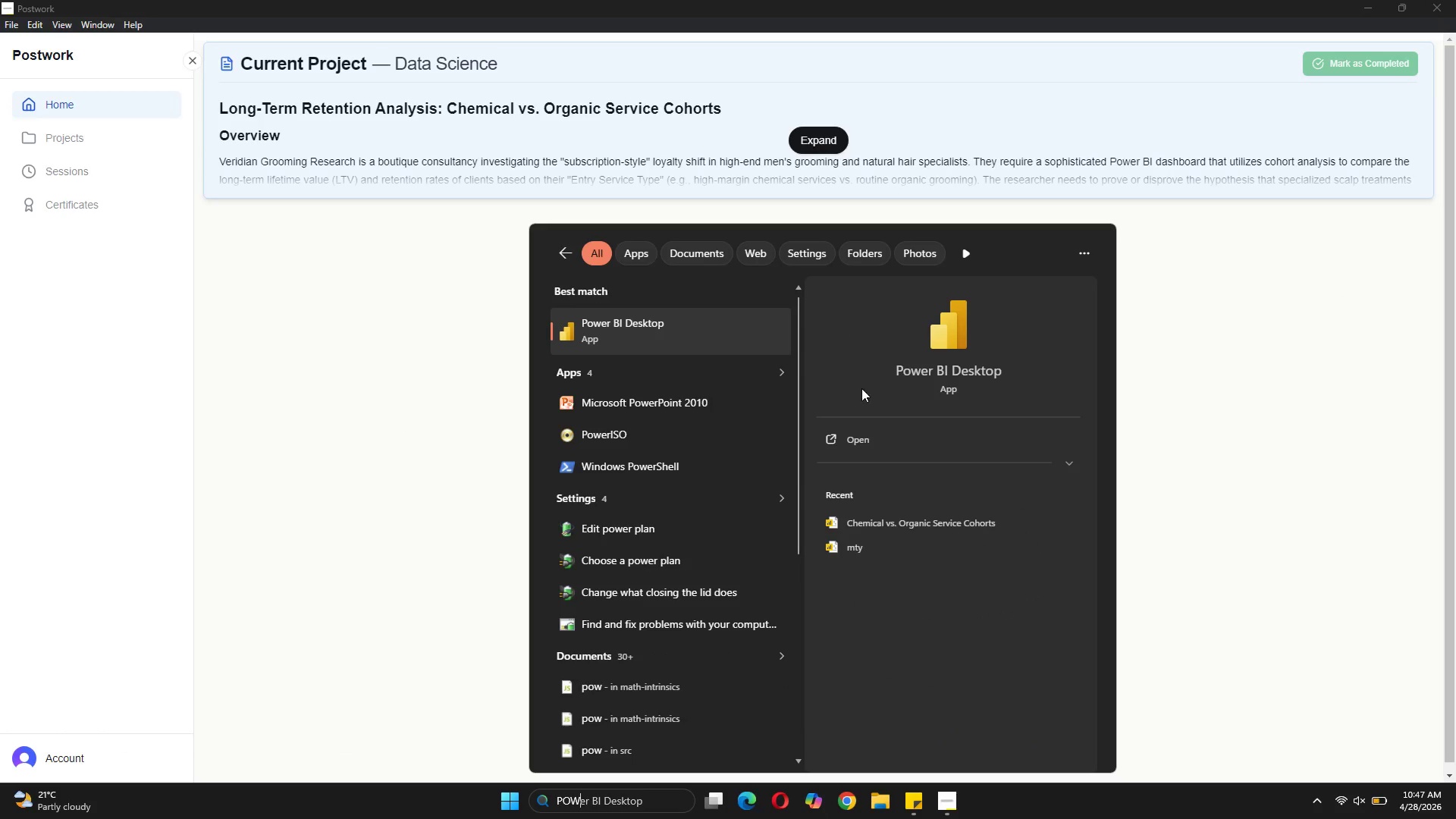 
left_click([683, 334])
 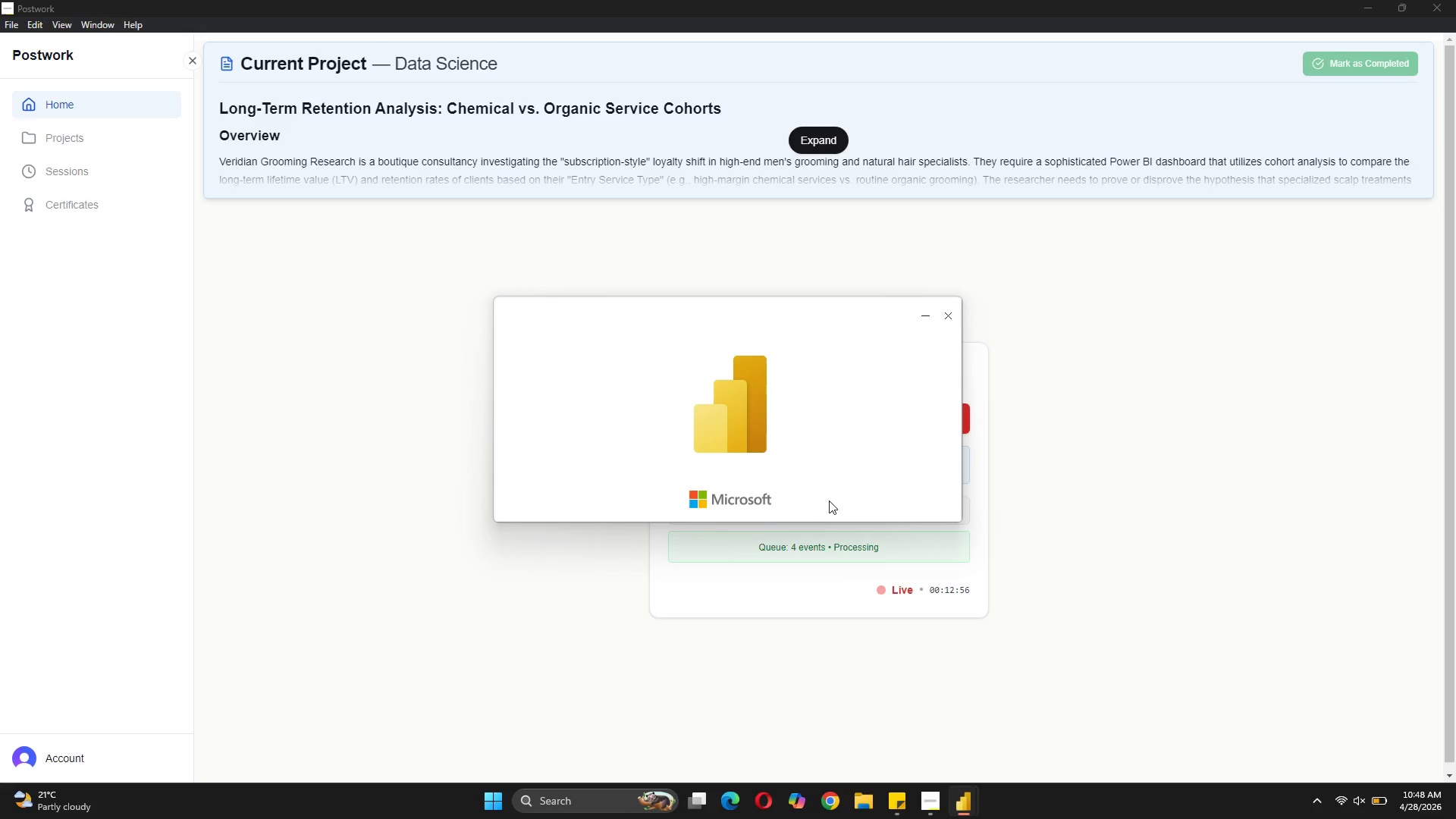 
wait(8.53)
 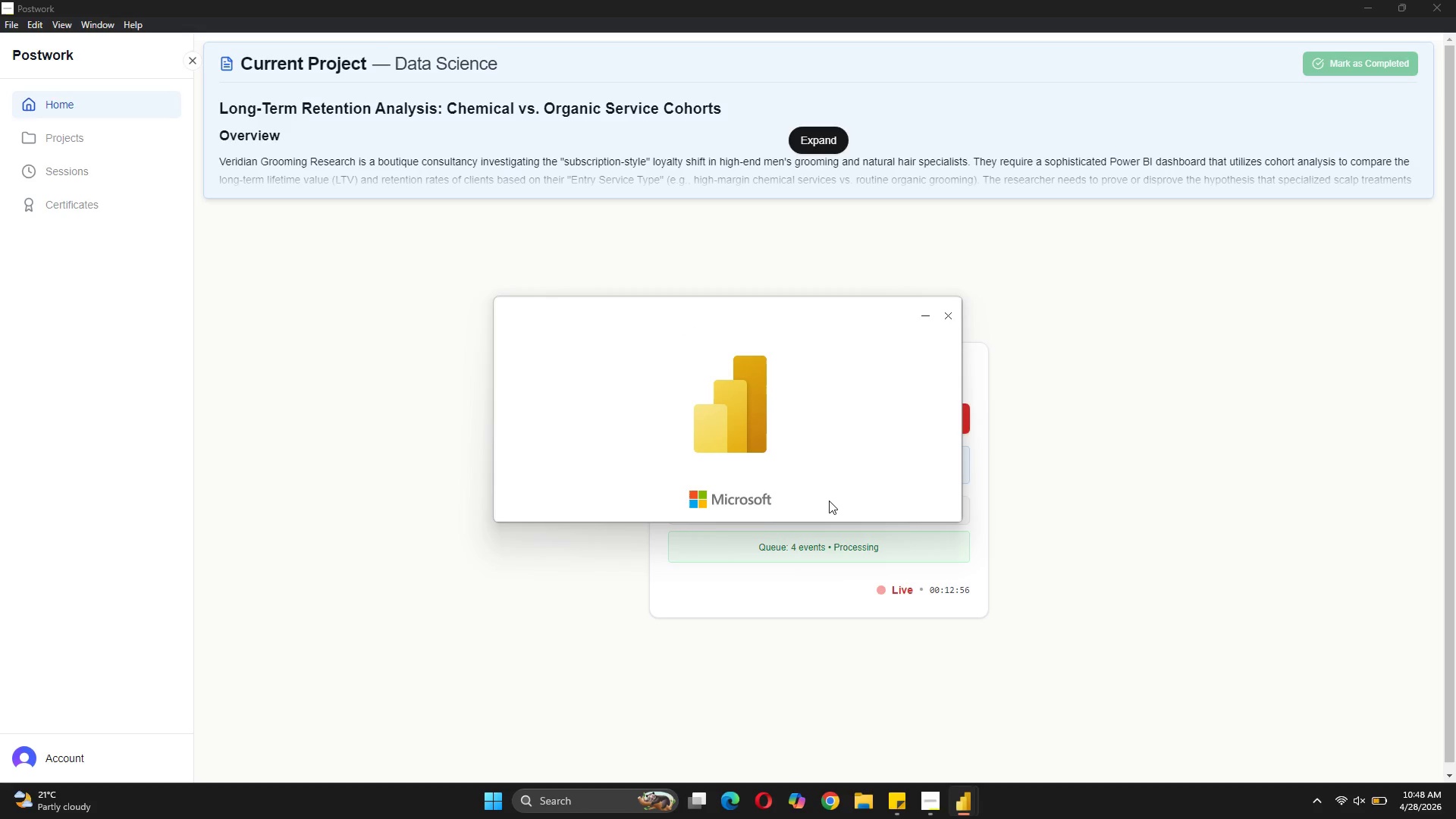 
left_click([833, 447])
 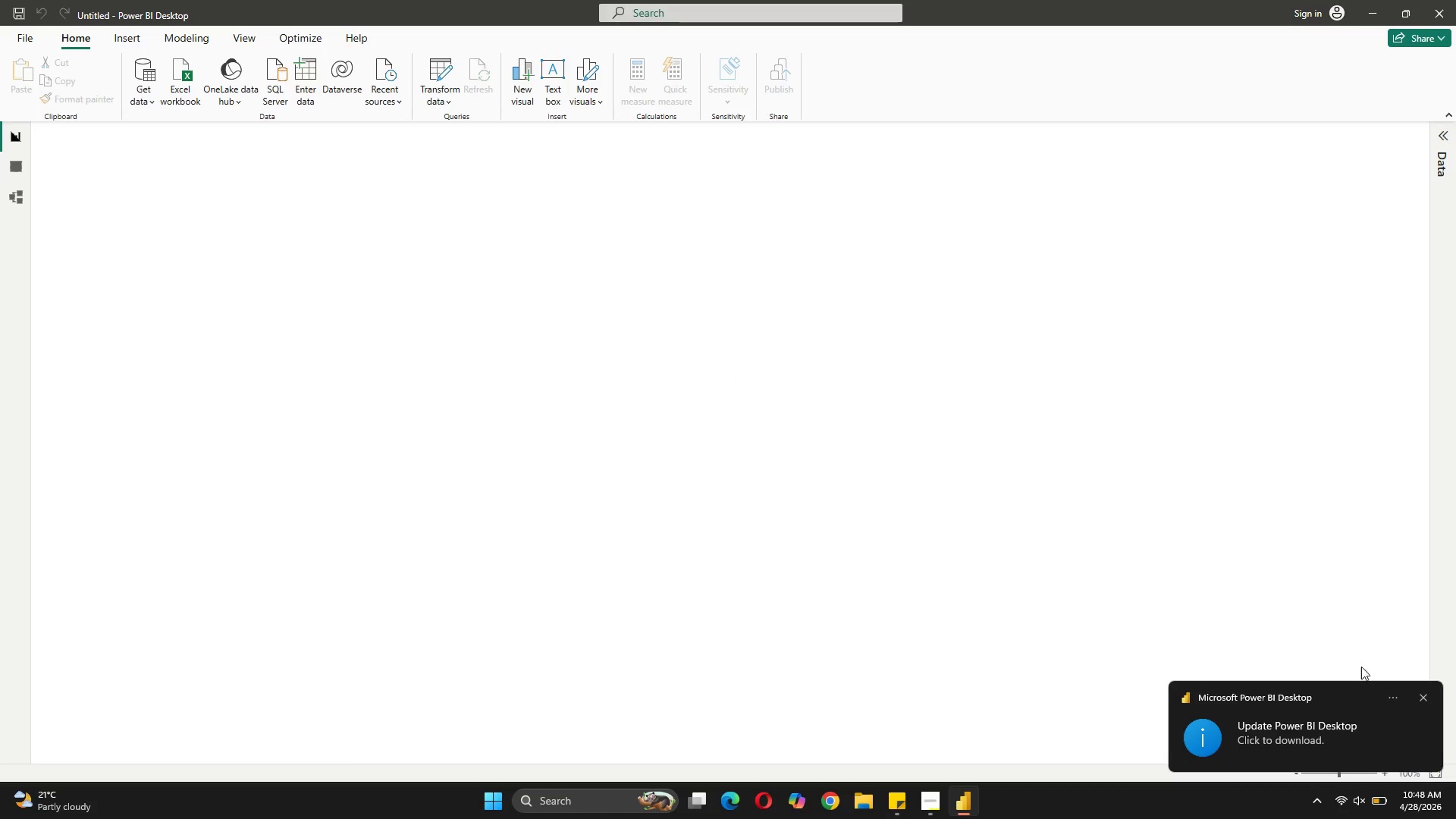 
left_click([1426, 702])
 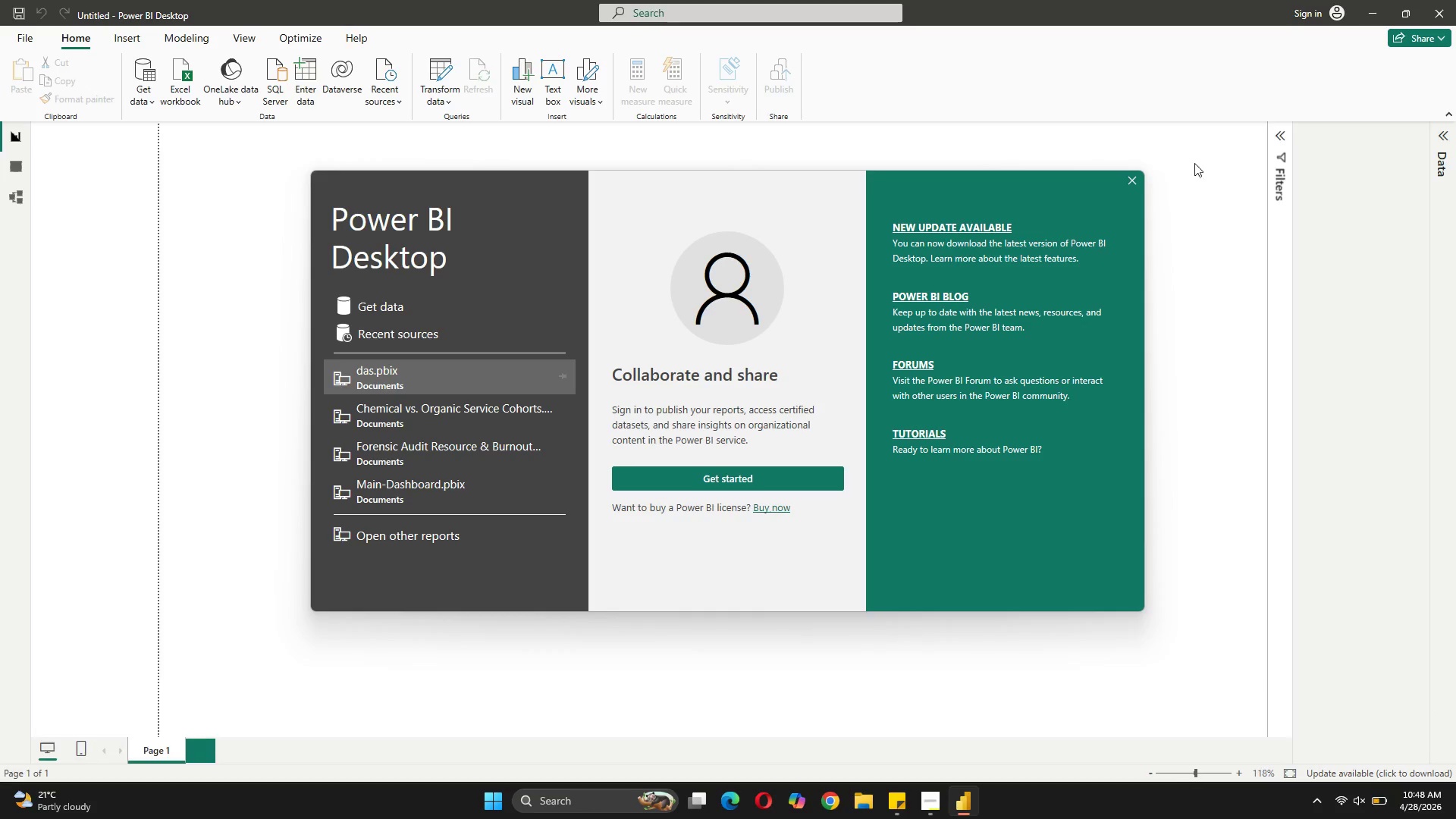 
left_click([1131, 182])
 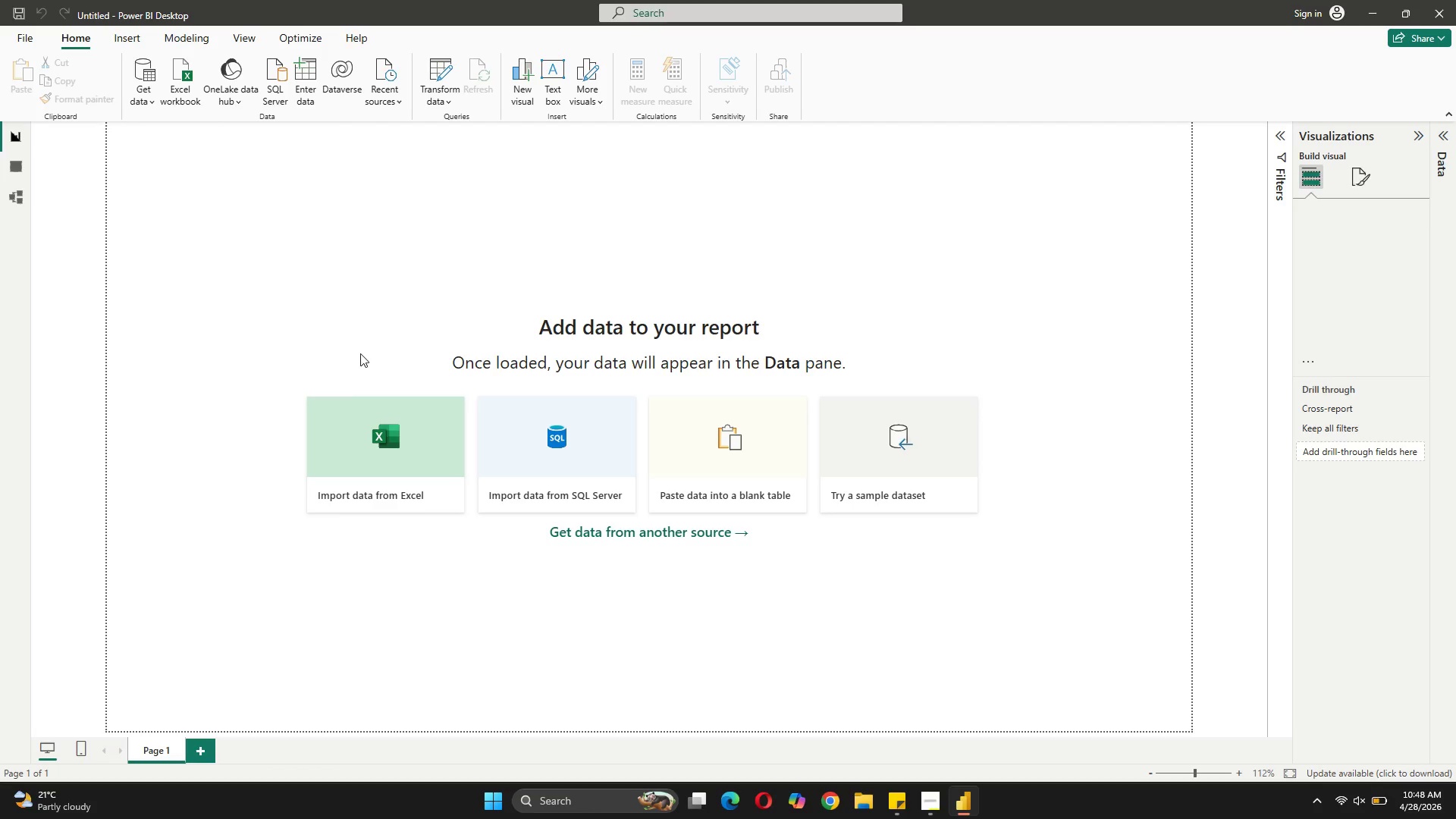 
scroll: coordinate [378, 314], scroll_direction: up, amount: 4.0
 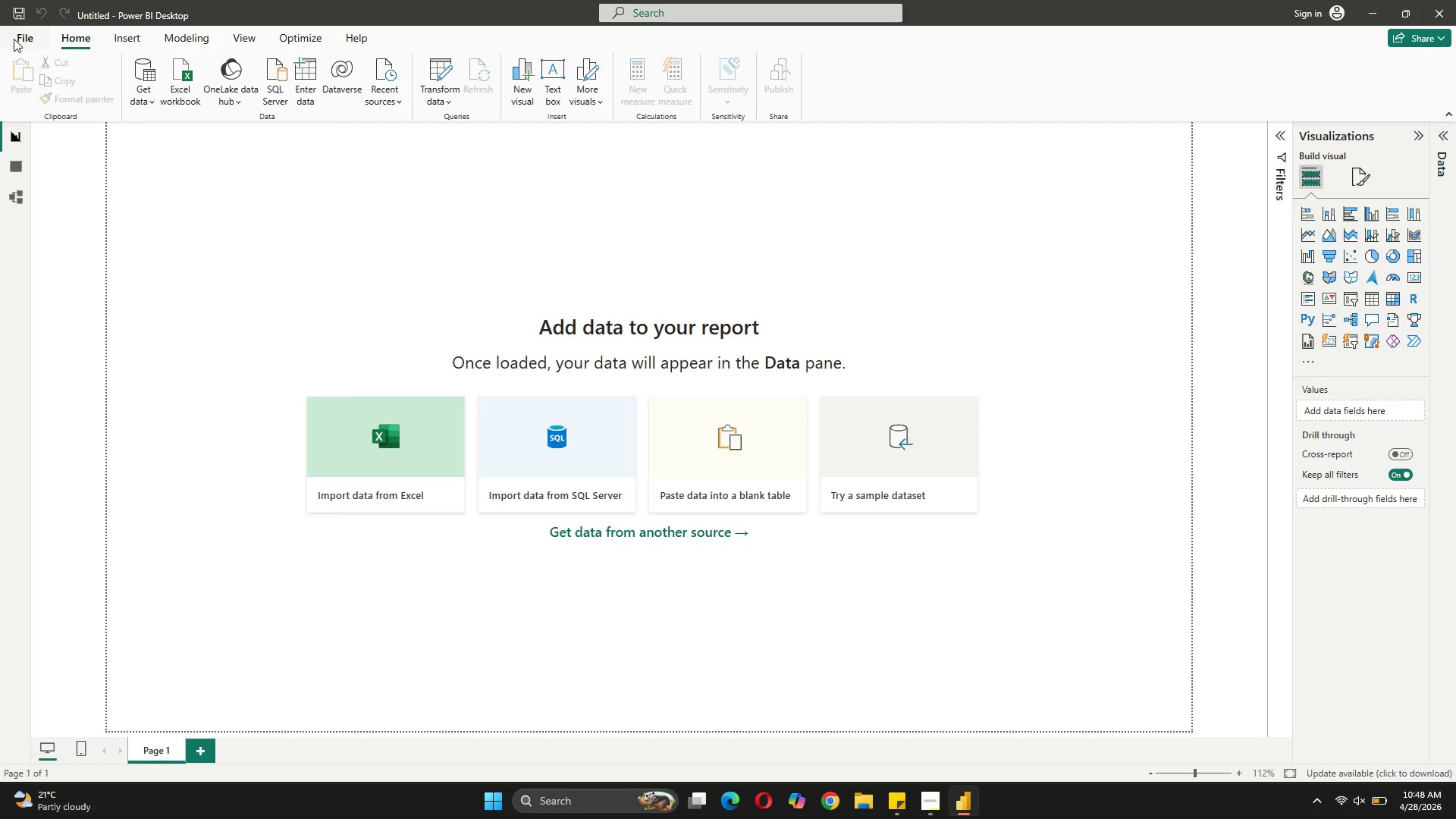 
left_click([17, 39])
 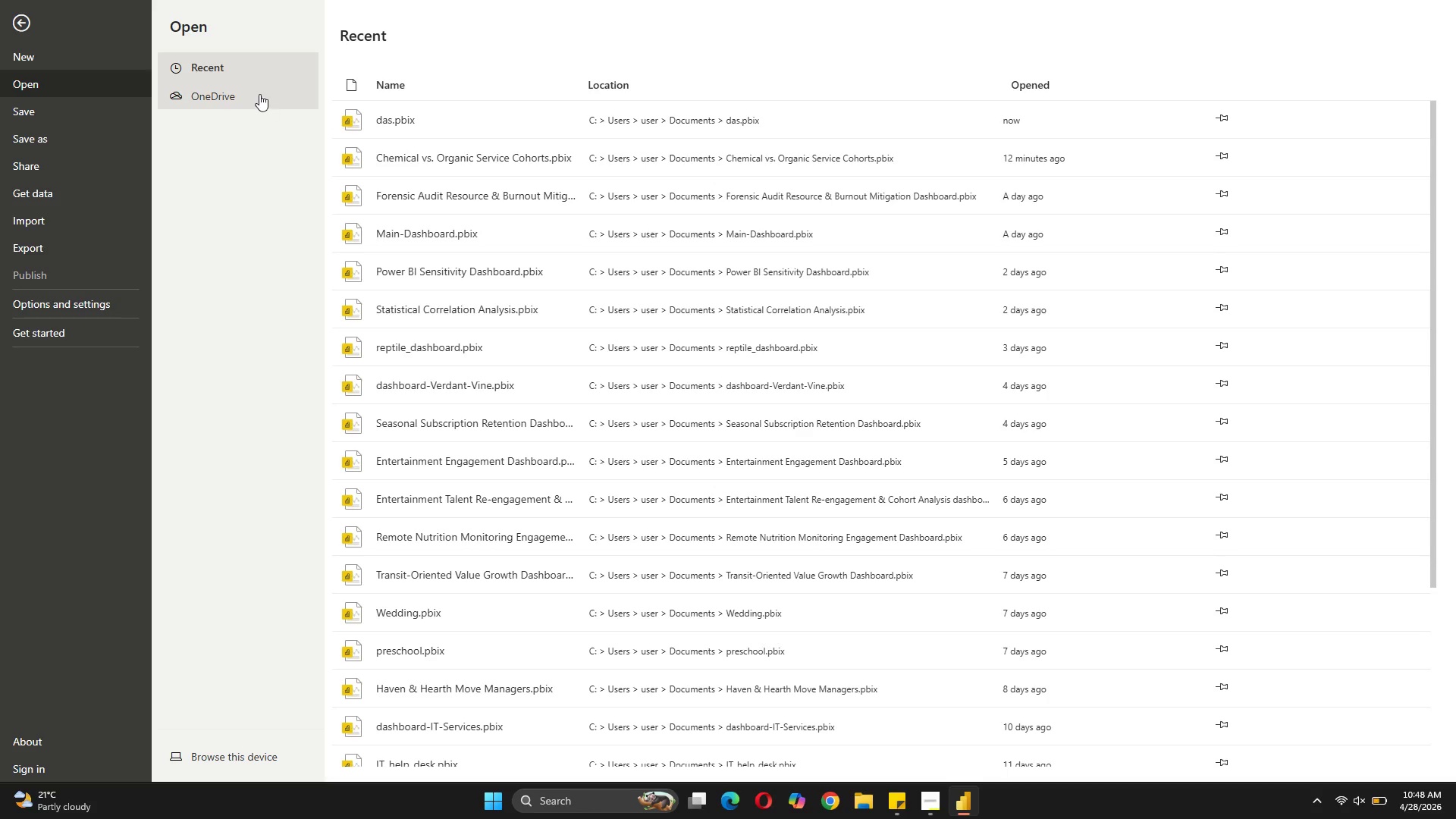 
left_click([256, 758])
 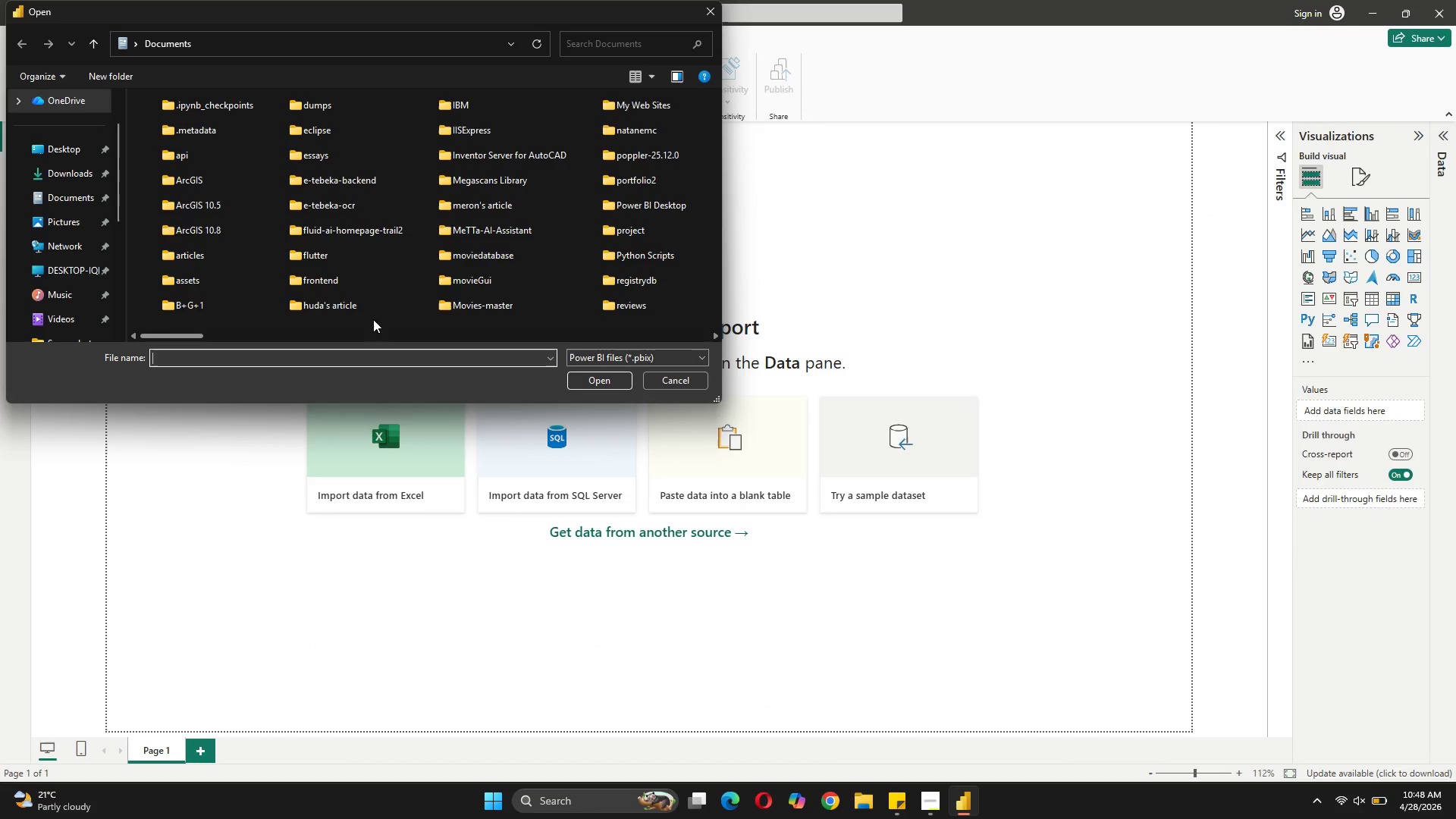 
left_click([277, 340])
 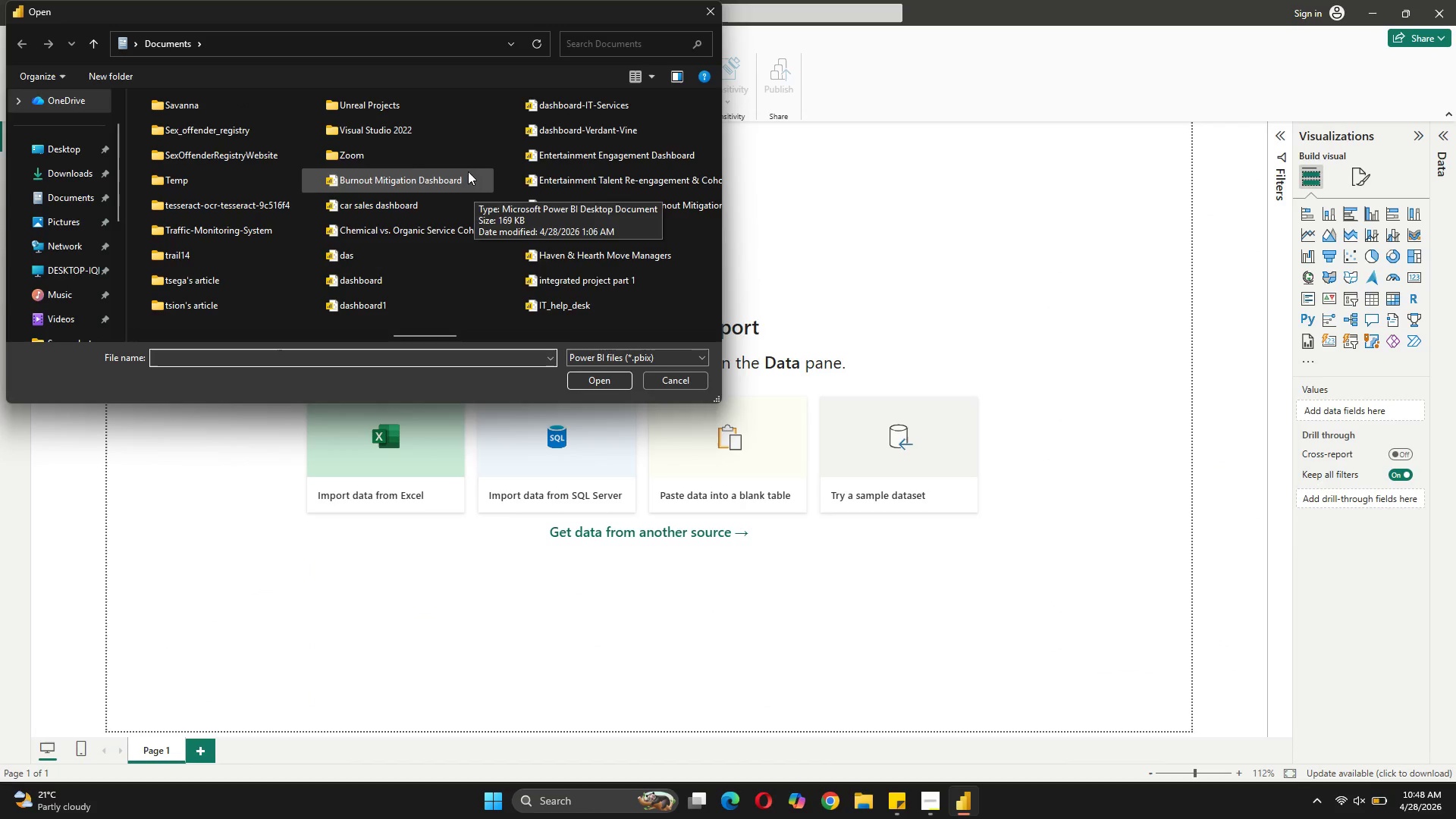 
mouse_move([462, 231])
 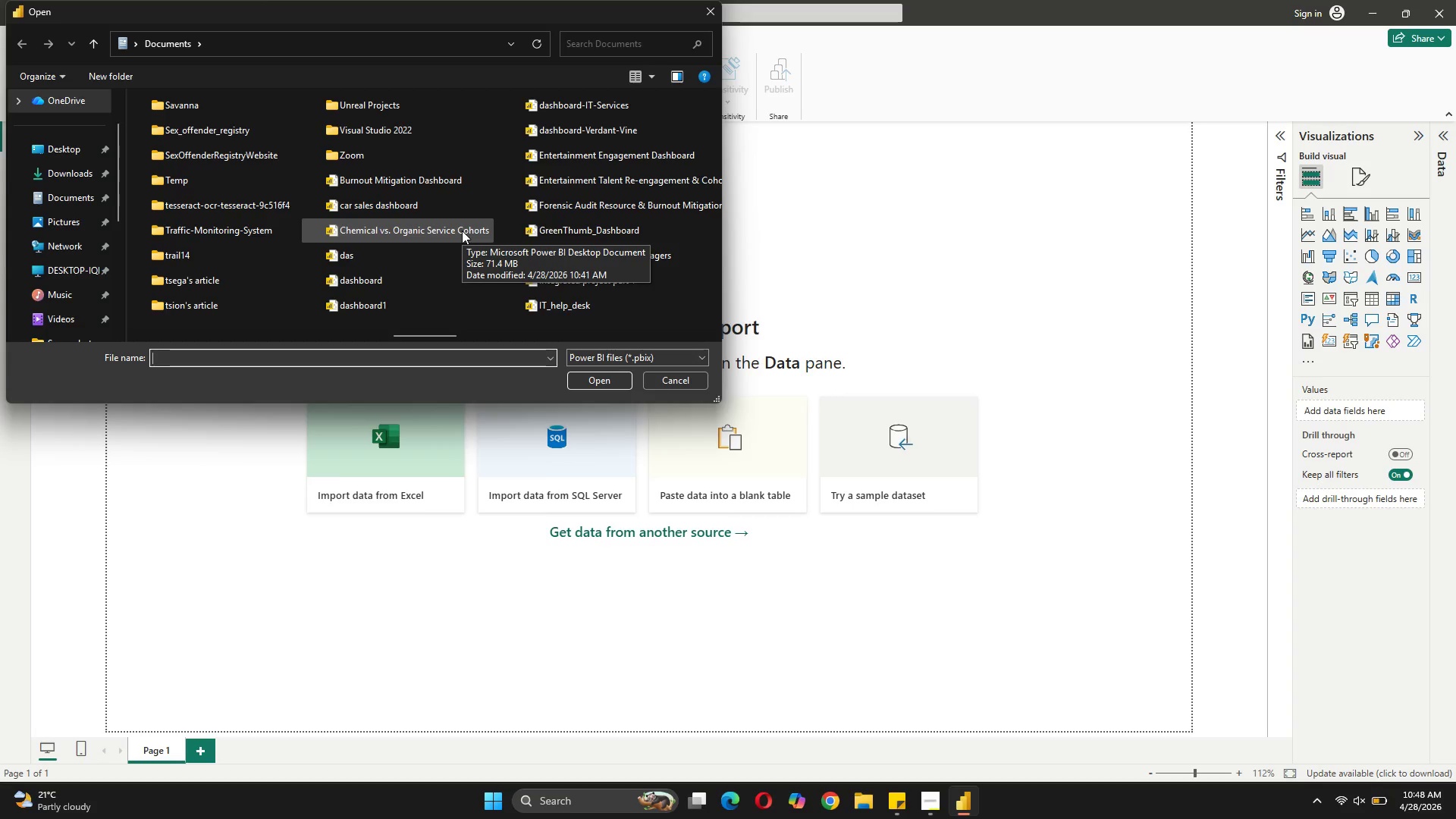 
type(CH)
 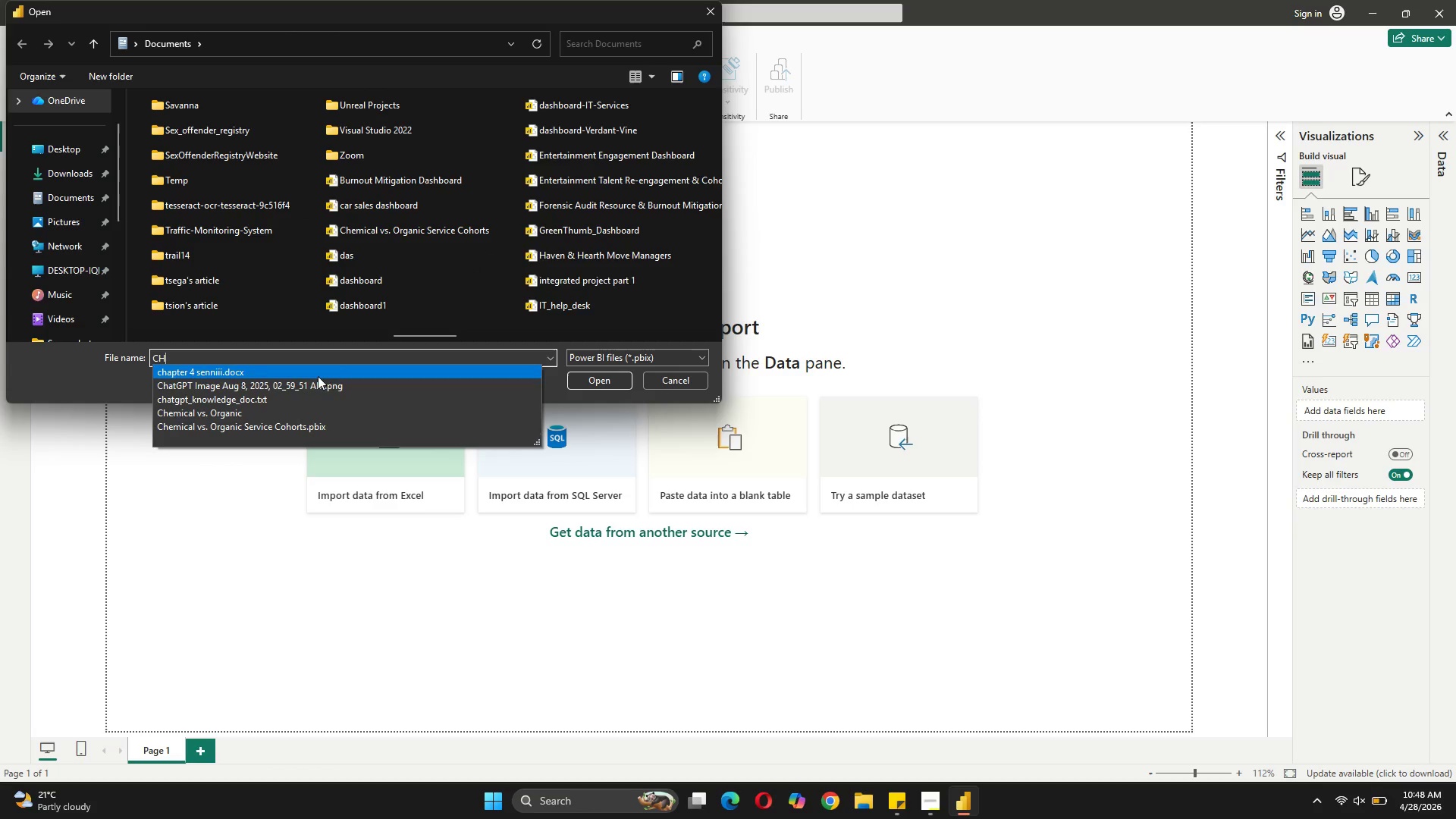 
left_click([263, 410])
 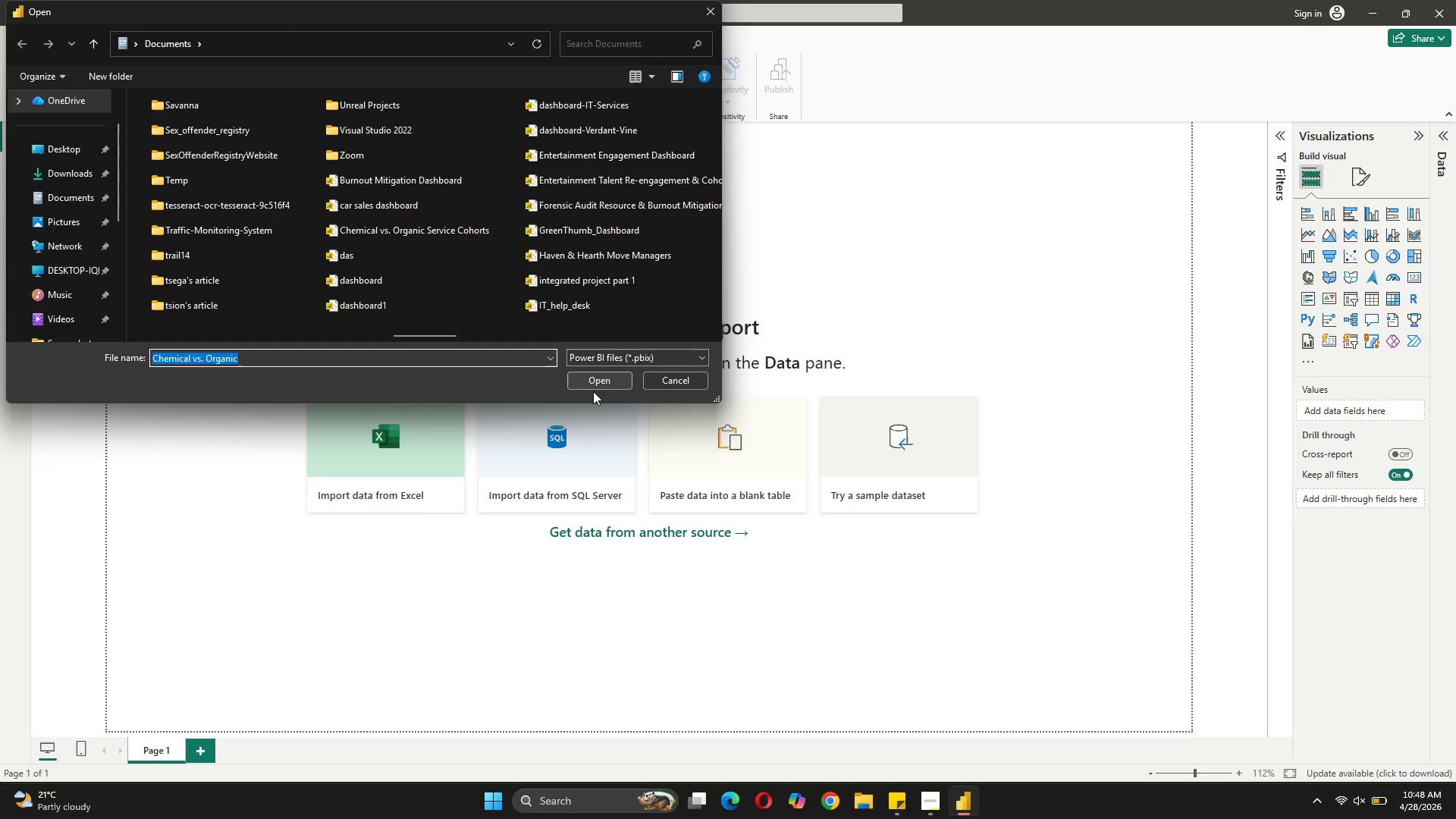 
left_click([588, 378])
 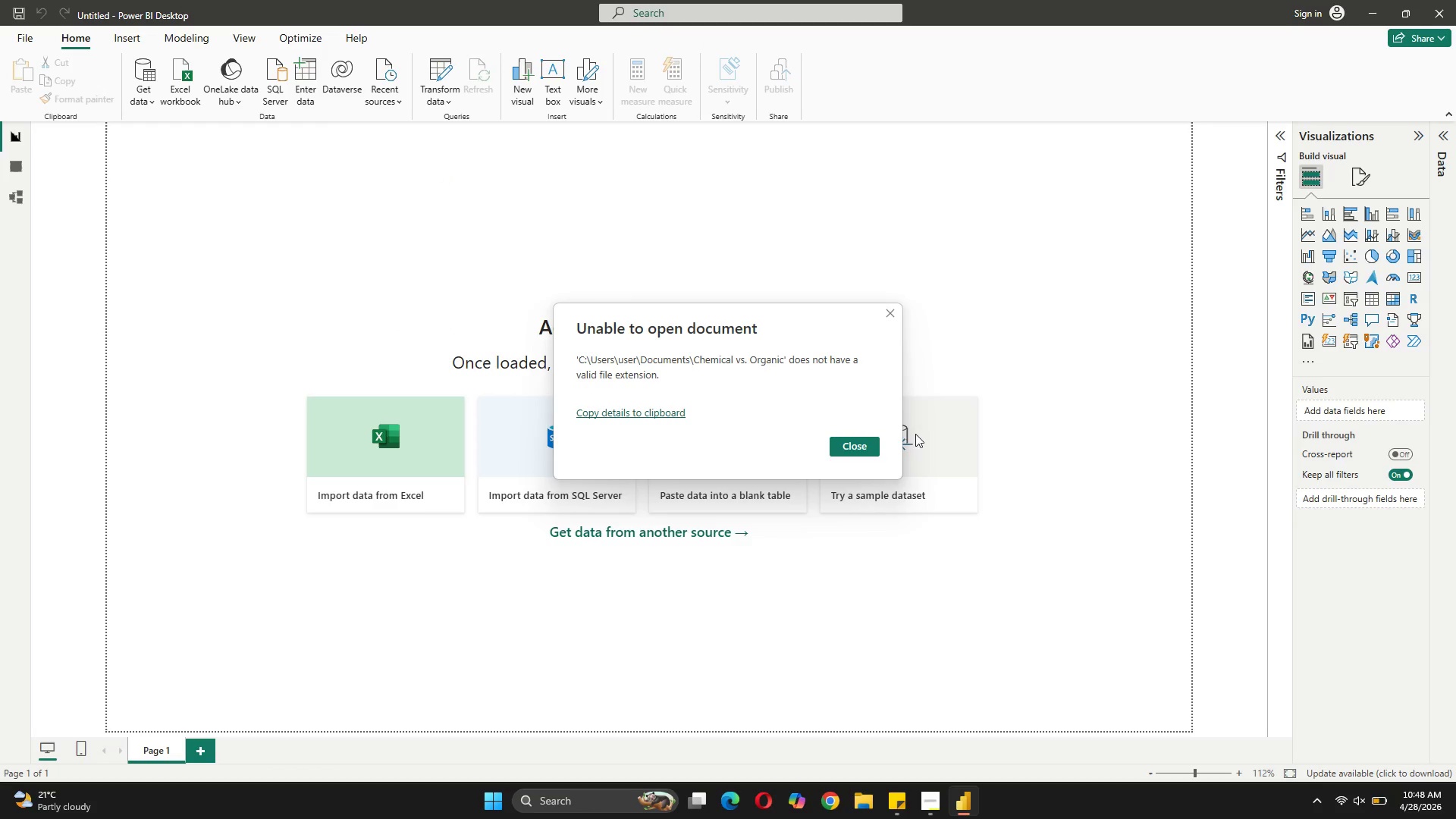 
left_click([849, 440])
 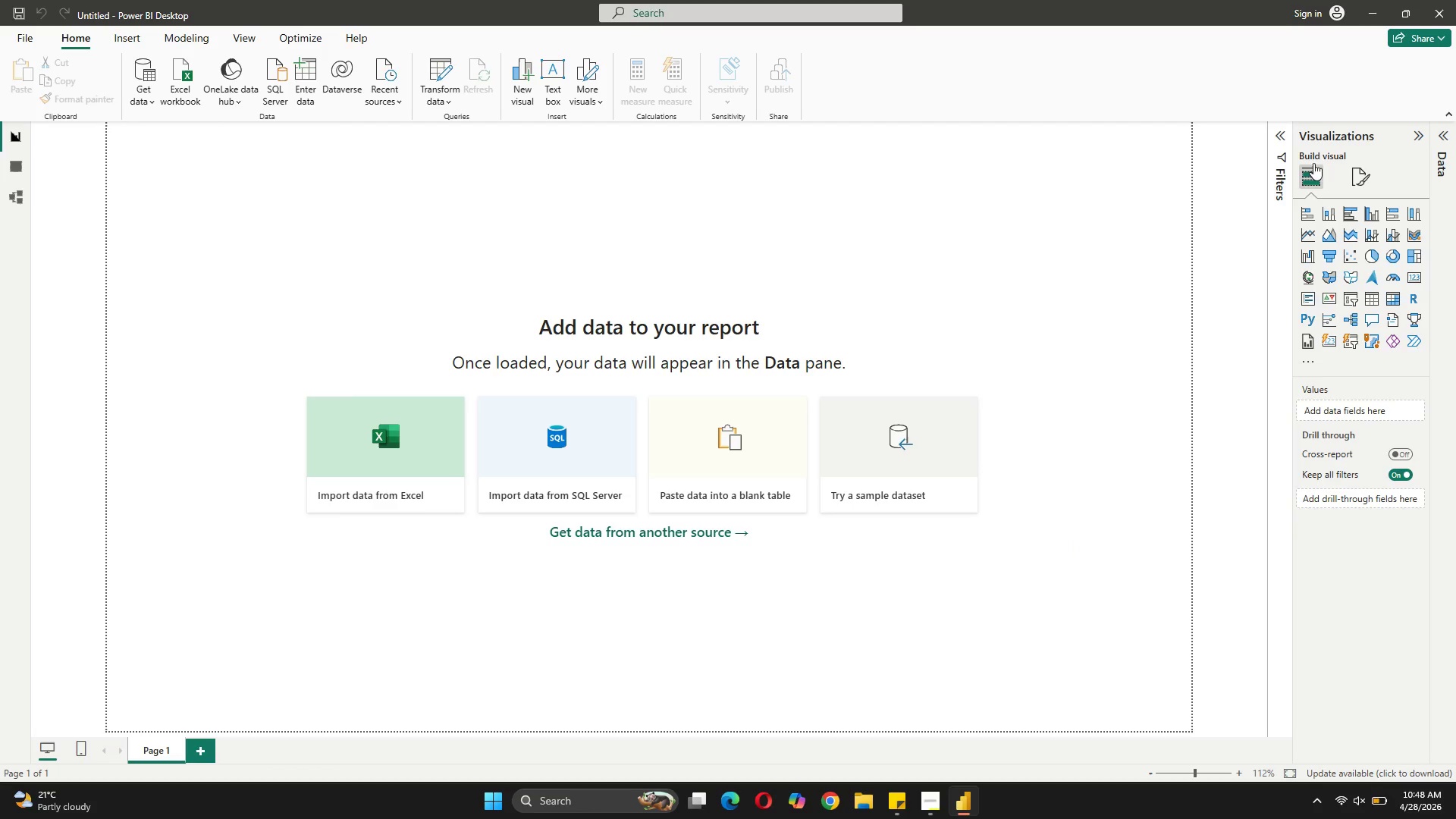 
left_click([1443, 135])
 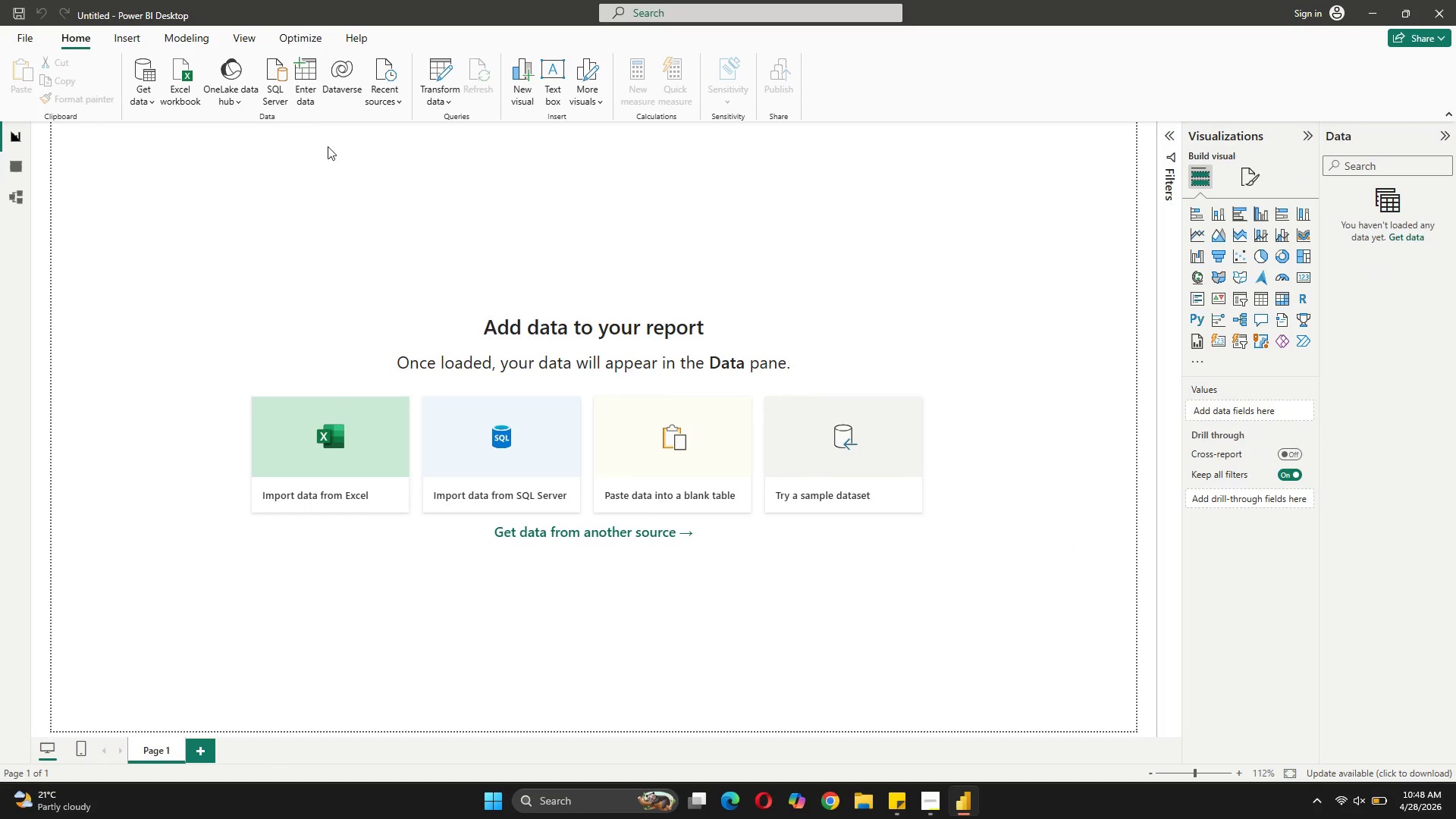 
left_click([151, 106])
 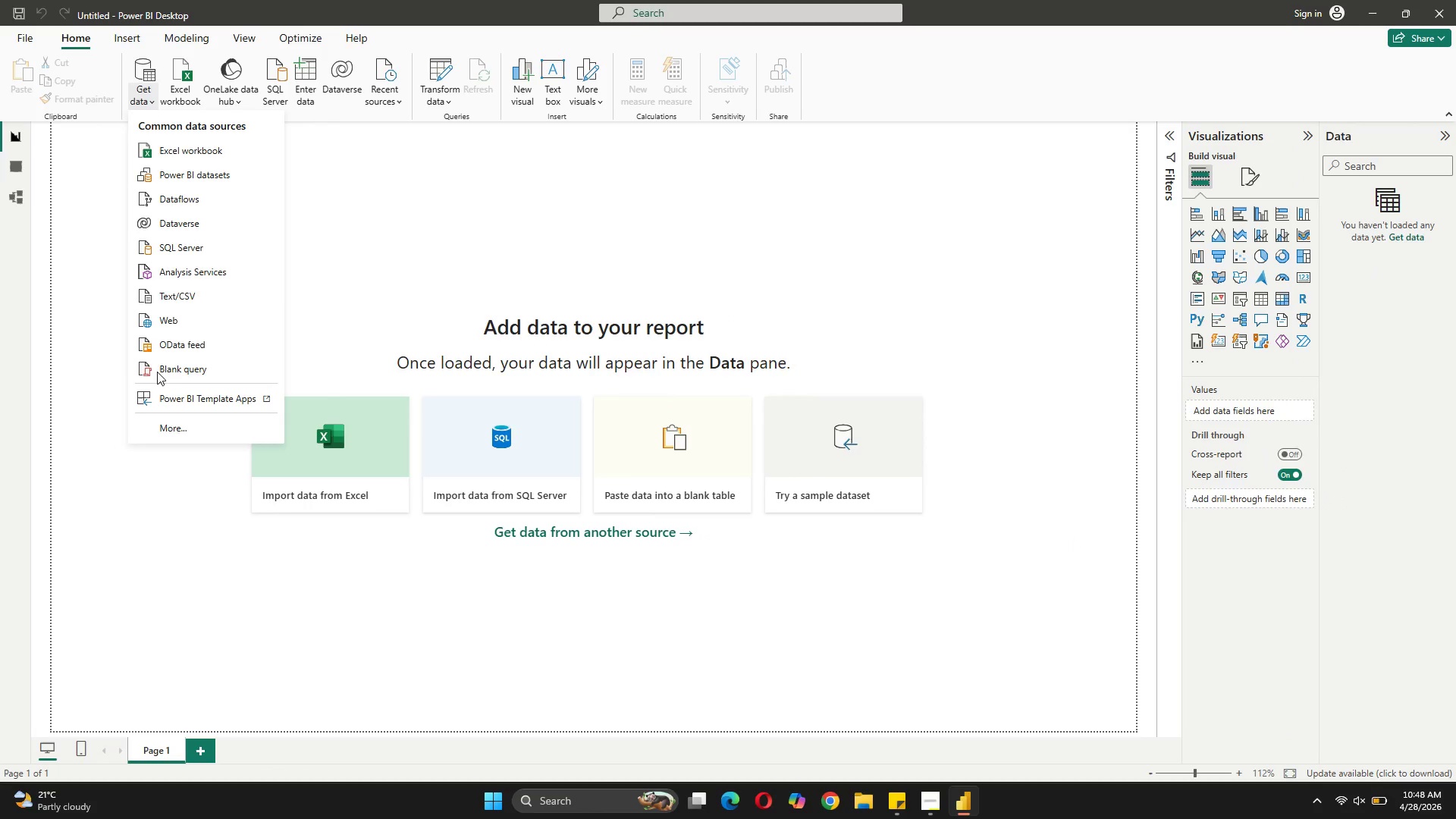 
left_click([174, 291])
 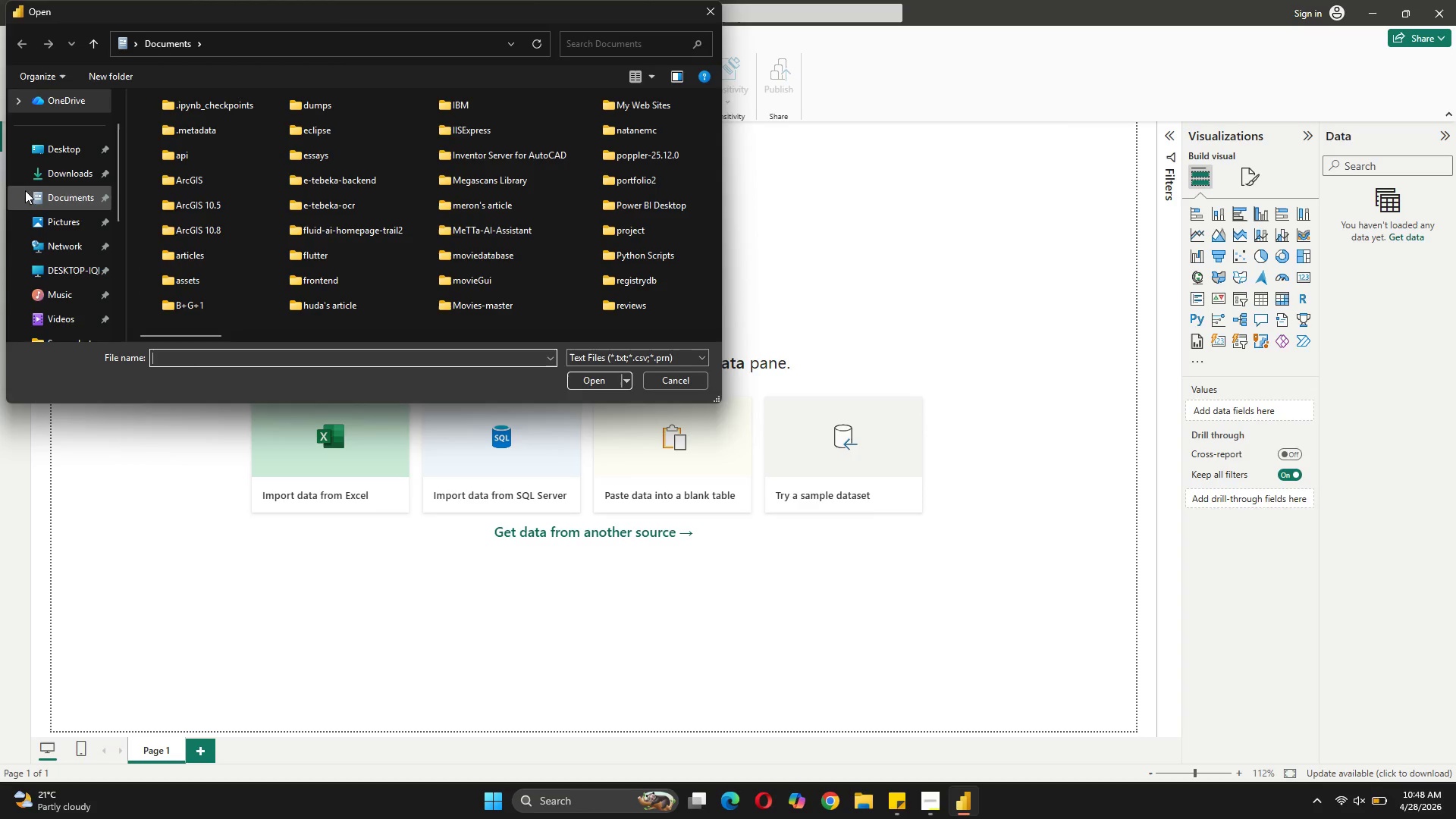 
left_click([65, 163])
 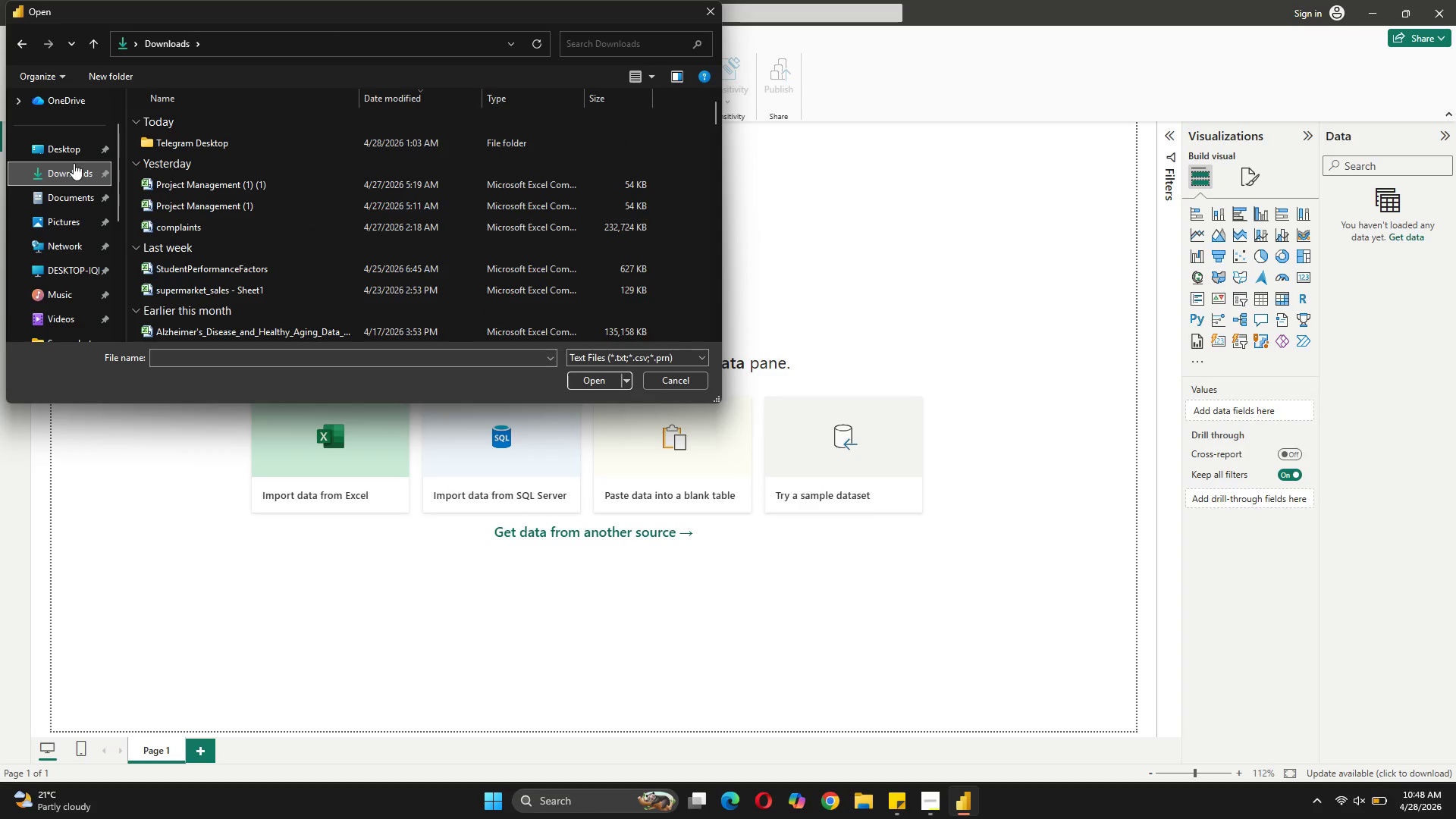 
left_click([268, 353])
 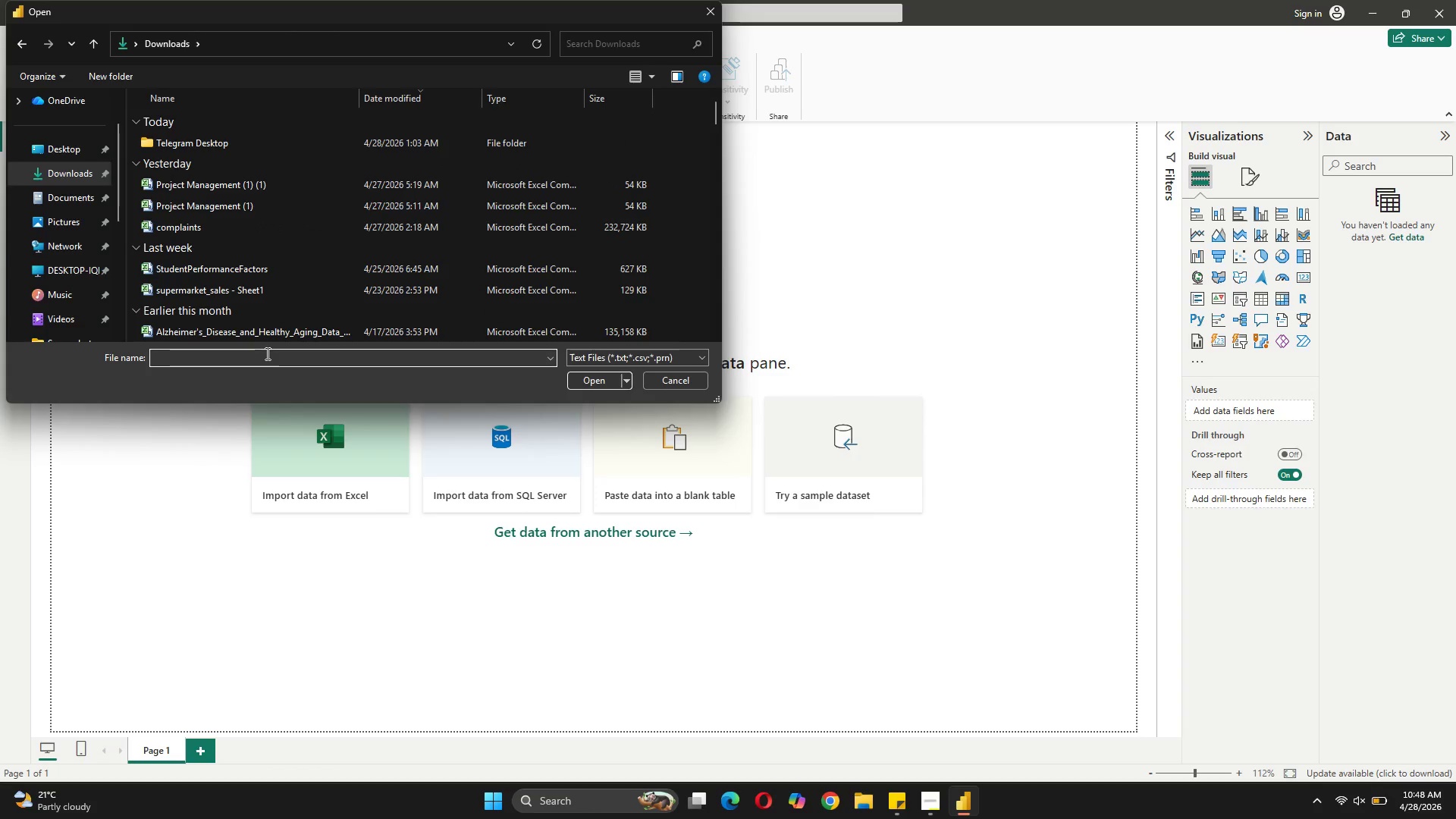 
type(reta)
 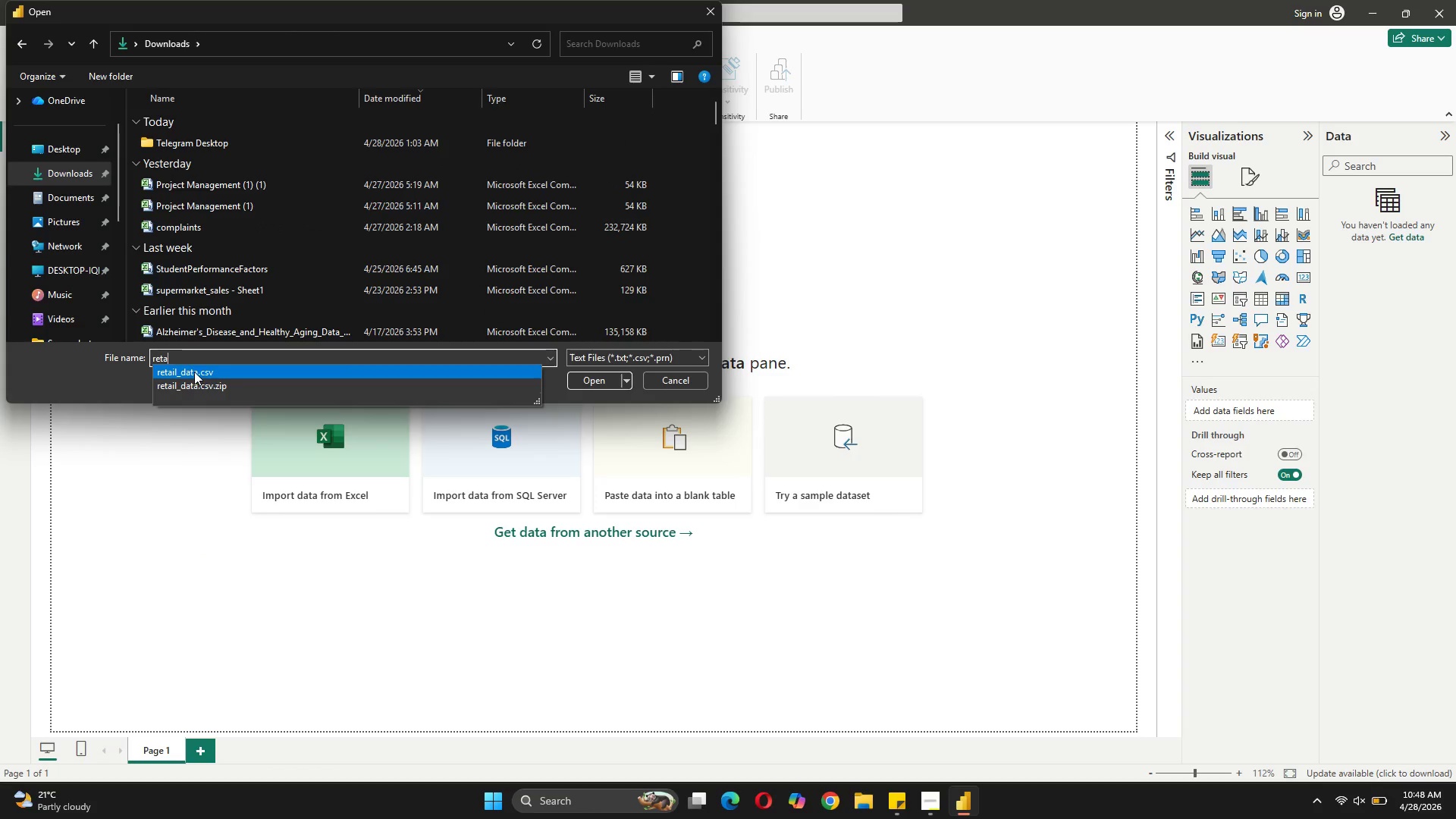 
left_click([193, 370])
 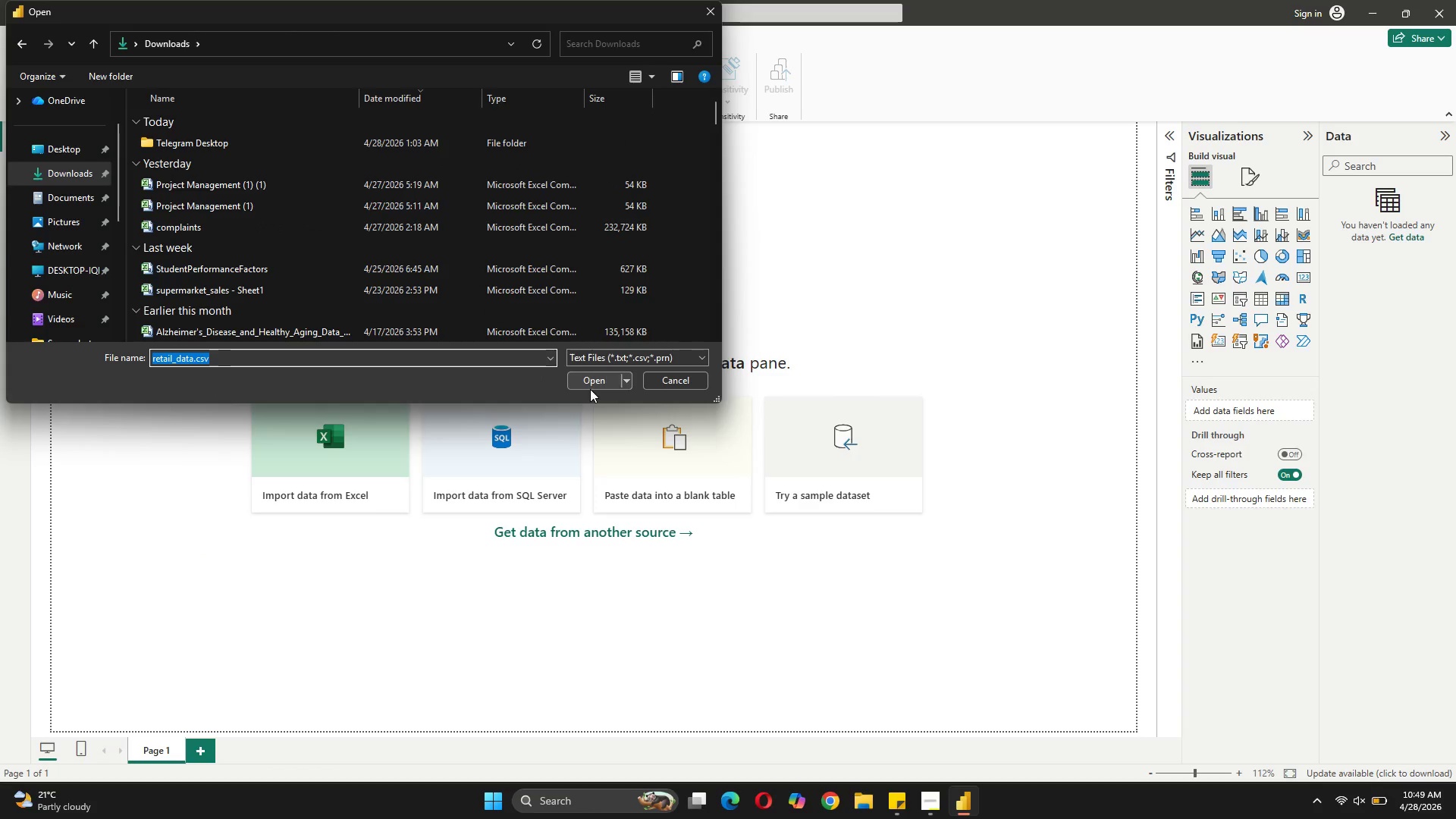 
left_click([589, 386])
 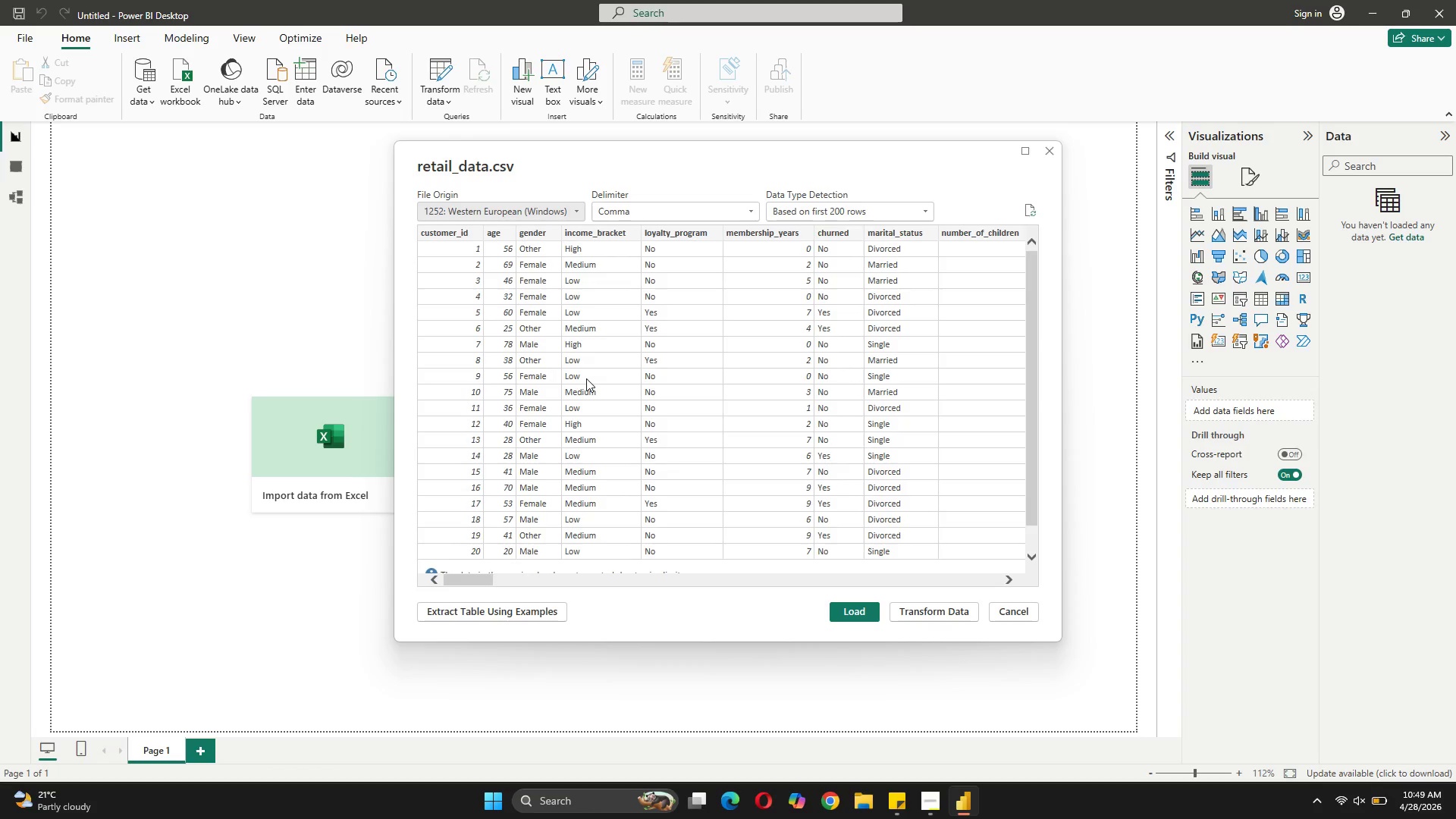 
wait(9.62)
 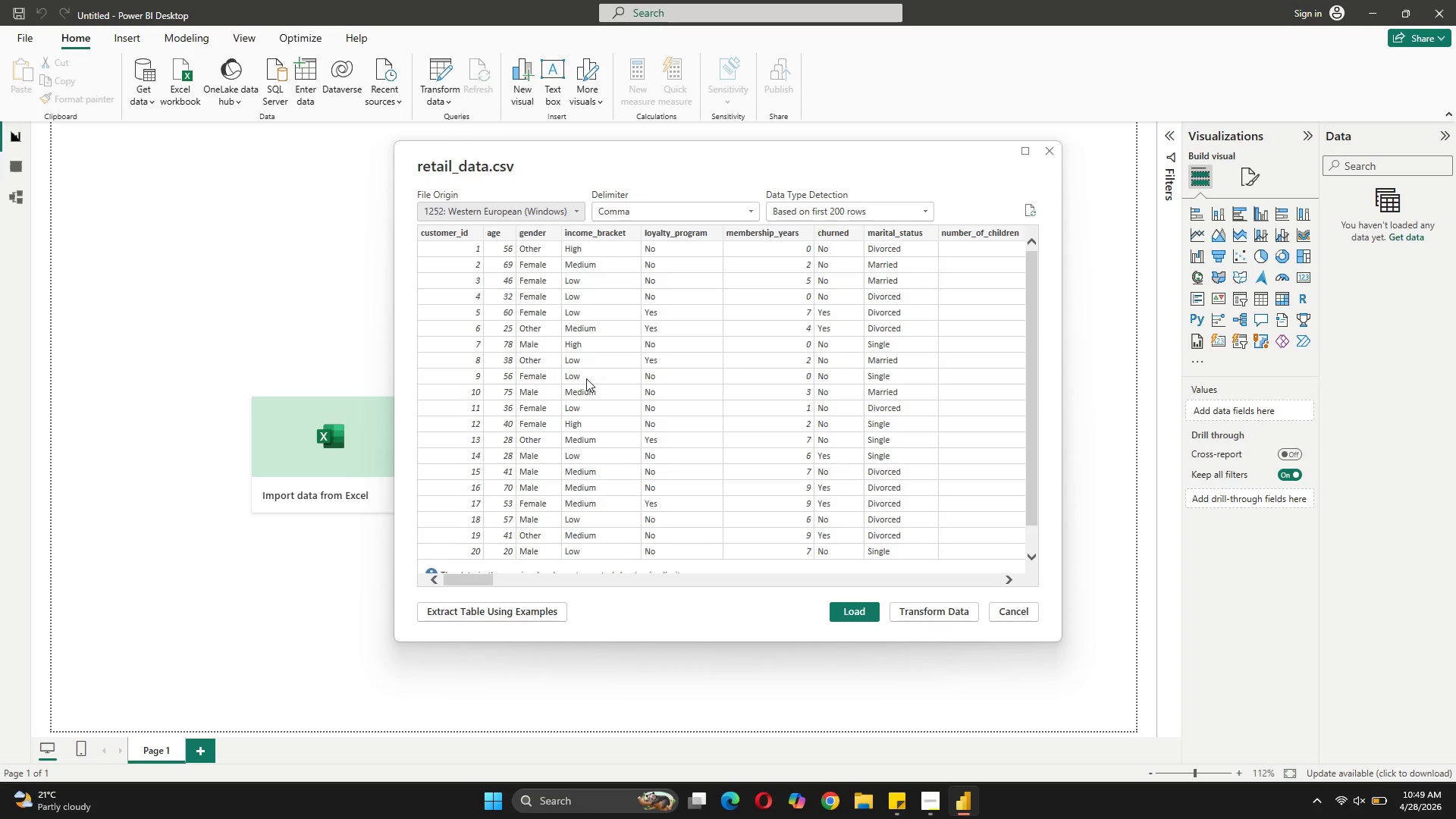 
left_click([905, 605])
 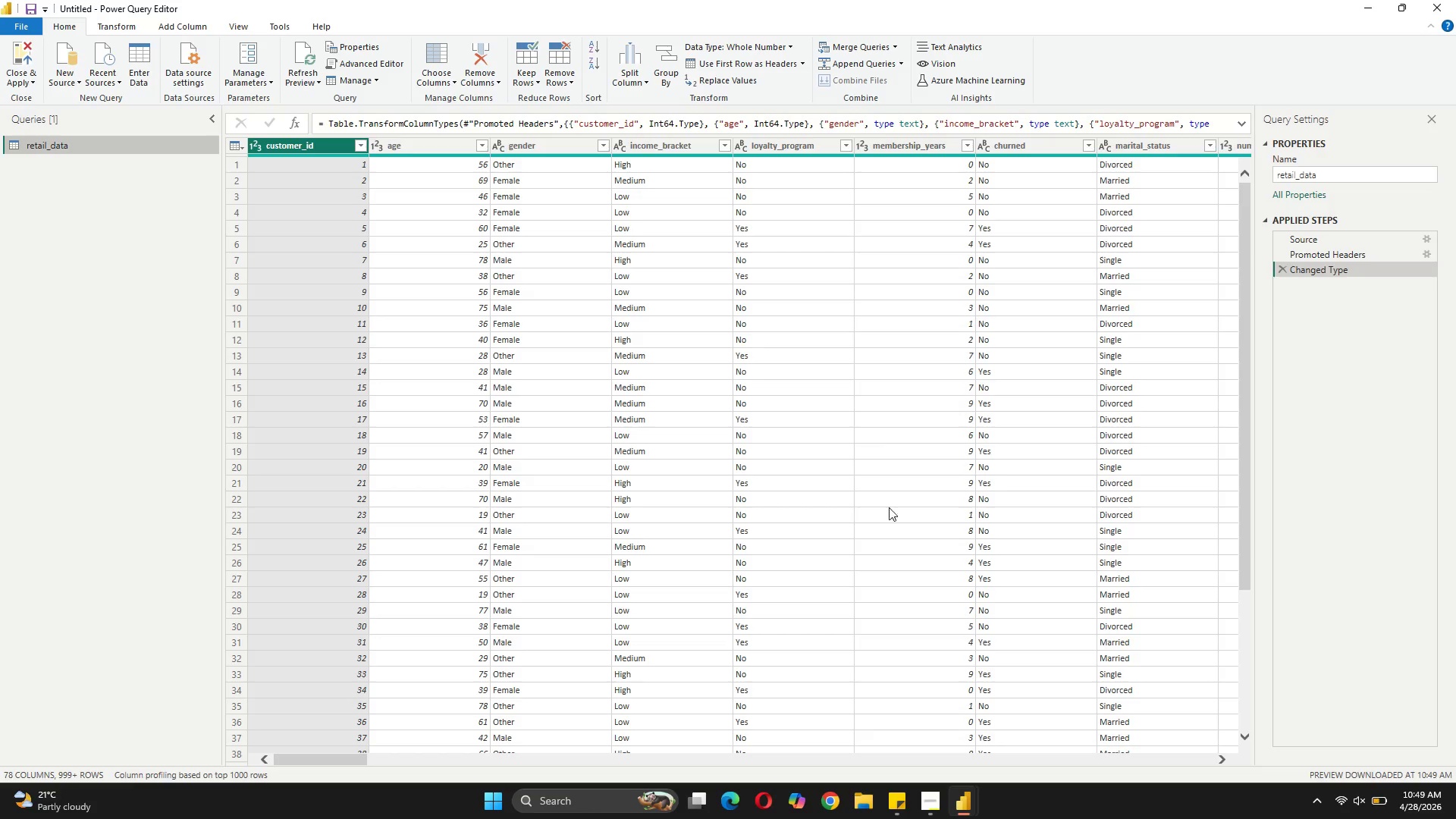 
wait(13.44)
 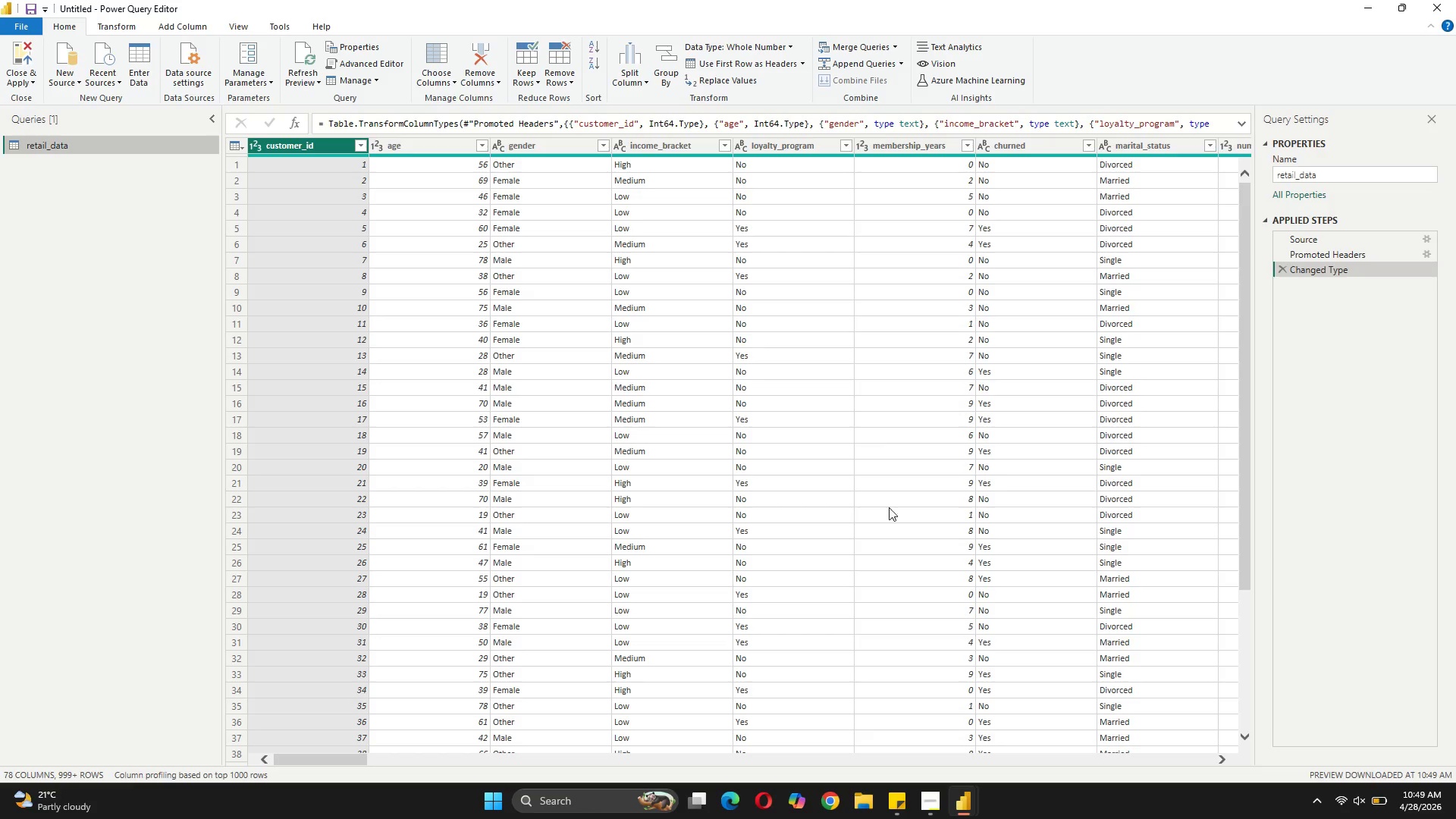 
left_click([451, 81])
 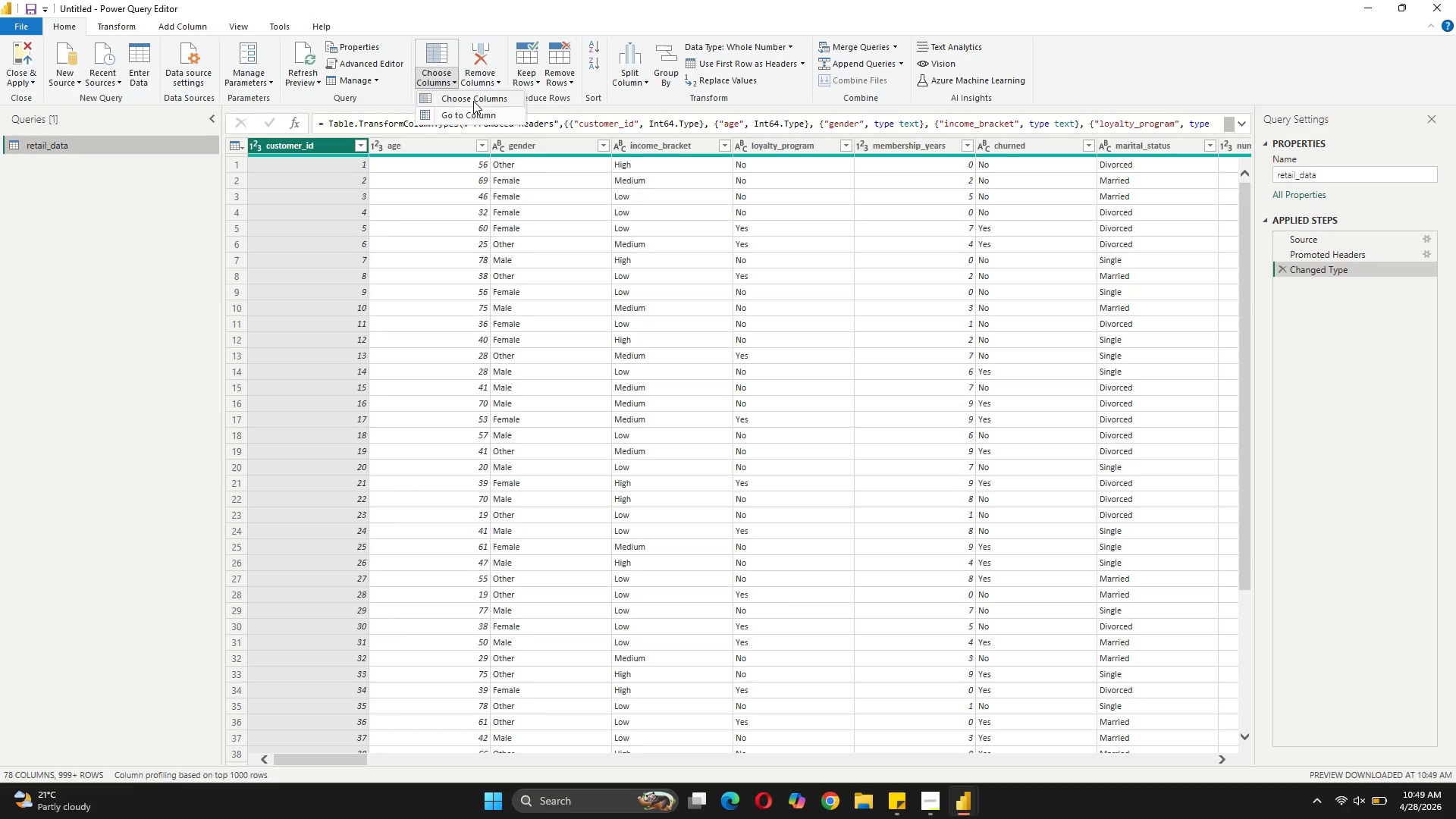 
left_click([473, 100])
 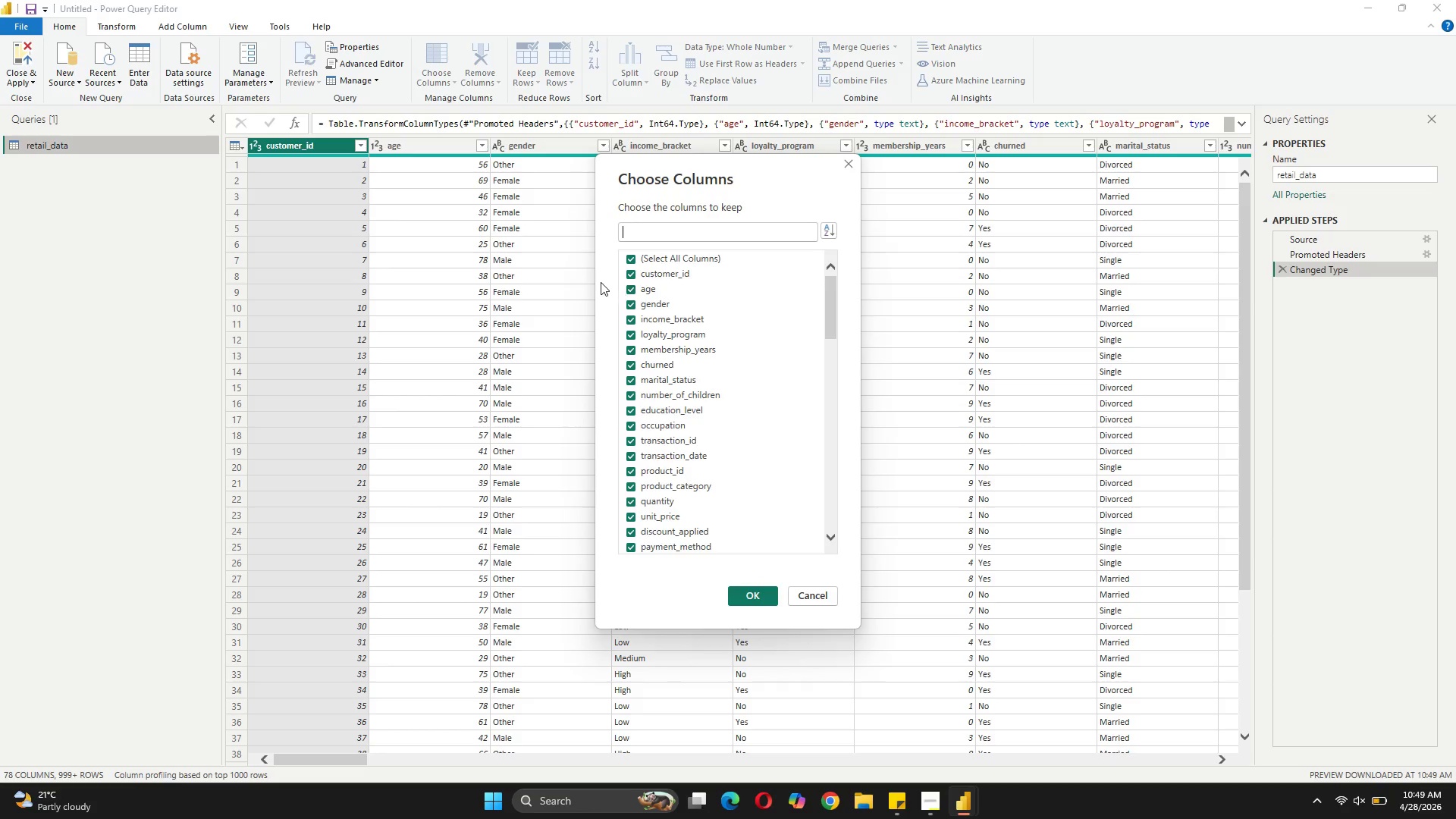 
left_click([627, 259])
 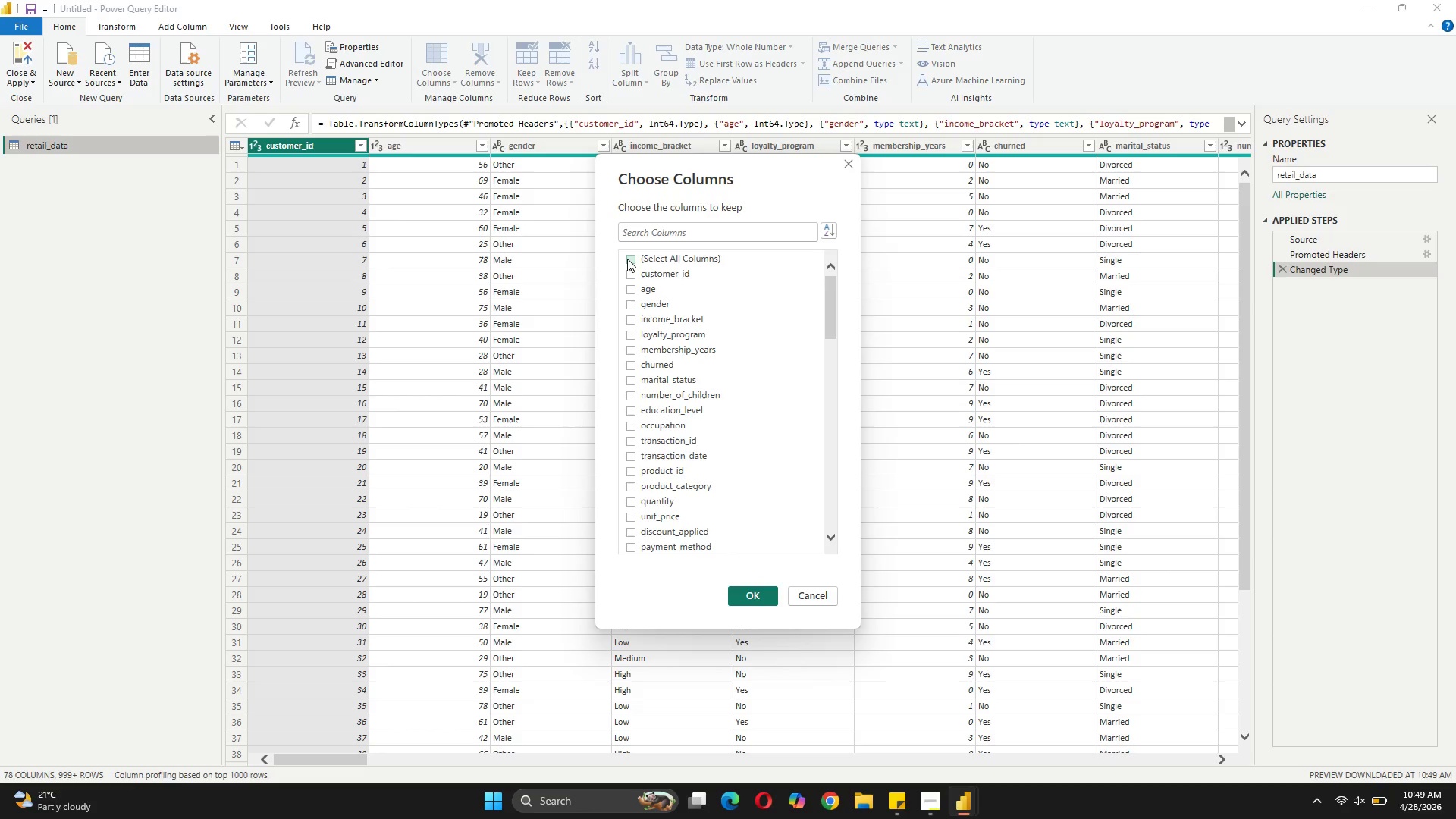 
left_click([630, 272])
 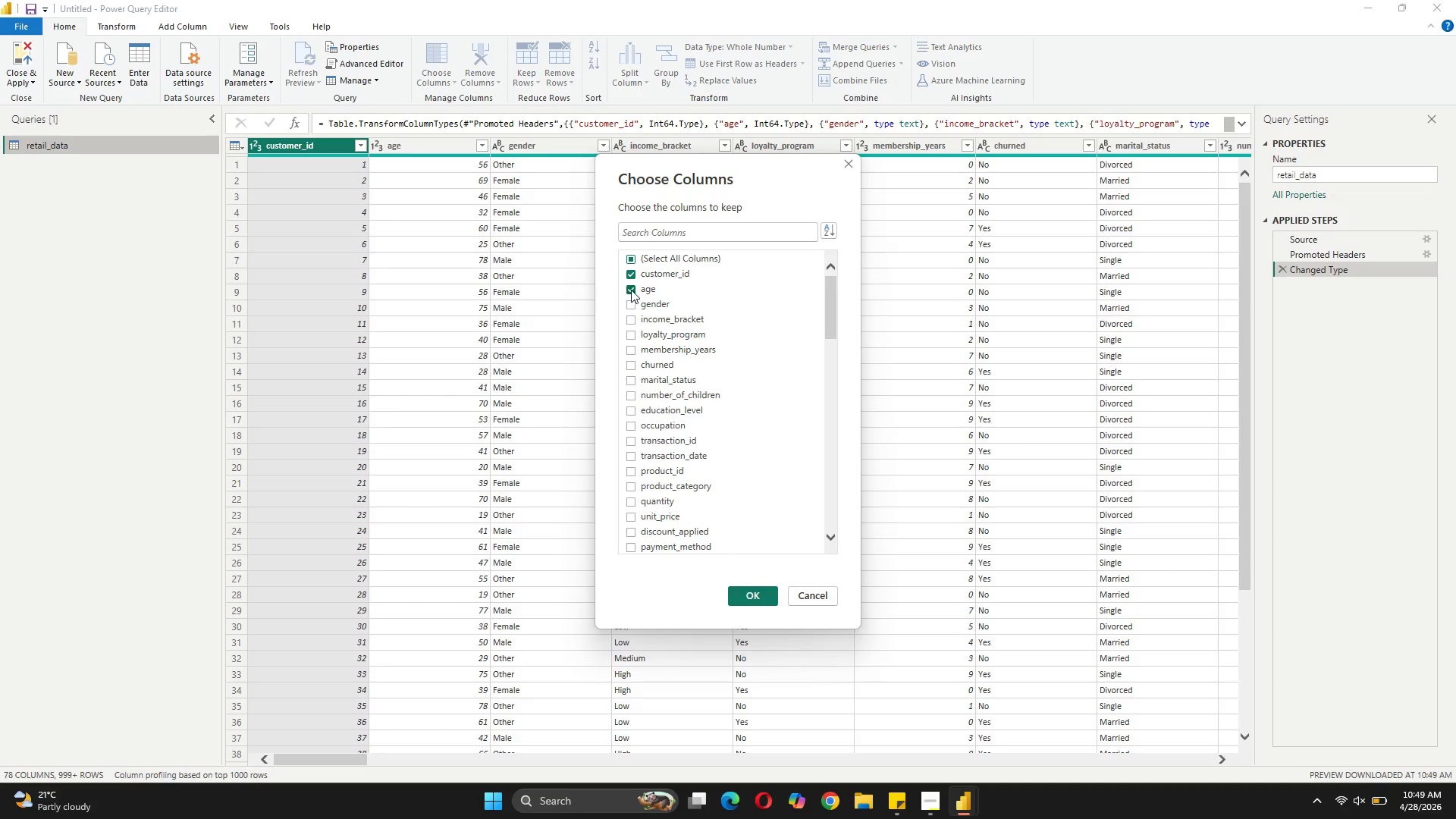 
left_click([639, 307])
 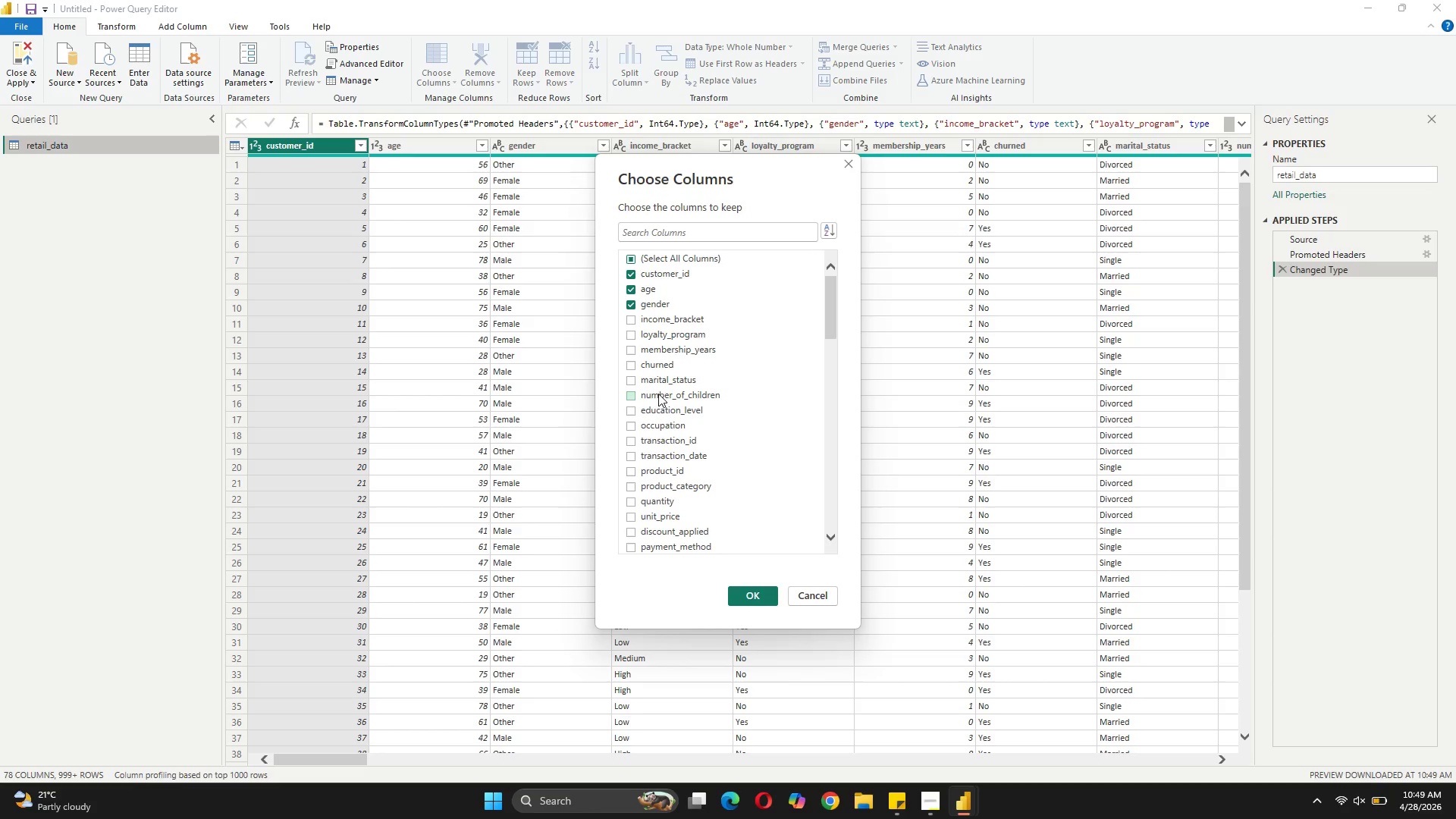 
left_click([662, 323])
 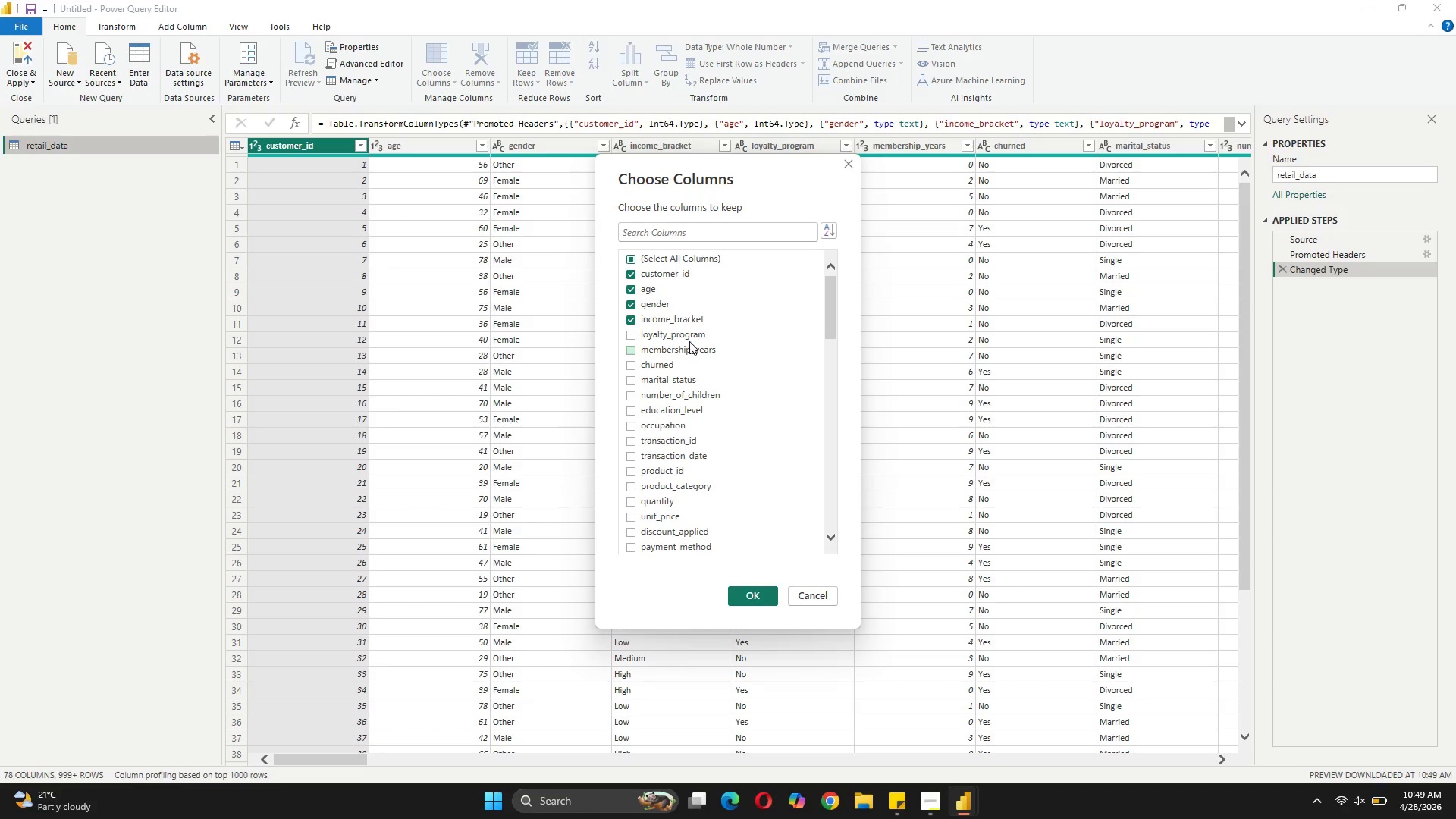 
left_click([692, 340])
 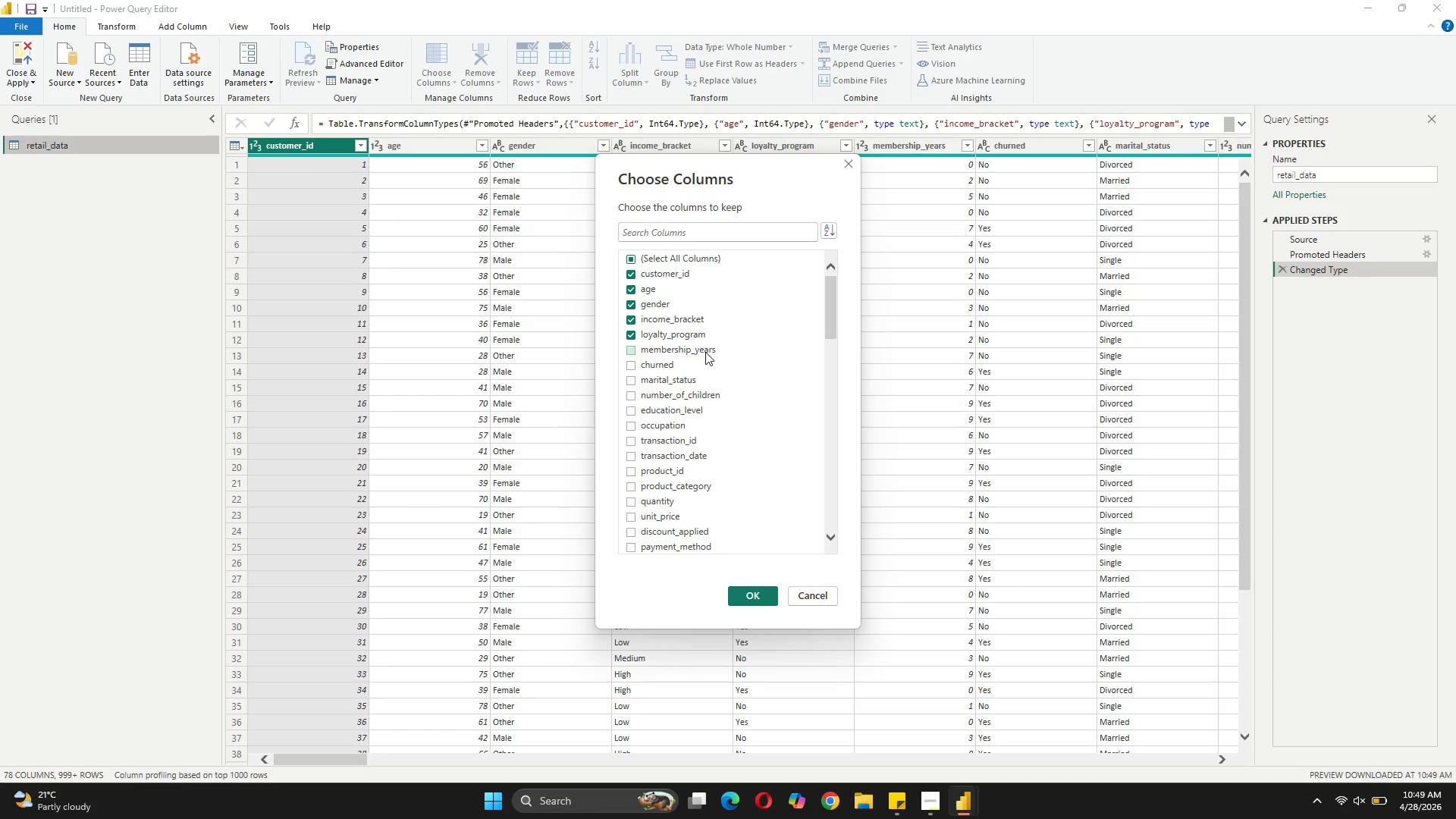 
left_click([705, 352])
 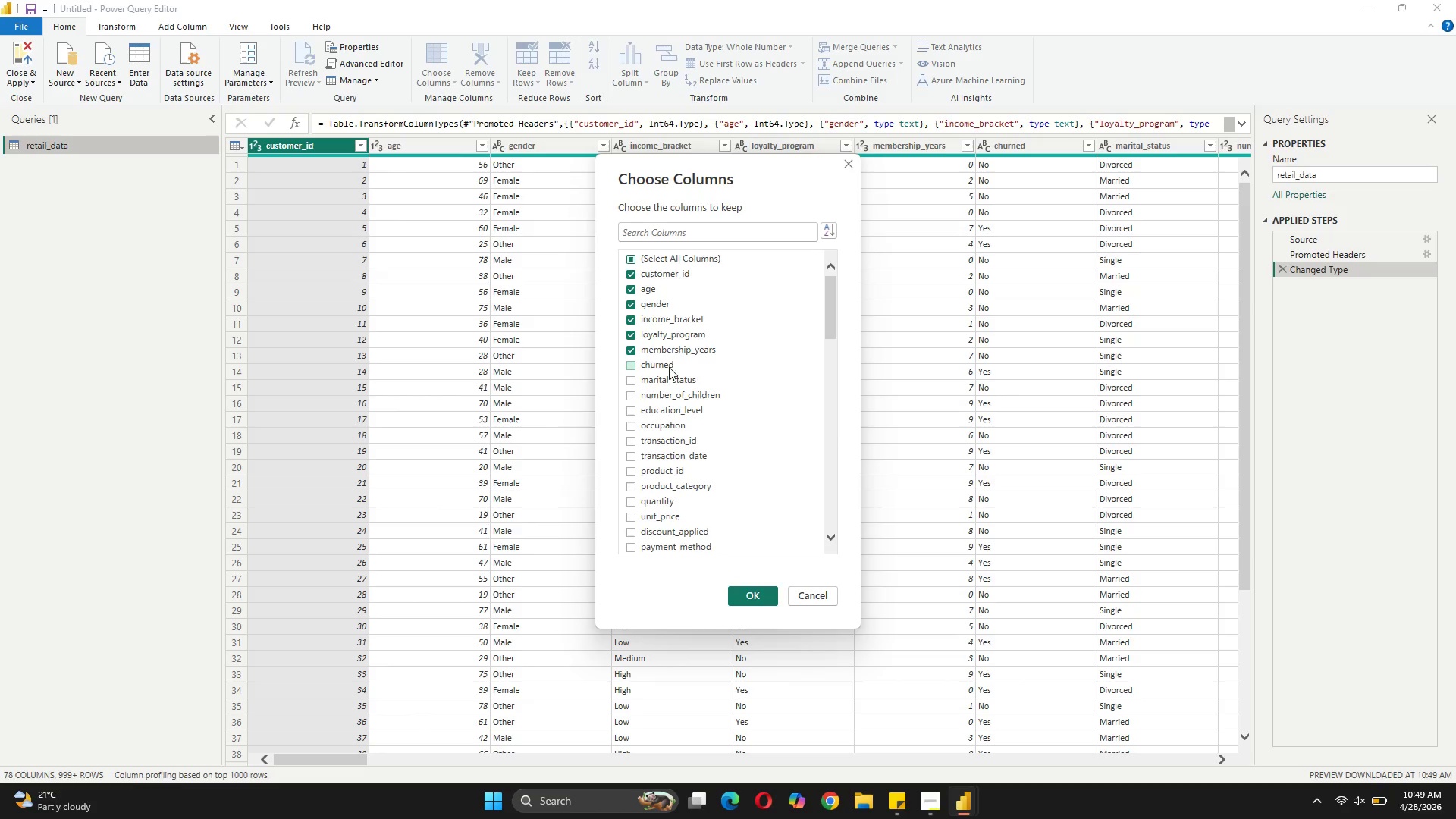 
left_click([668, 362])
 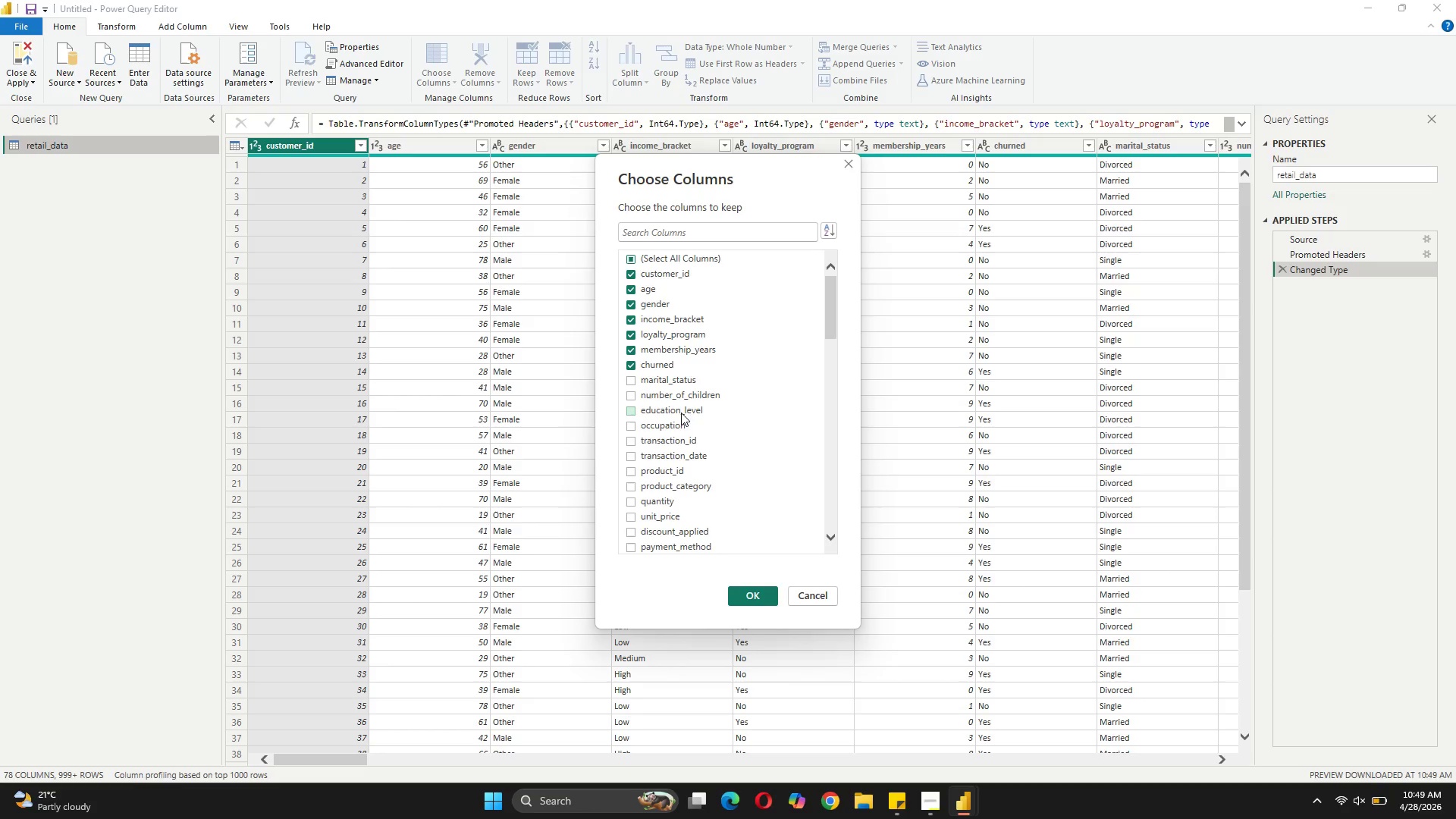 
left_click([672, 443])
 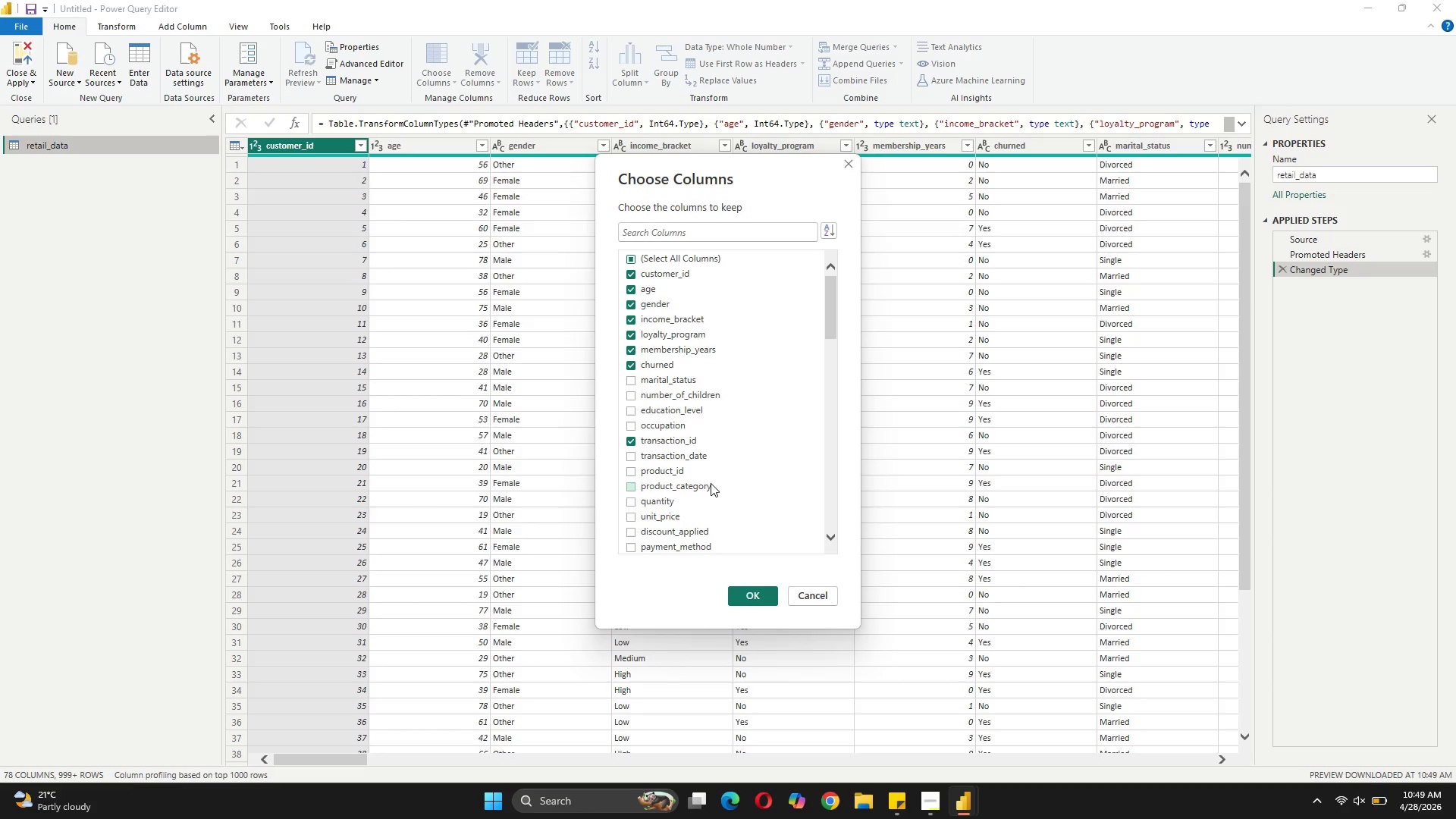 
left_click([695, 456])
 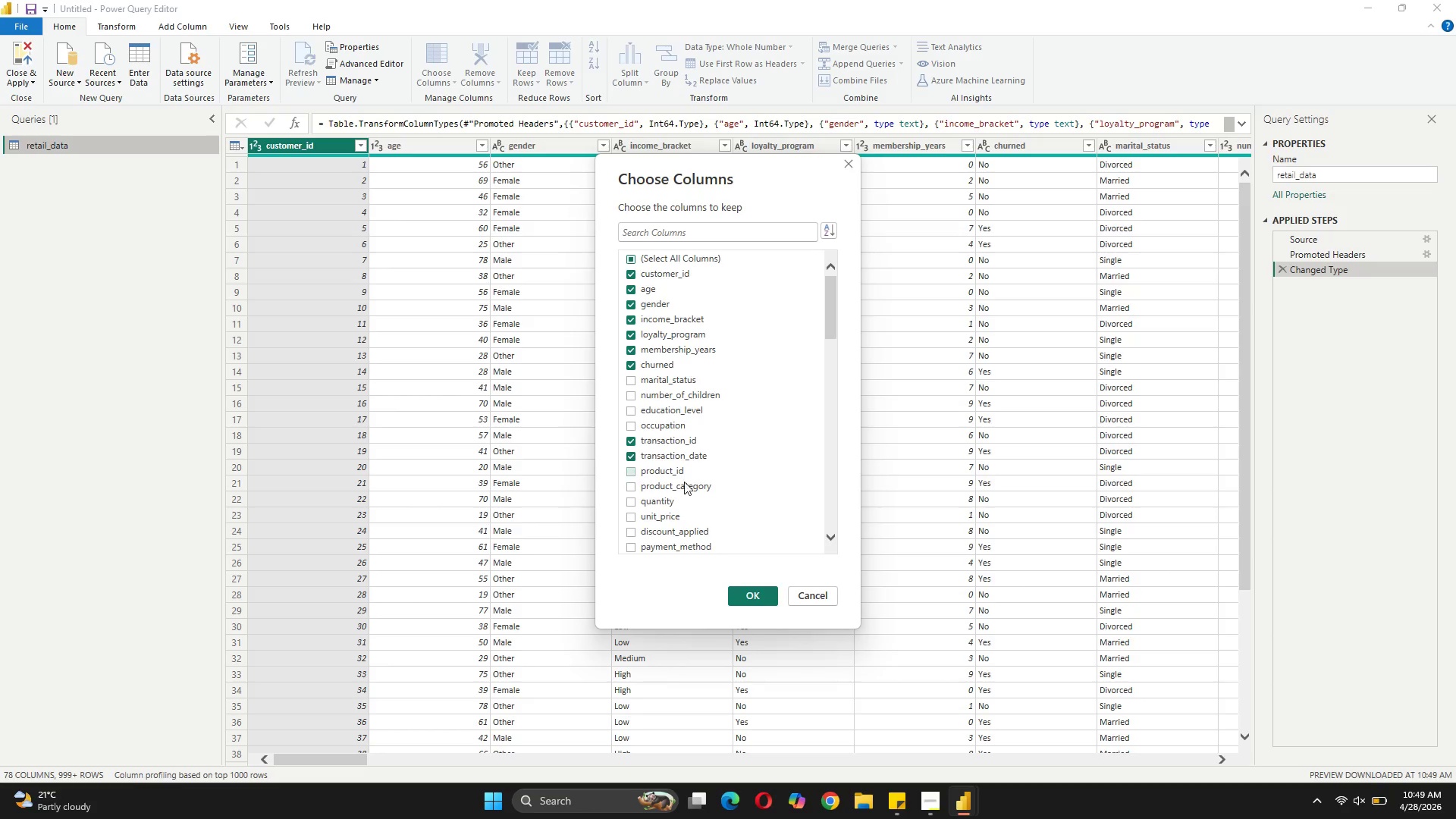 
left_click([684, 485])
 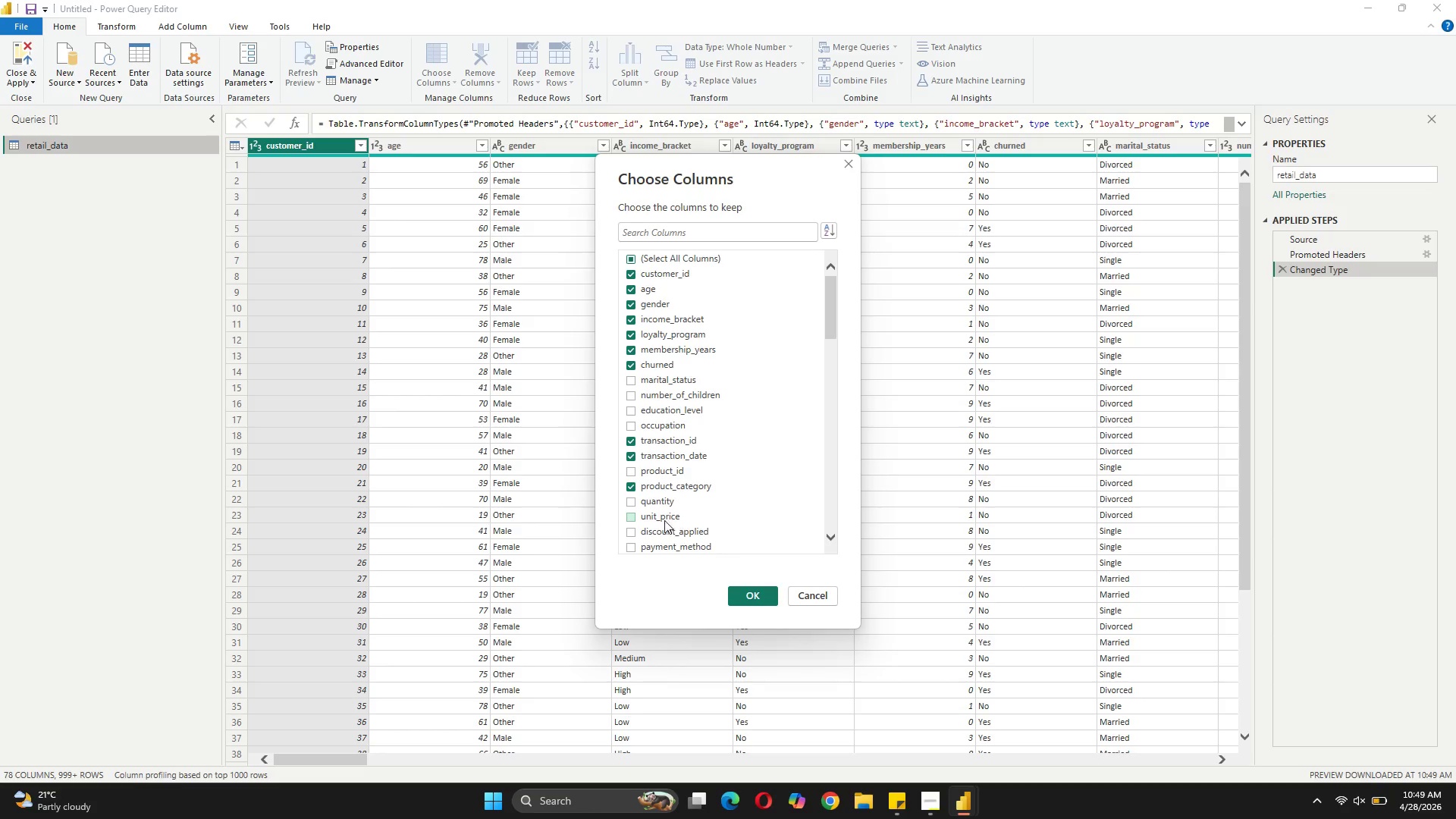 
left_click([657, 503])
 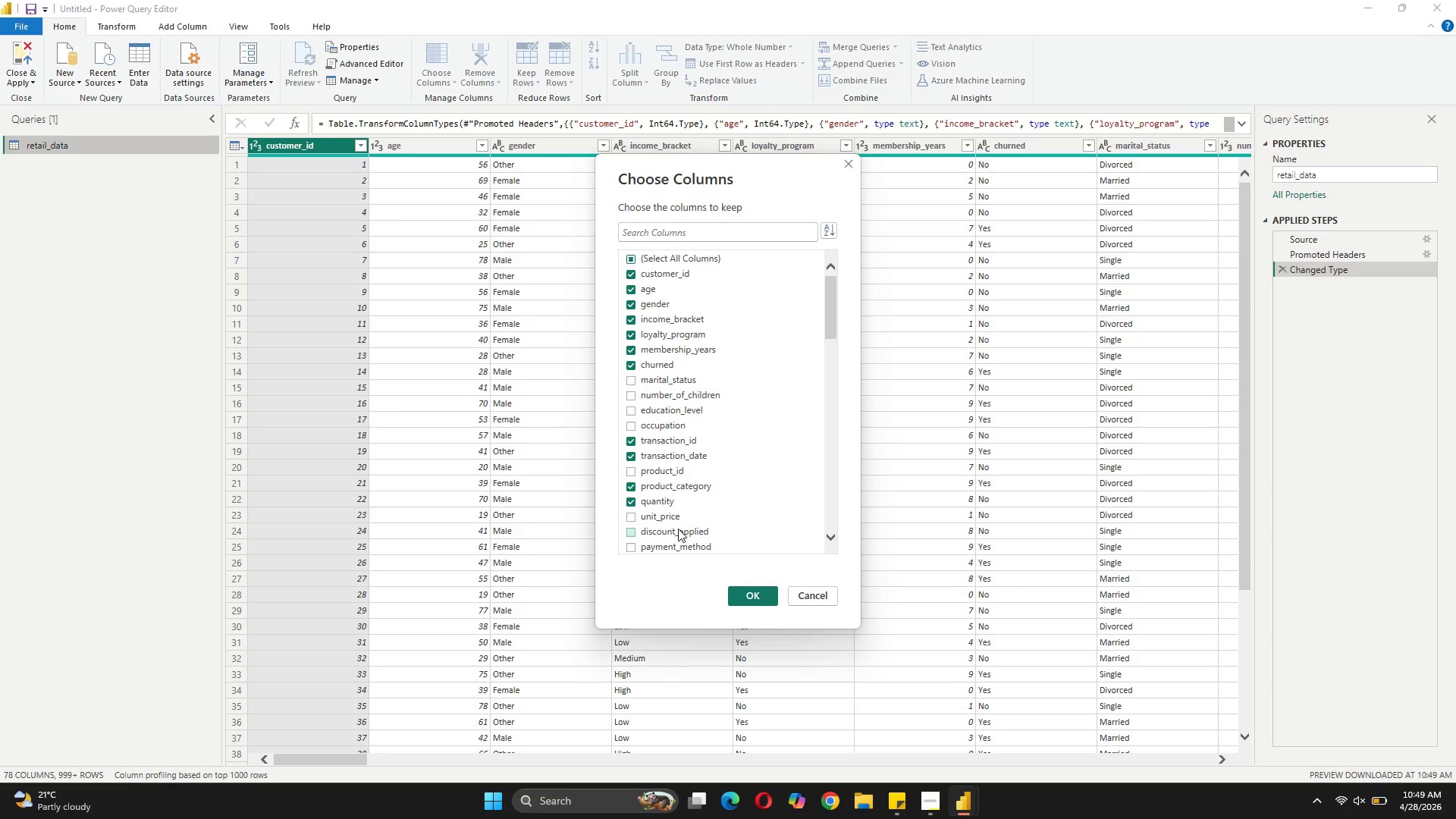 
left_click([677, 529])
 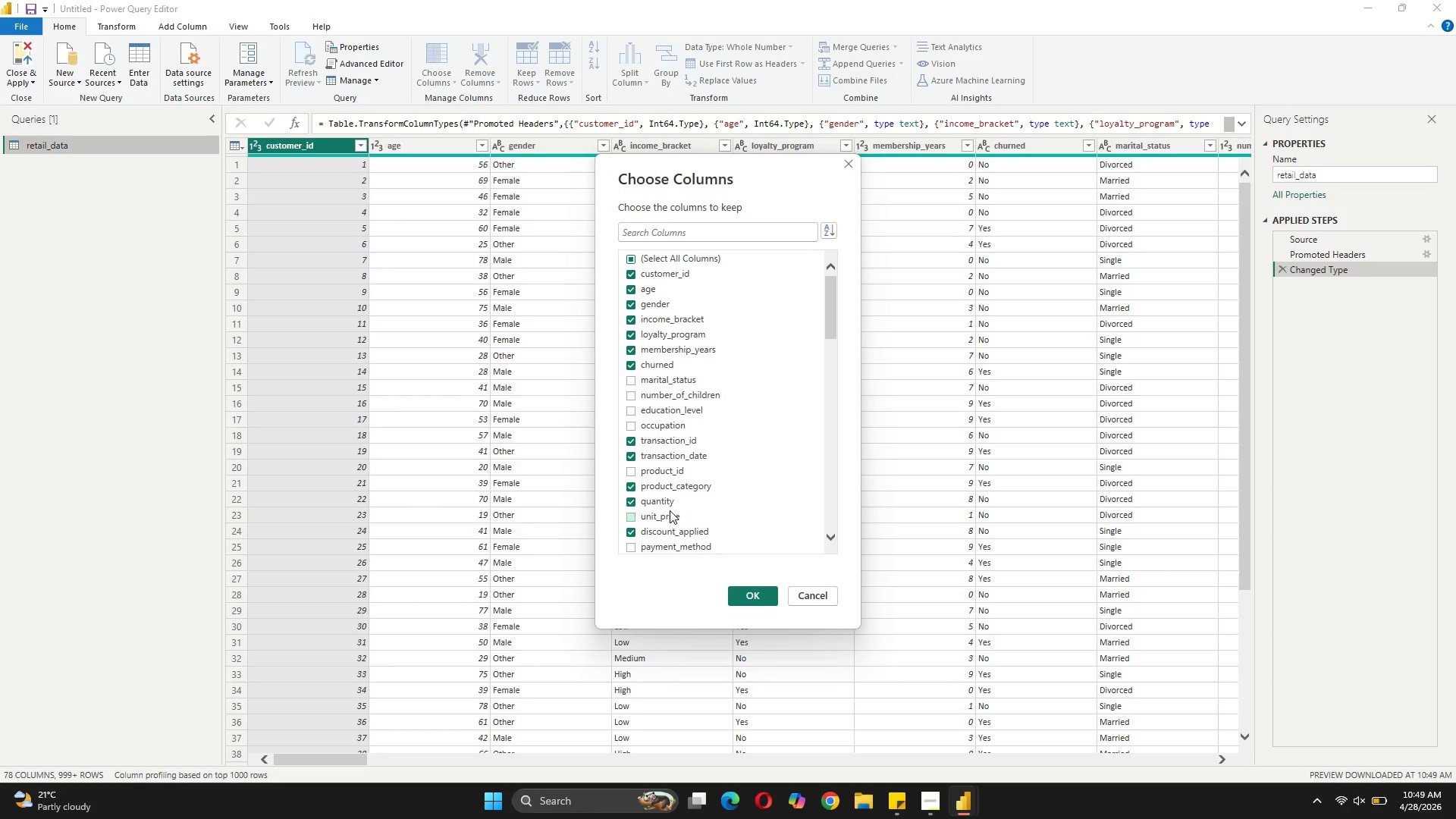 
left_click([670, 510])
 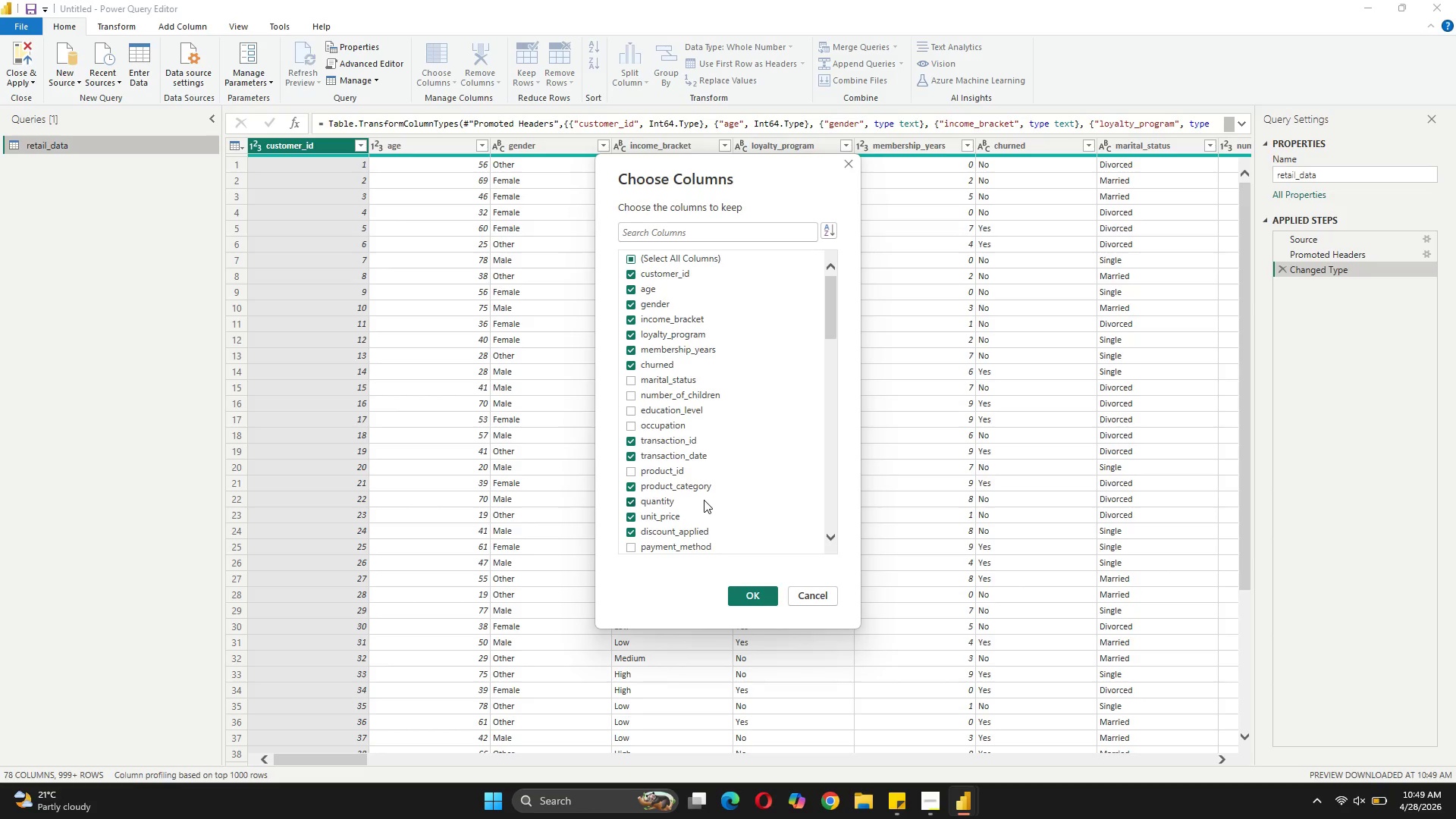 
scroll: coordinate [704, 500], scroll_direction: down, amount: 3.0
 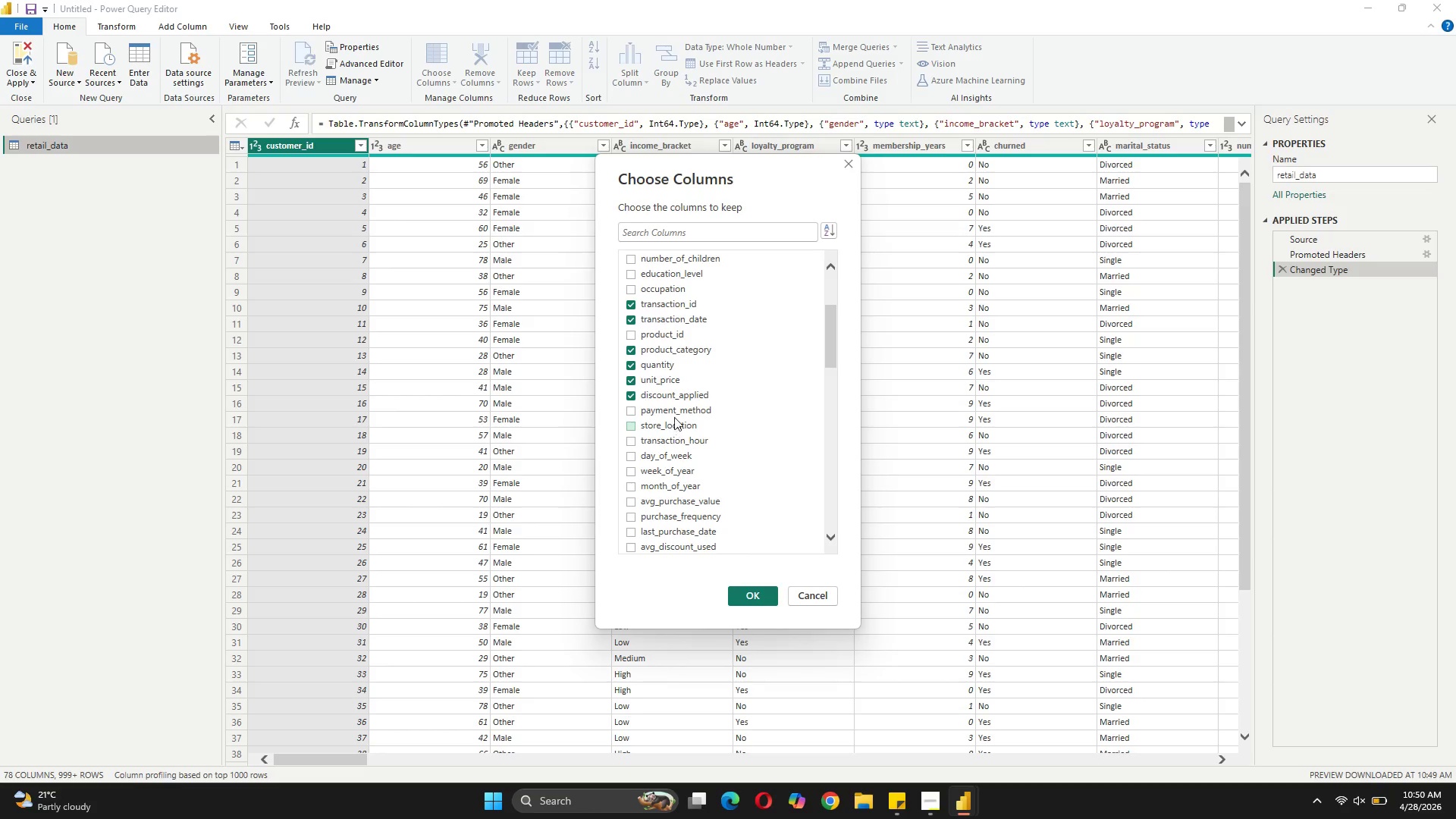 
left_click([676, 409])
 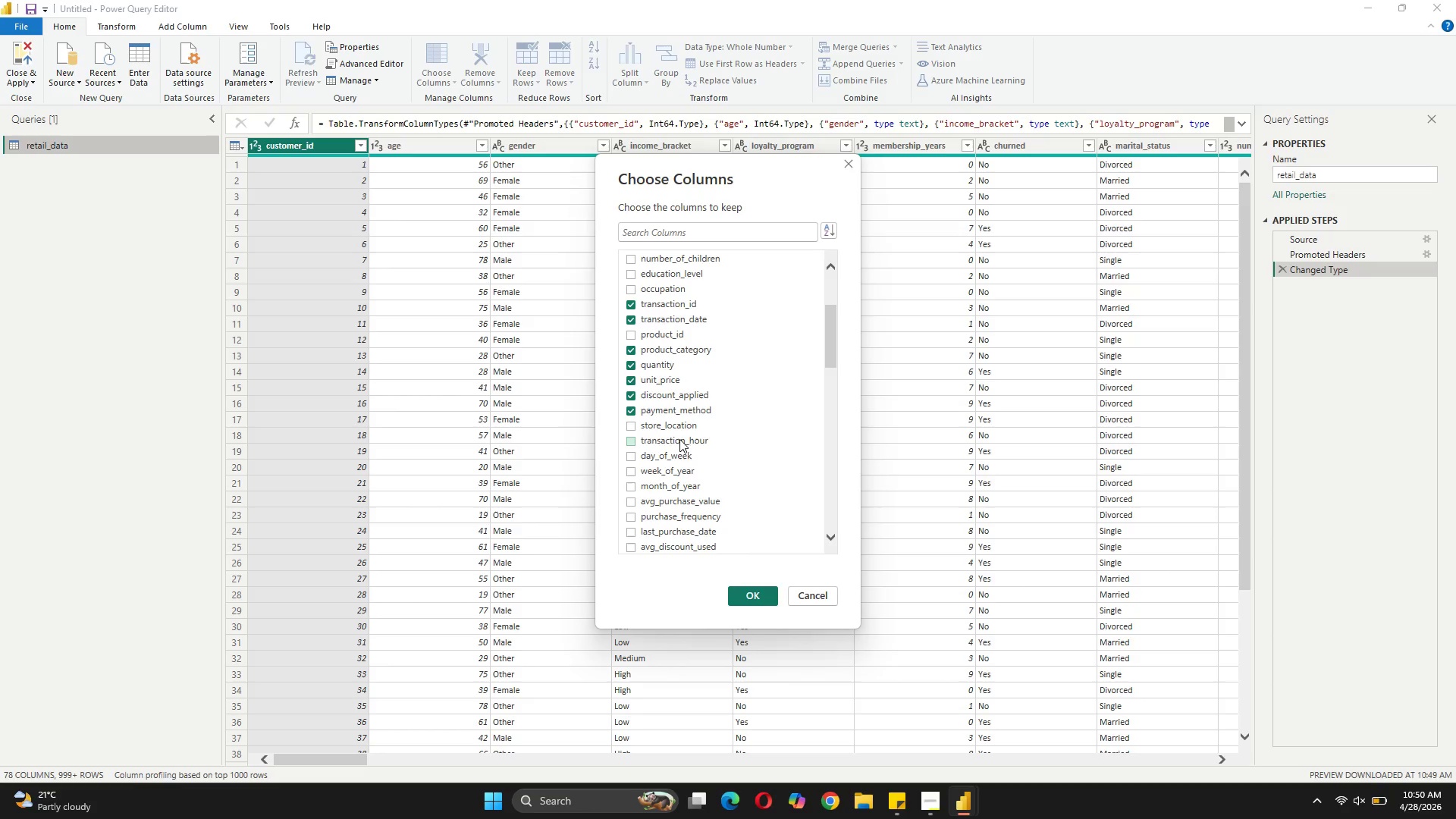 
left_click([681, 424])
 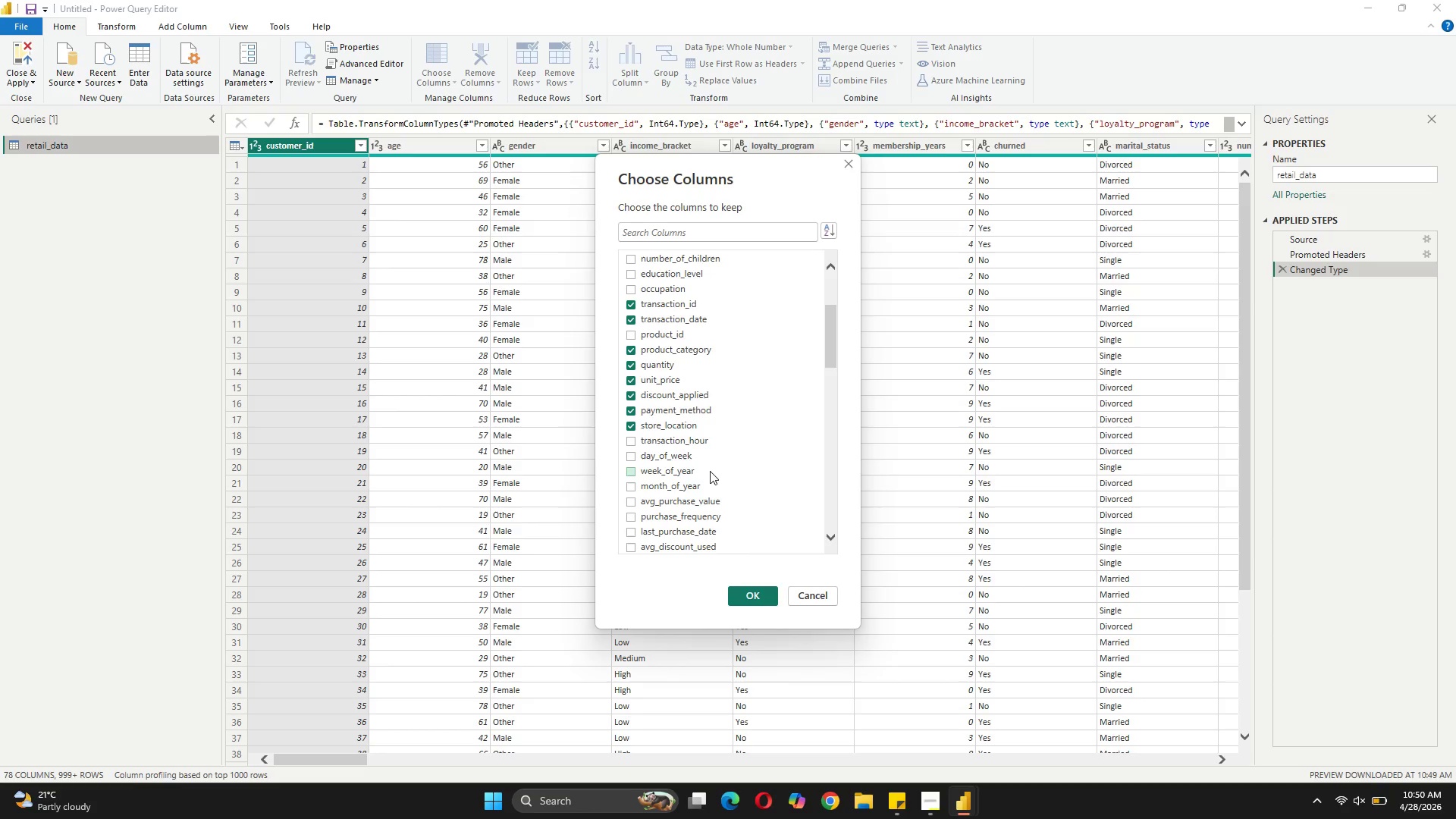 
wait(9.17)
 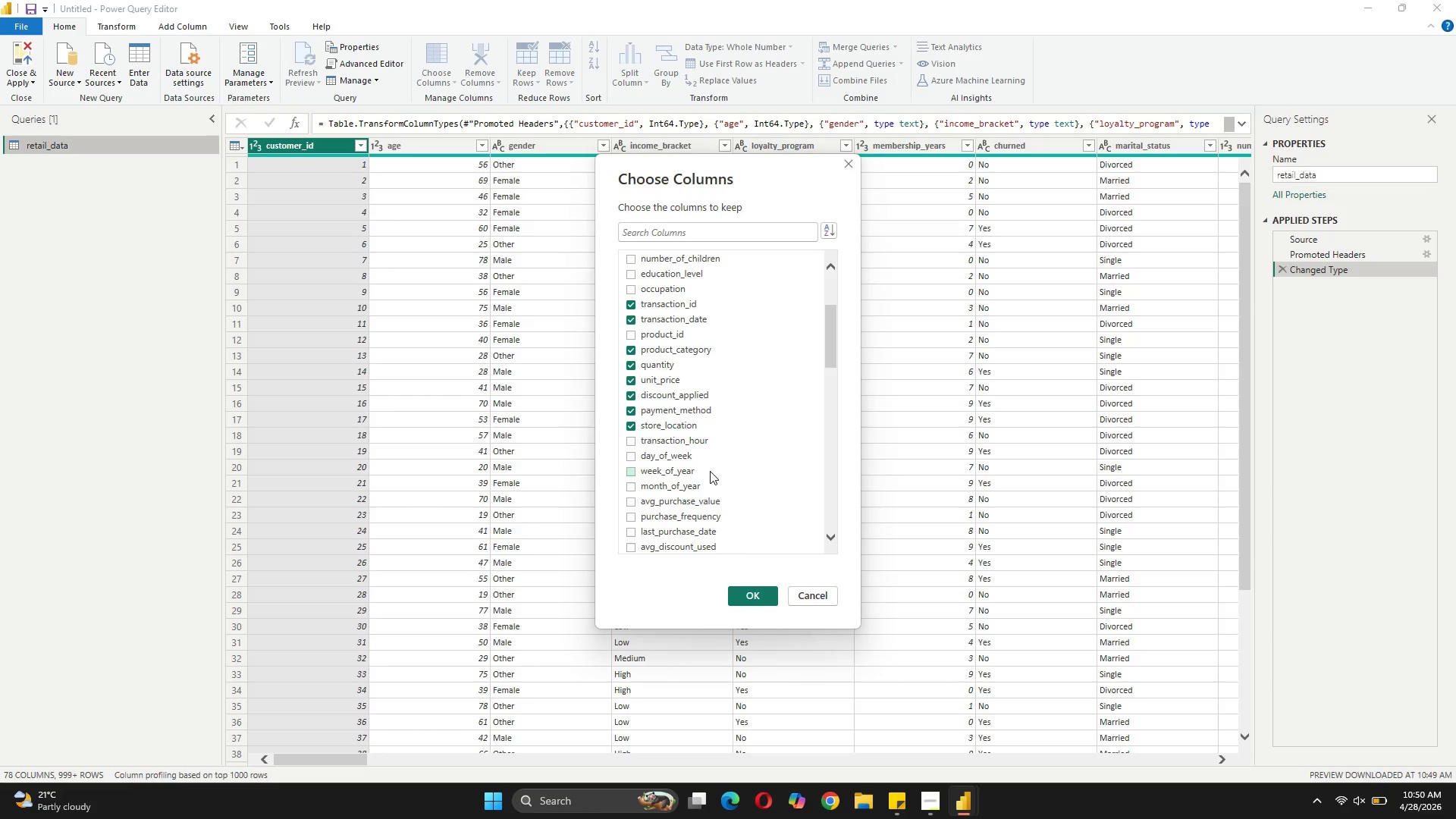 
scroll: coordinate [695, 472], scroll_direction: down, amount: 2.0
 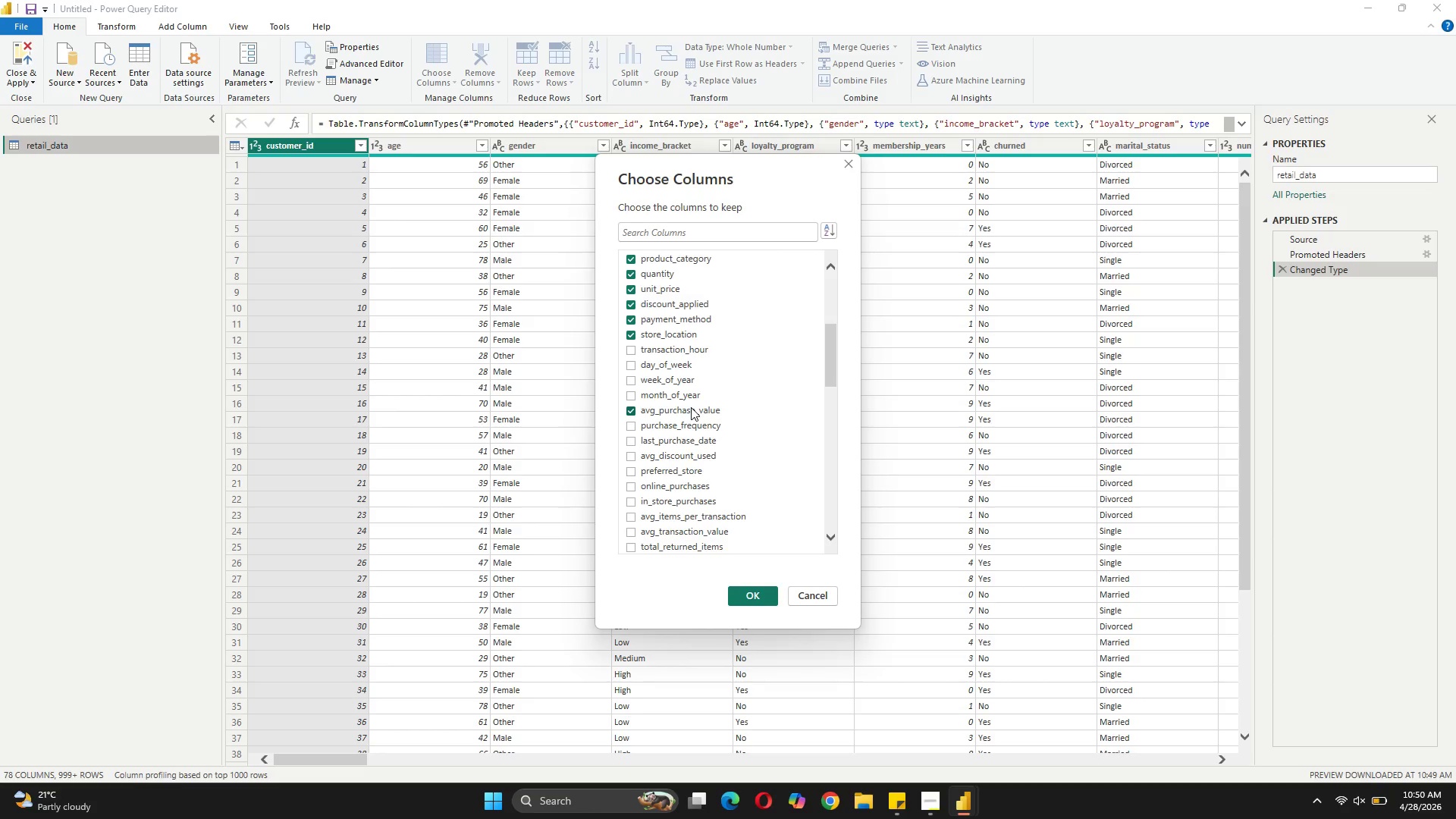 
wait(9.41)
 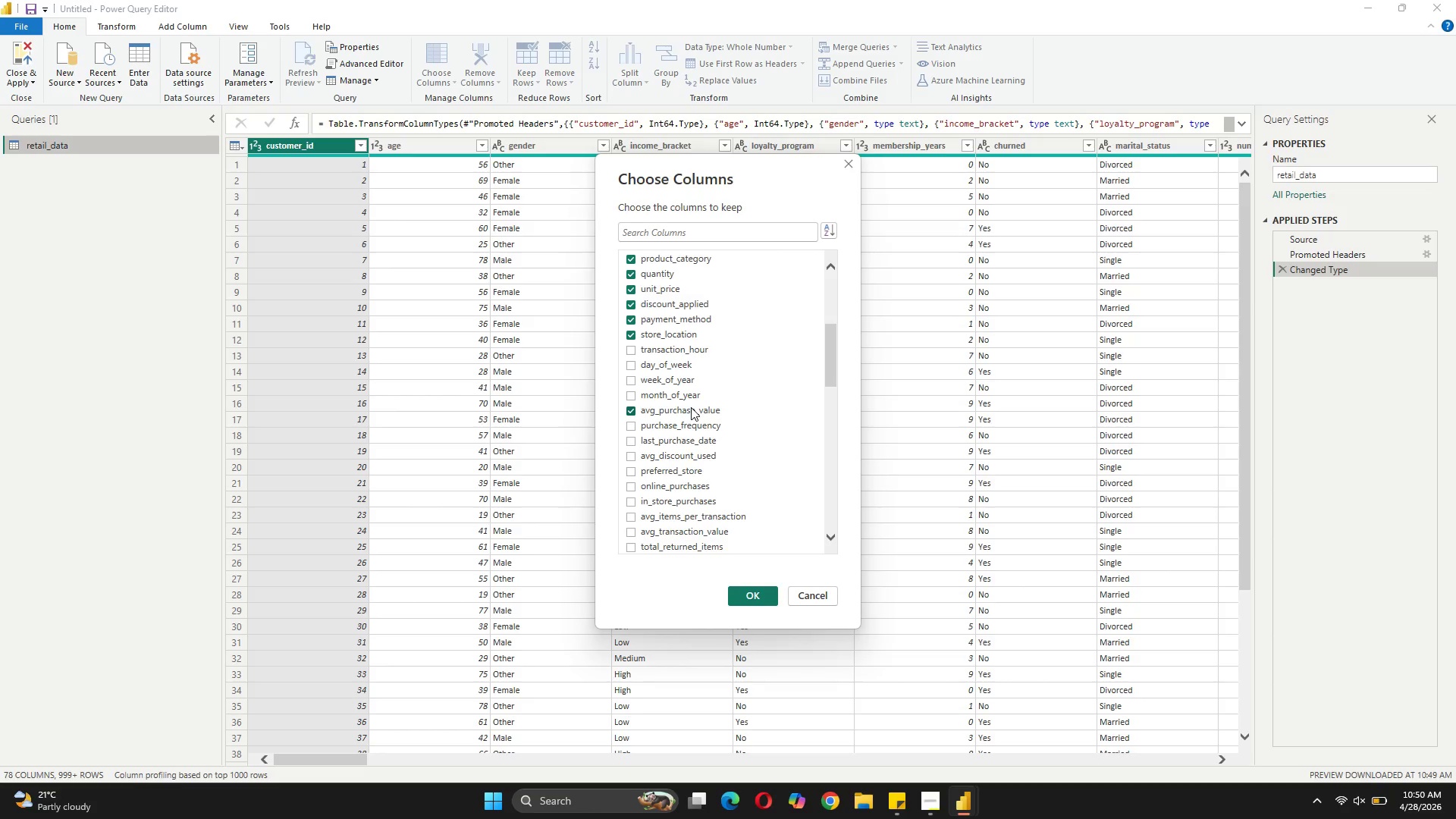 
left_click([701, 422])
 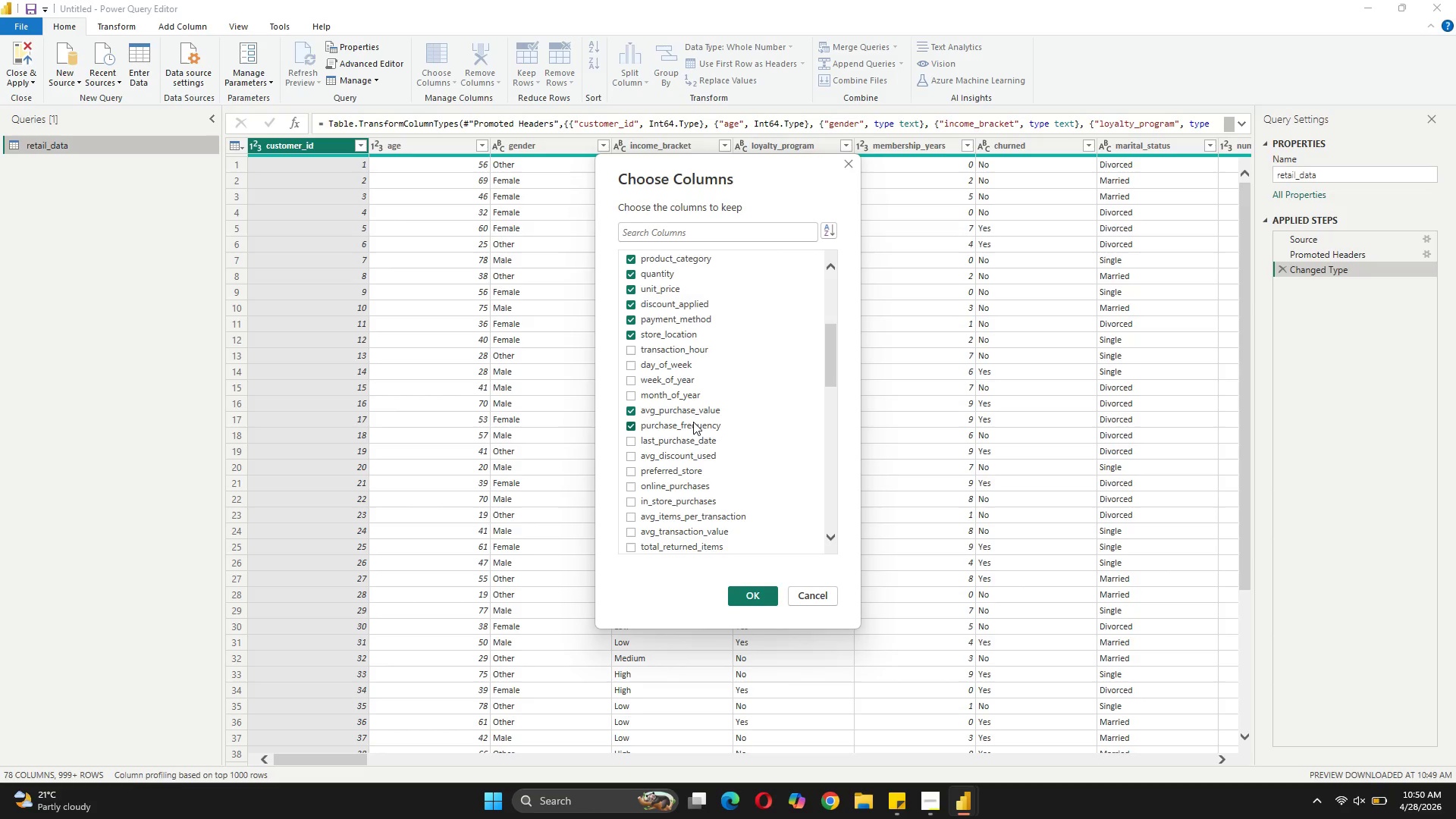 
wait(5.02)
 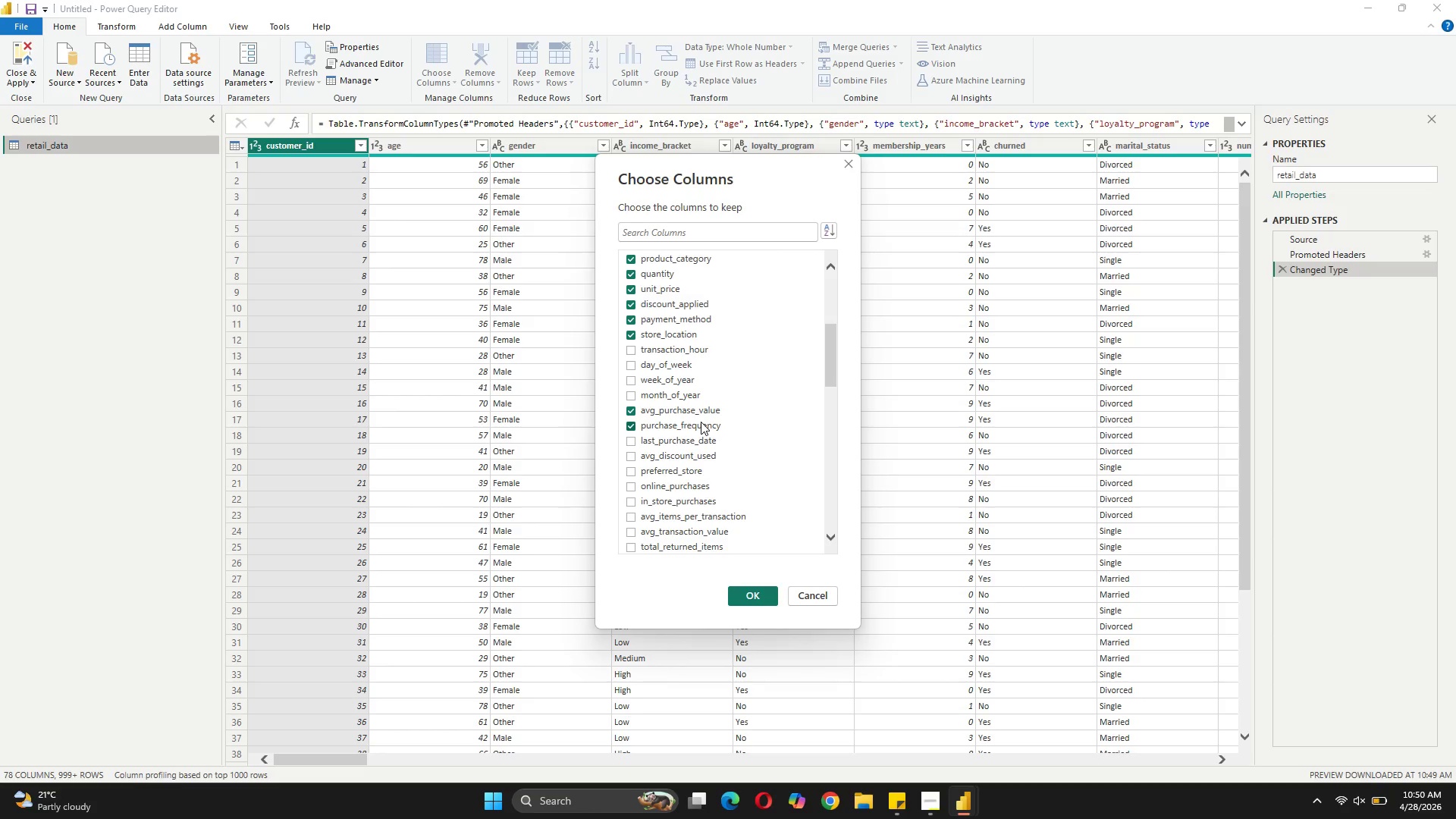 
left_click([695, 446])
 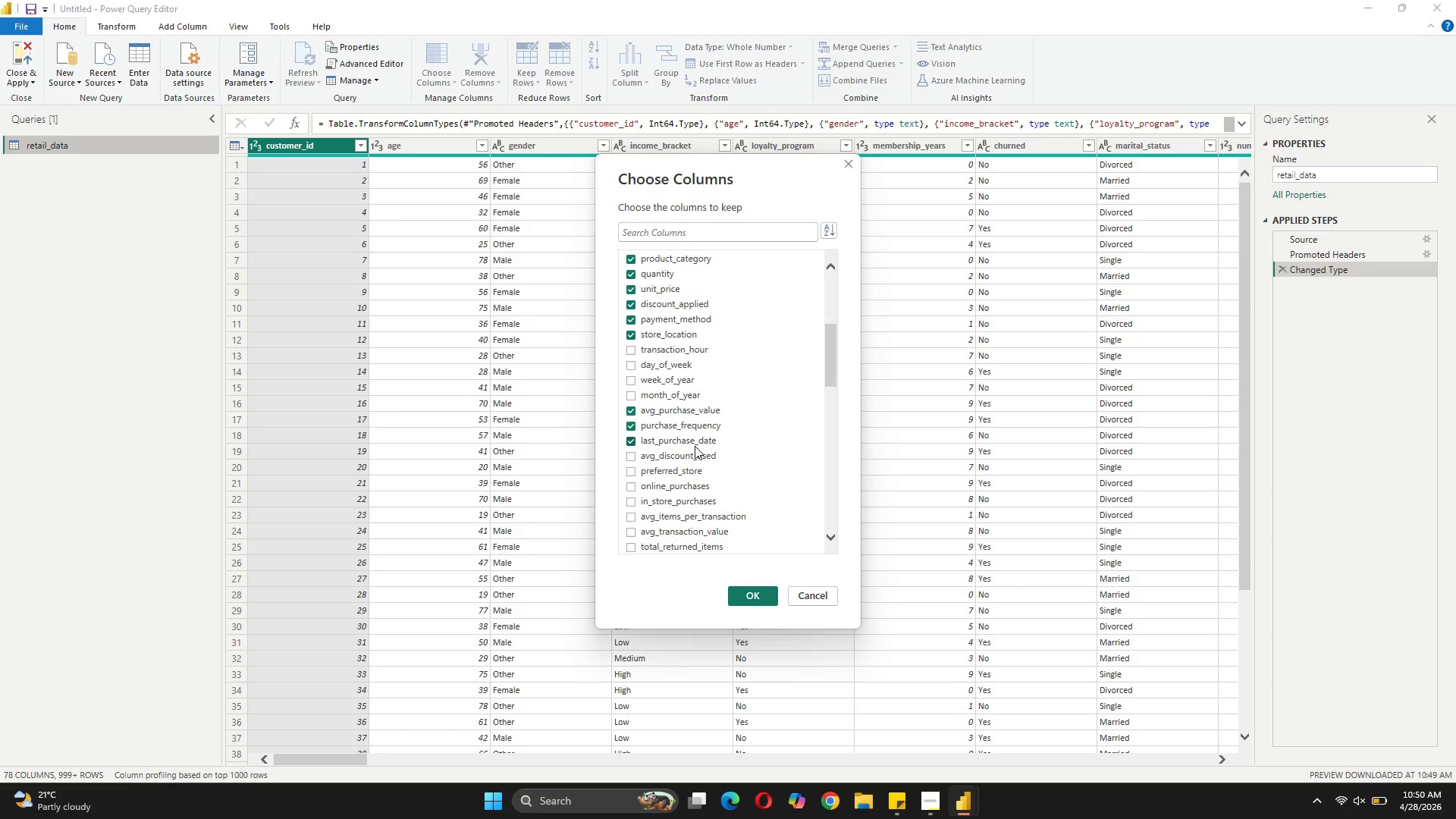 
left_click([690, 459])
 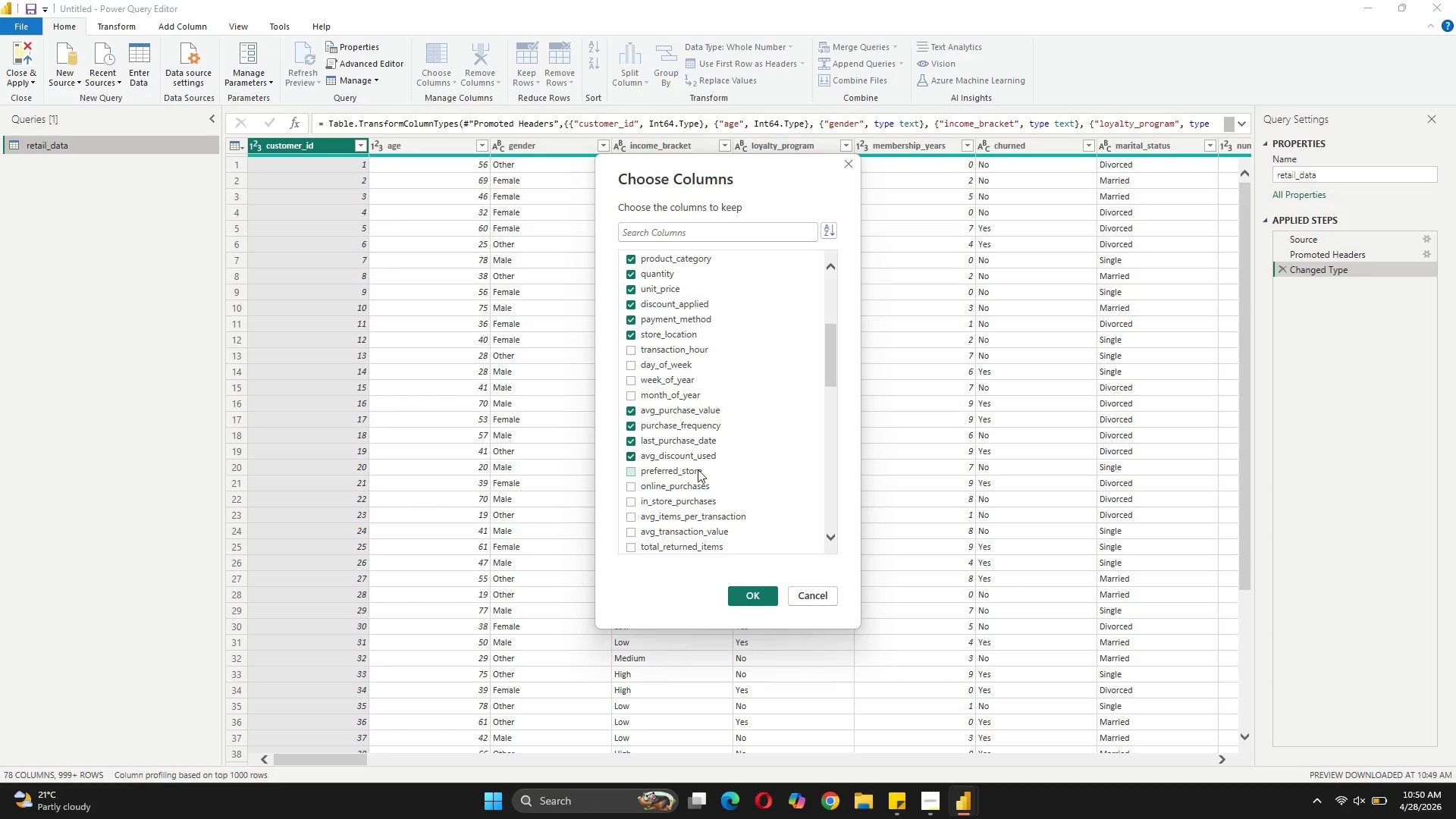 
left_click([693, 472])
 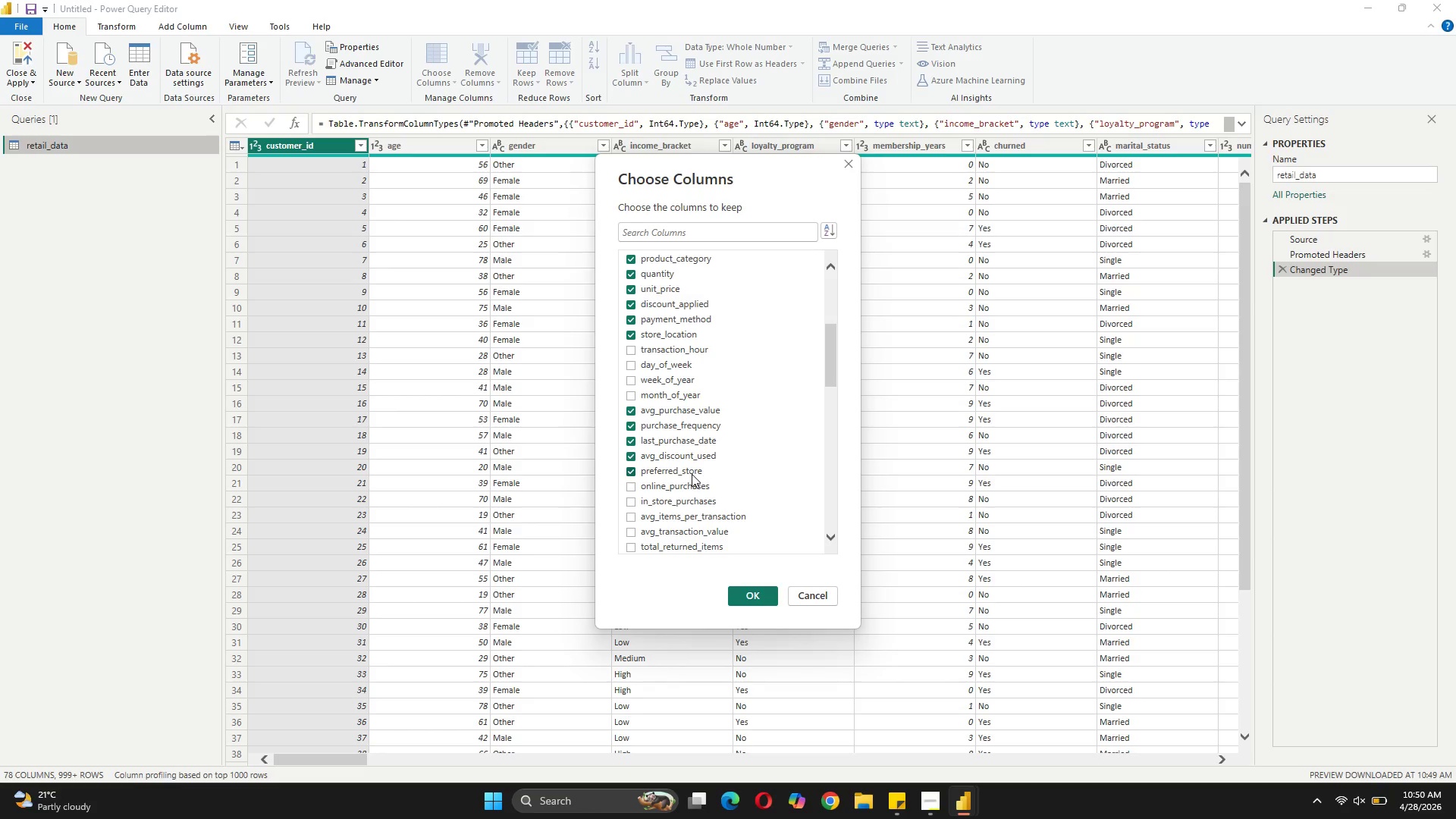 
left_click([695, 484])
 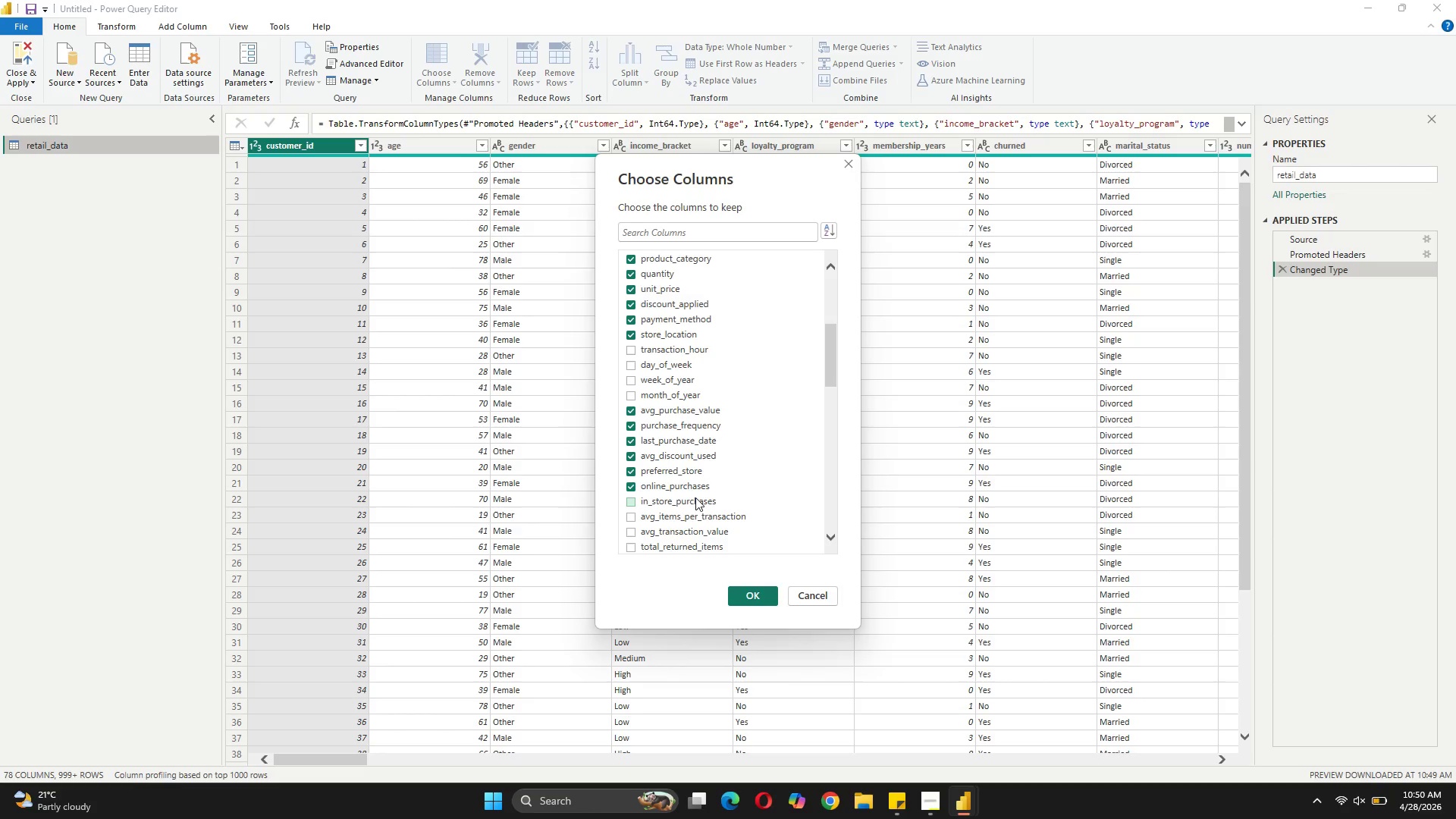 
left_click([697, 502])
 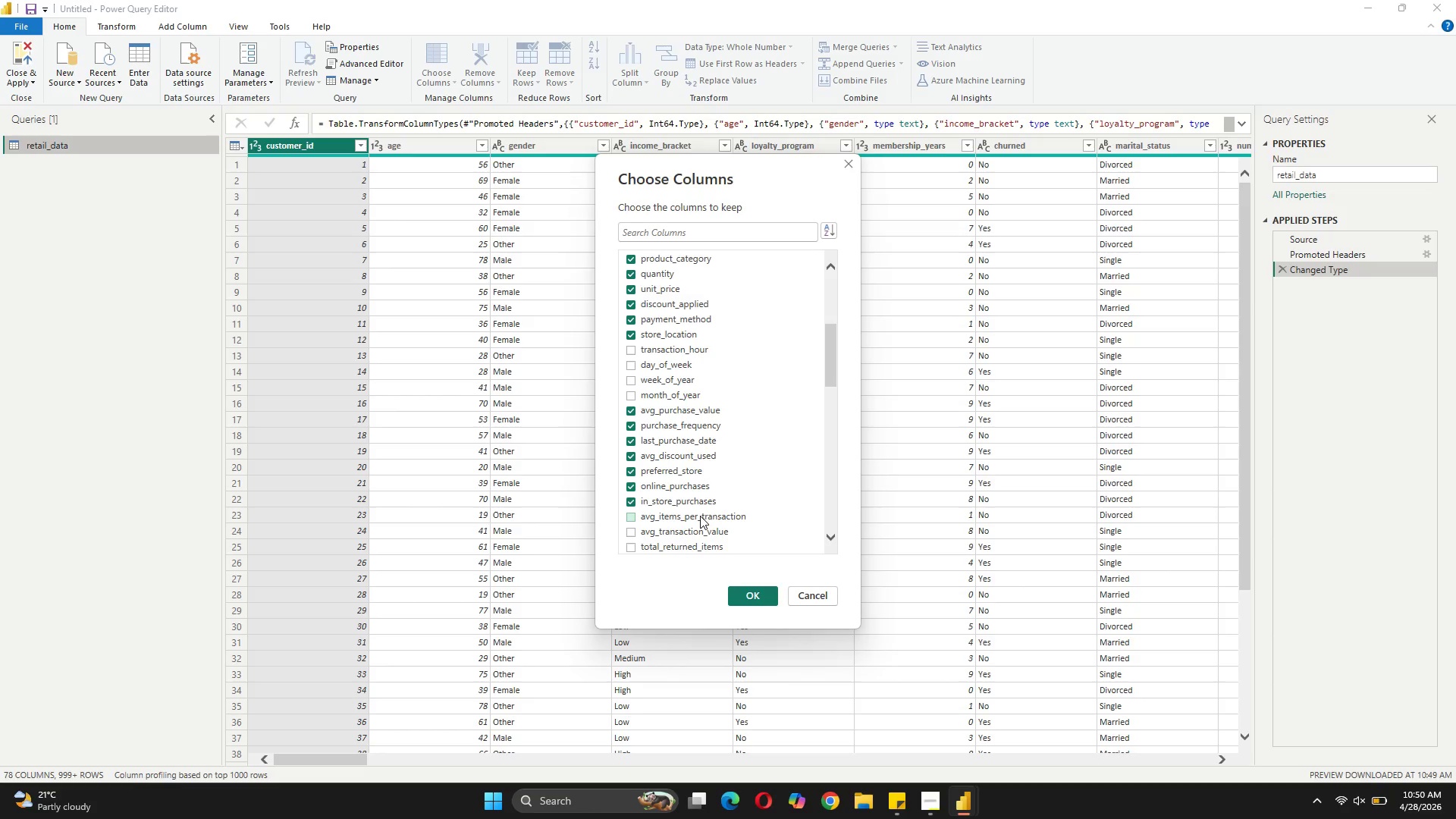 
left_click([700, 516])
 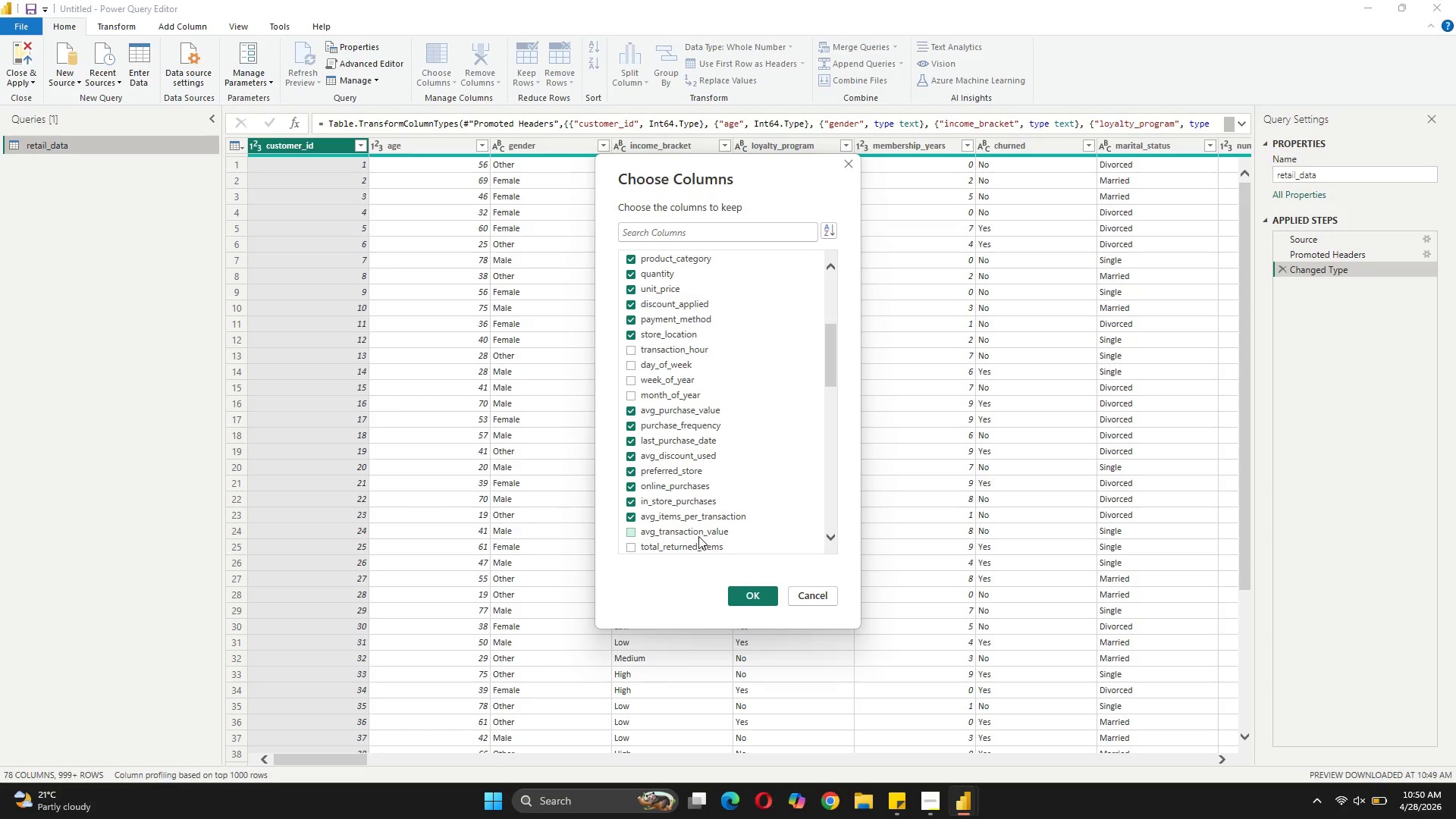 
left_click([700, 534])
 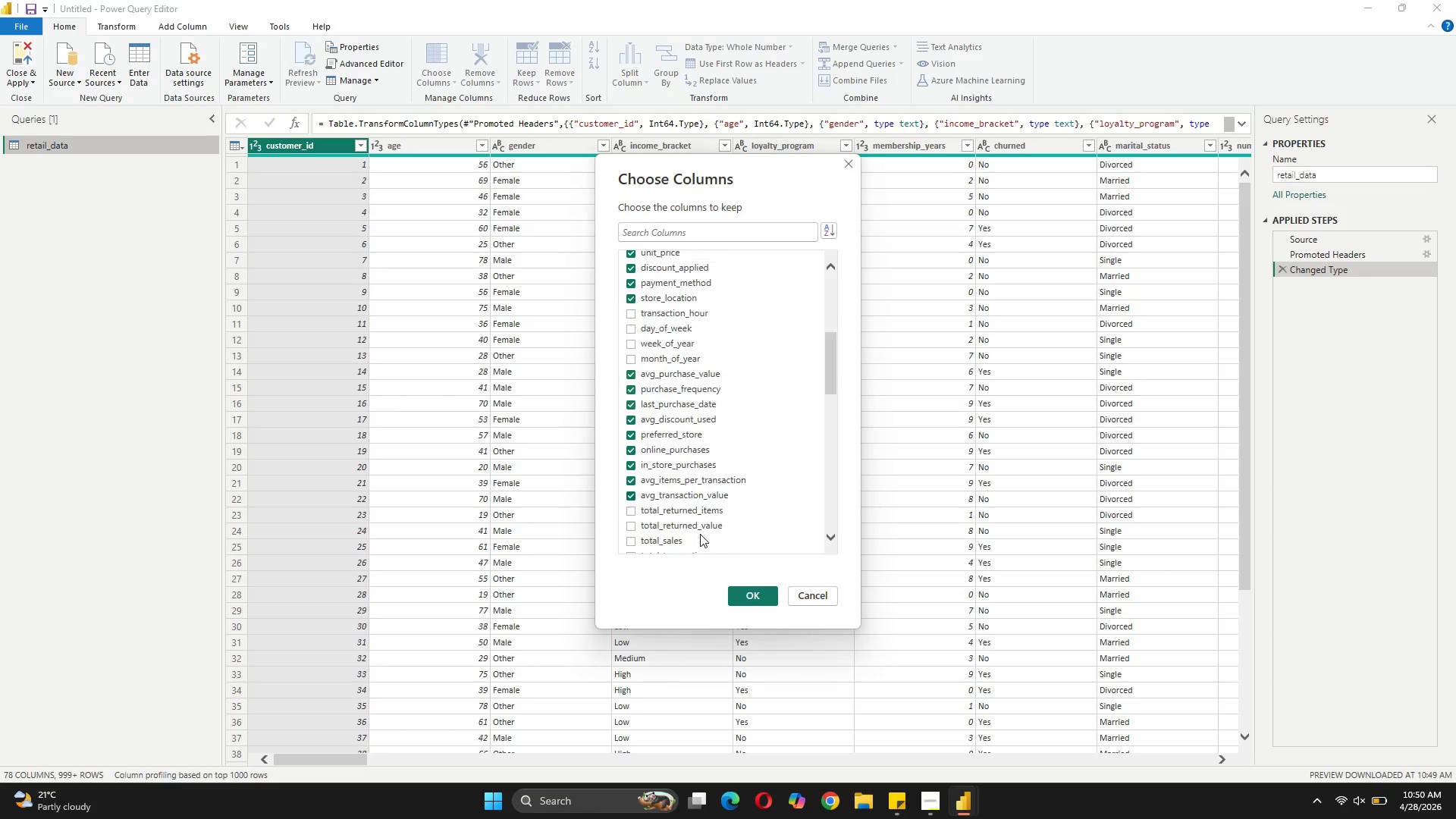 
scroll: coordinate [700, 534], scroll_direction: down, amount: 5.0
 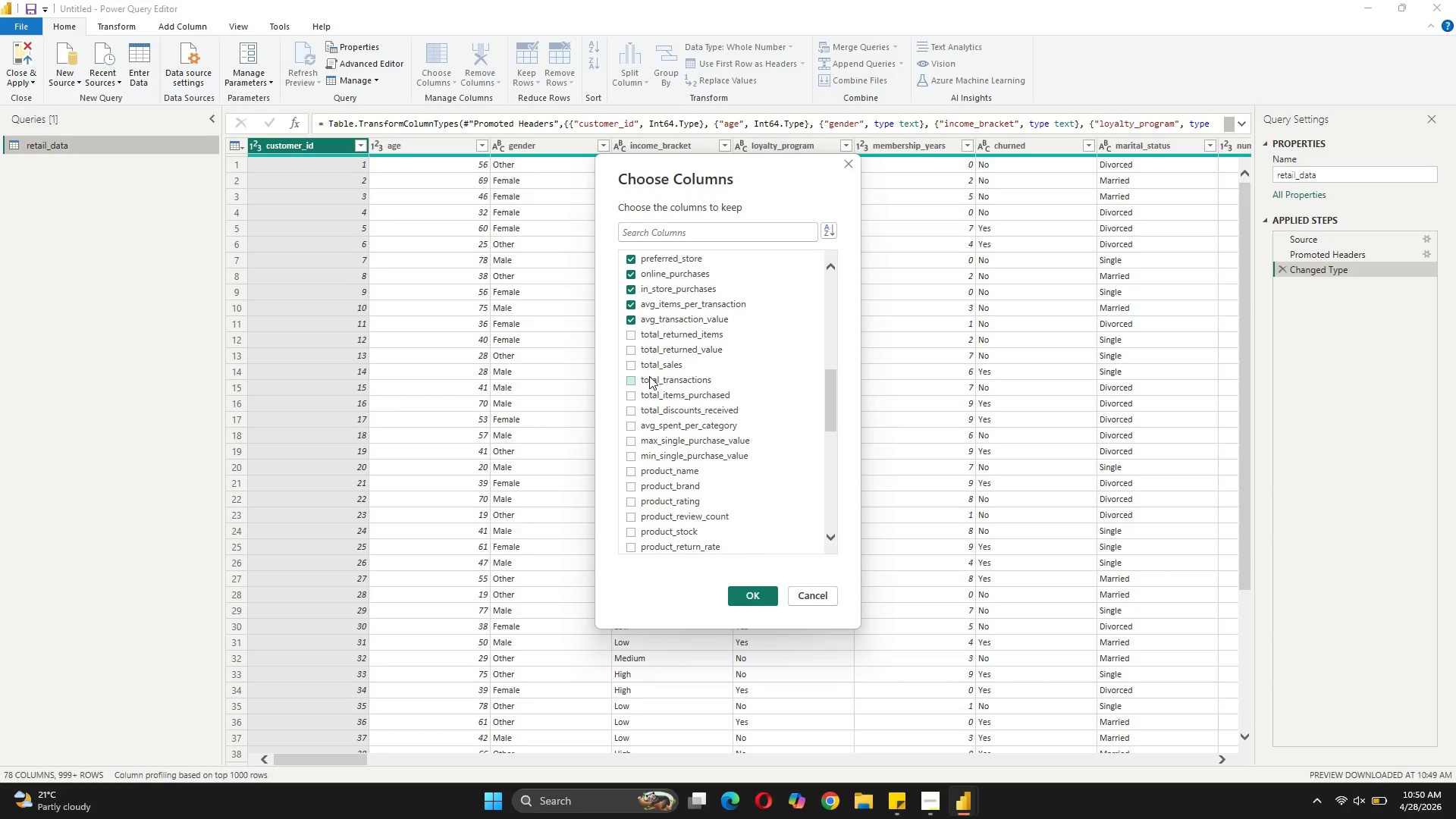 
left_click([652, 360])
 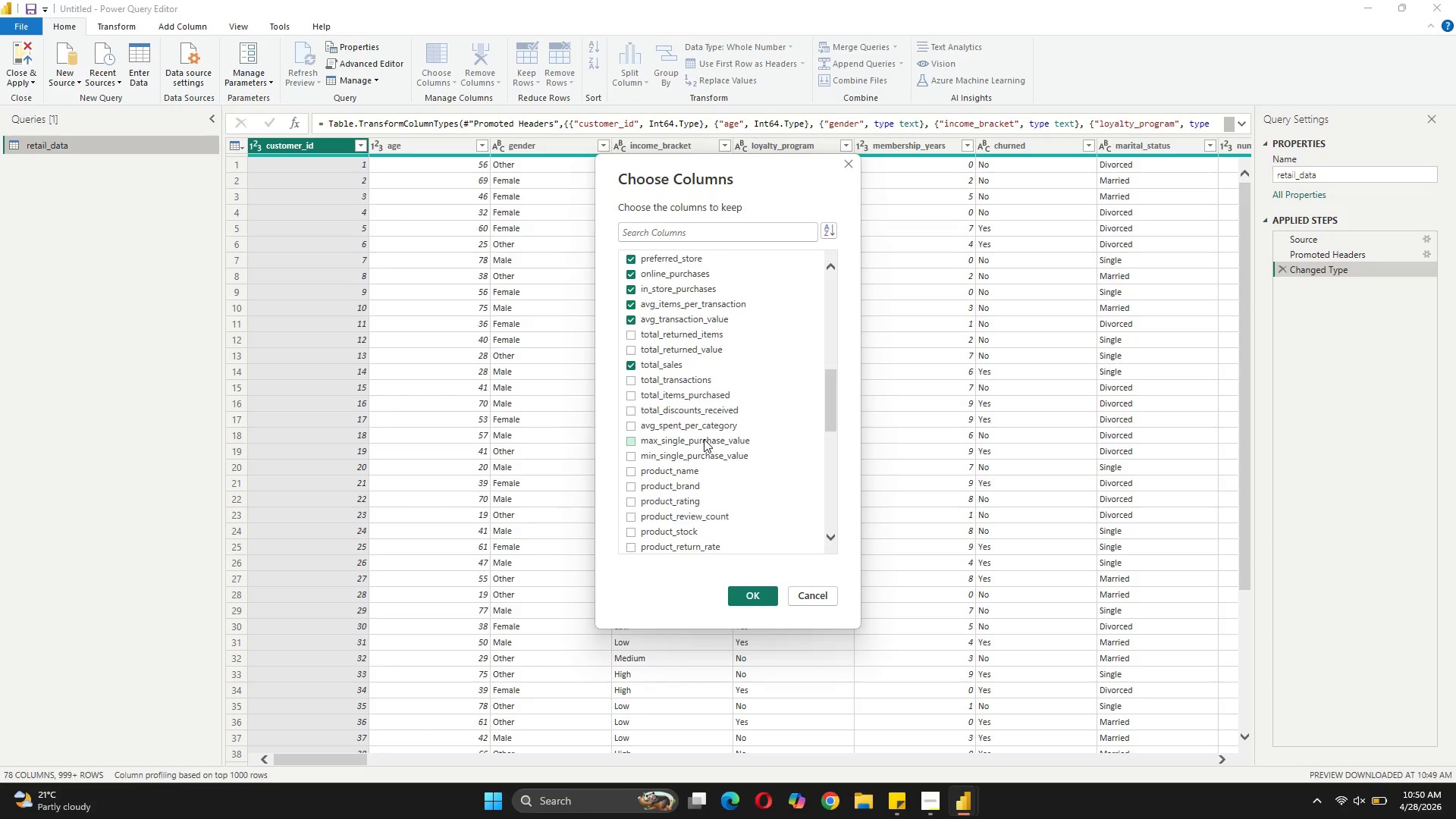 
scroll: coordinate [704, 439], scroll_direction: down, amount: 23.0
 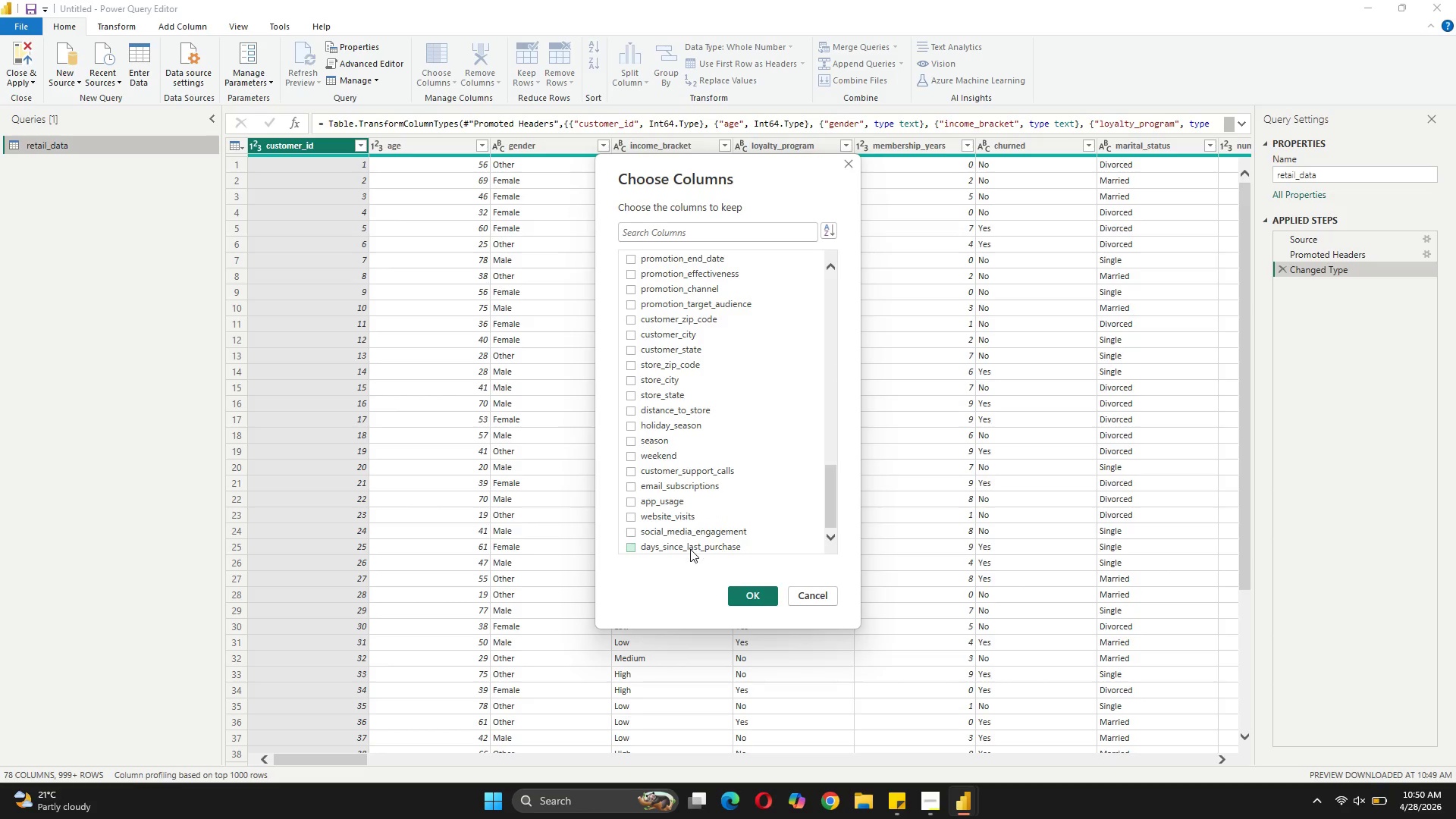 
left_click([690, 550])
 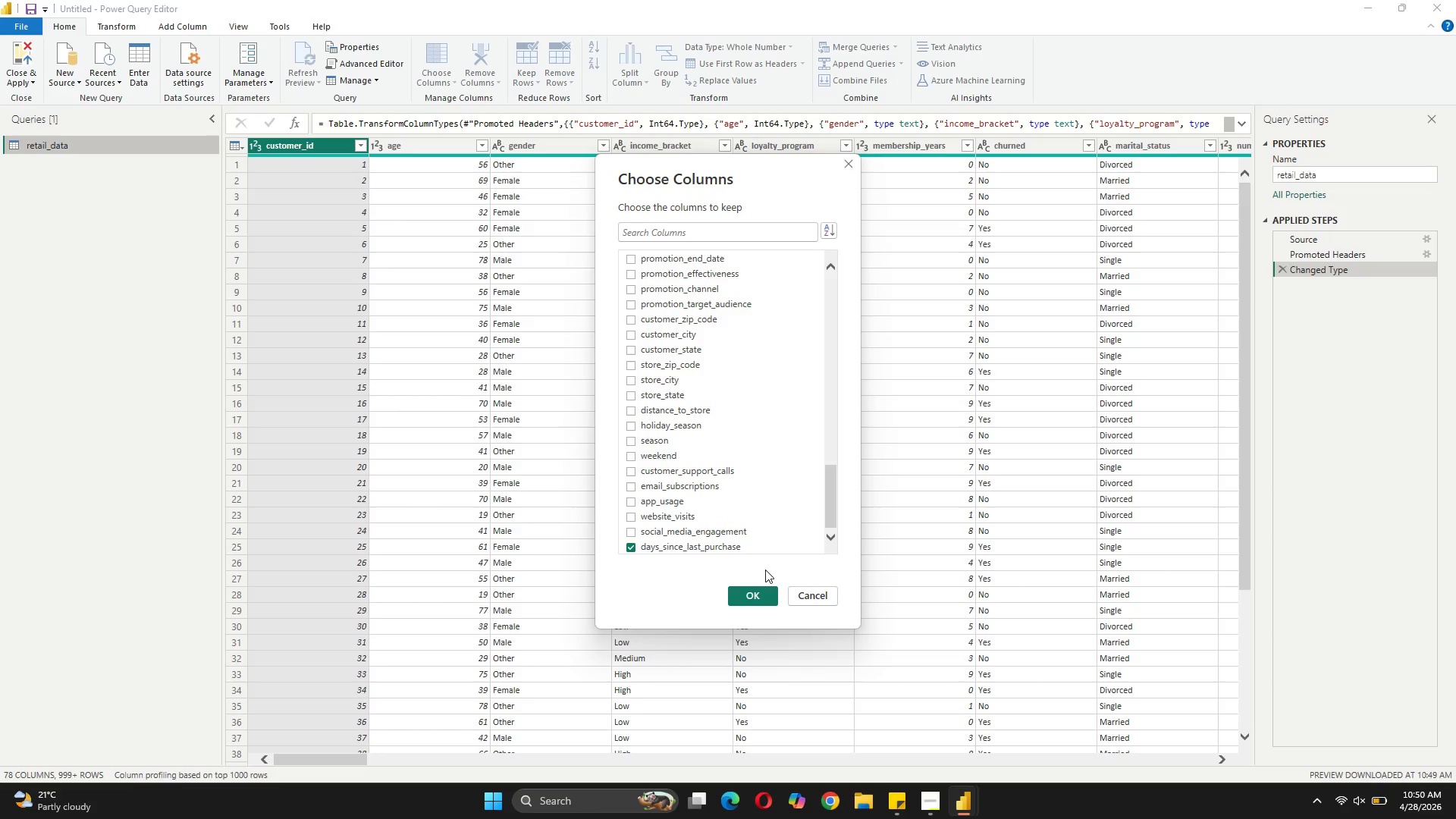 
left_click([756, 597])
 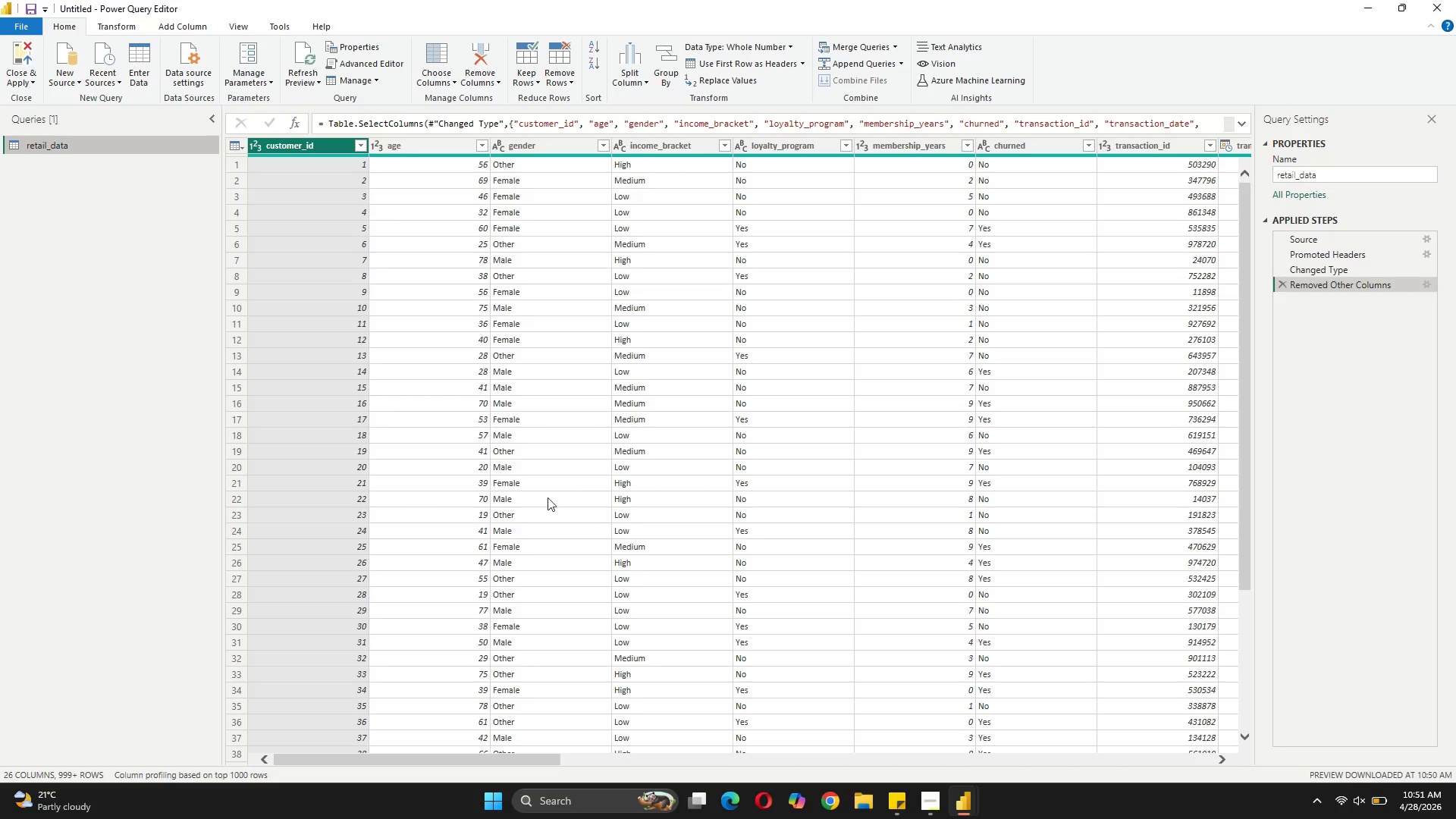 
wait(11.45)
 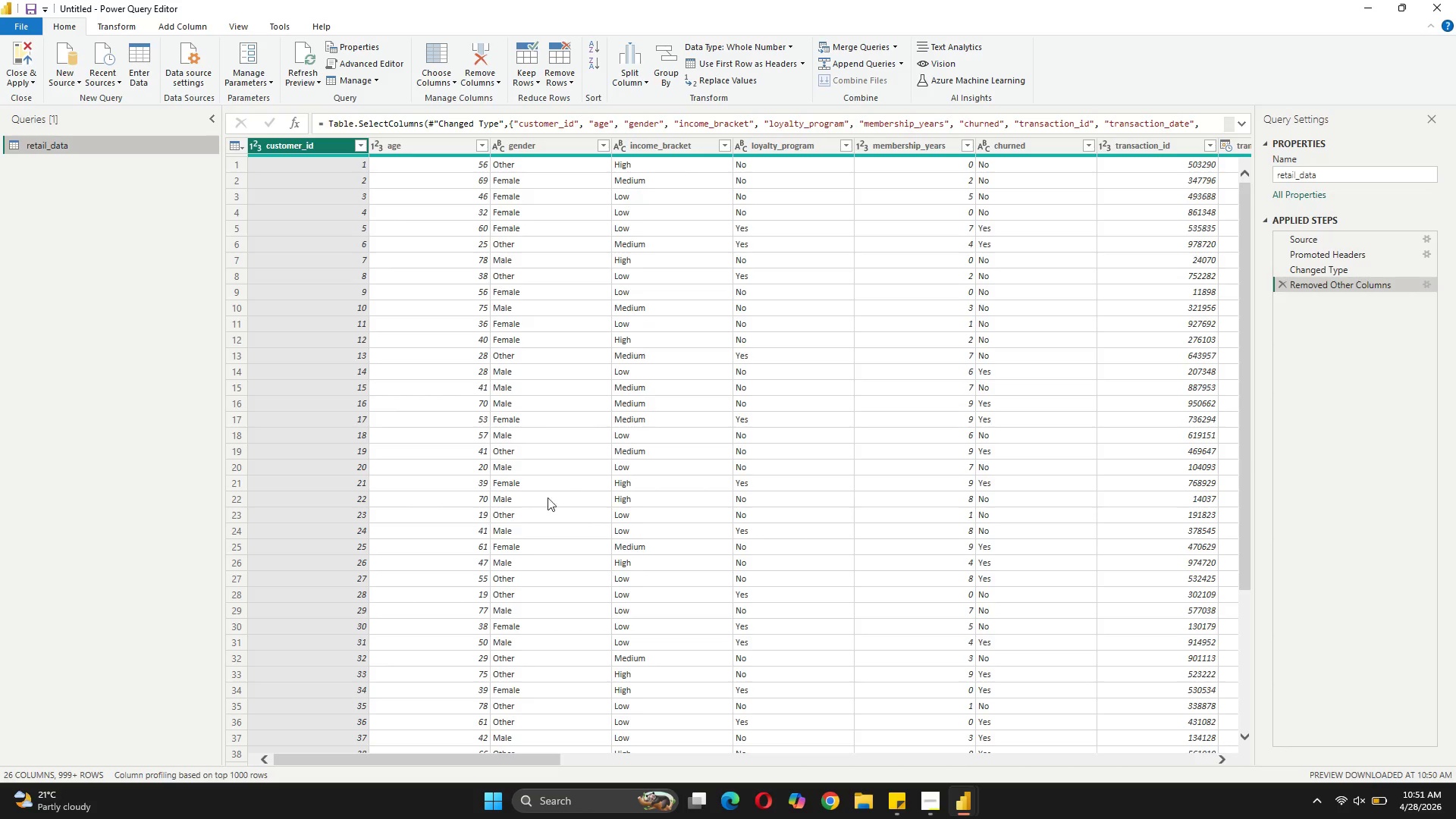 
left_click([83, 74])
 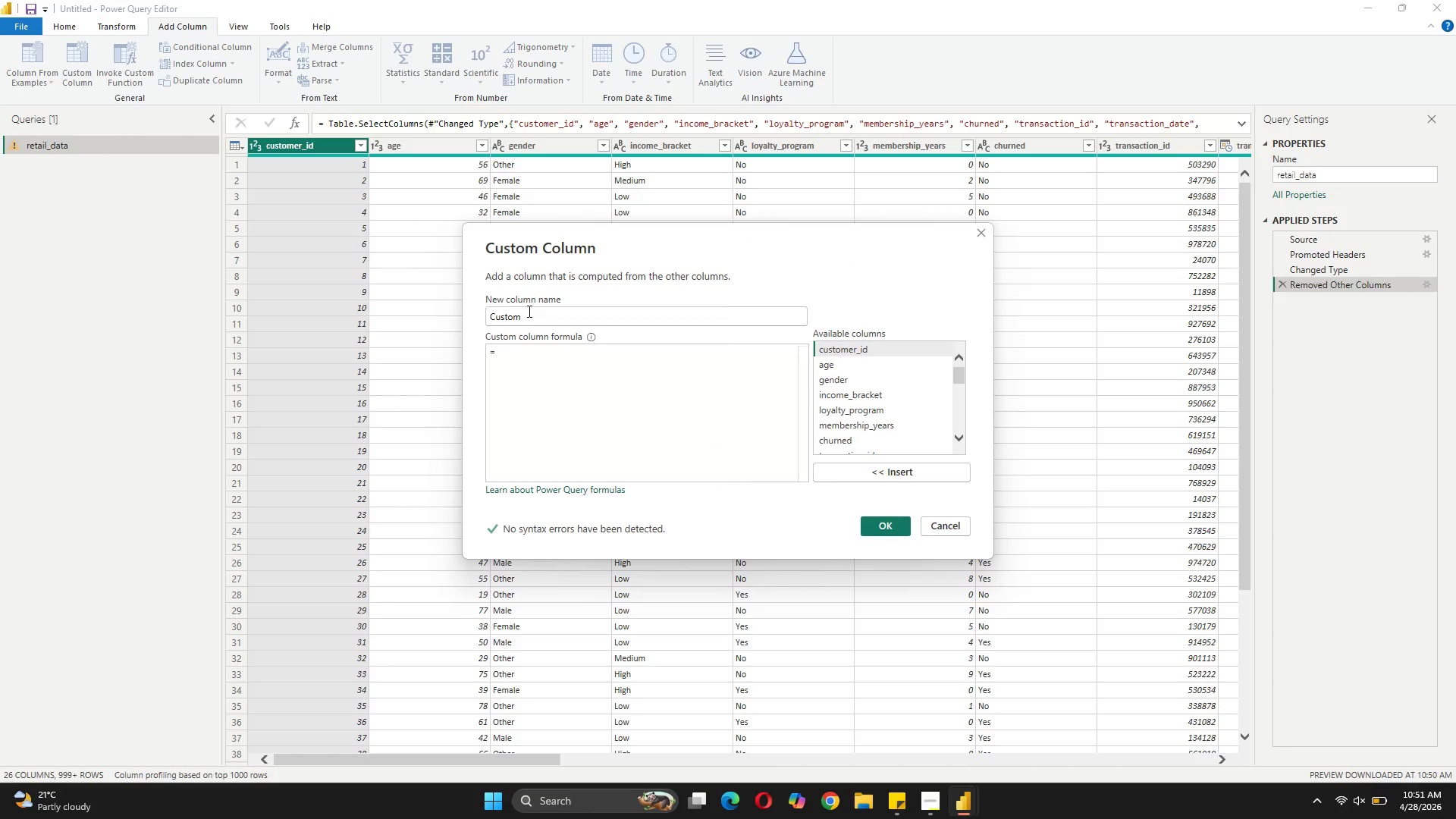 
left_click_drag(start_coordinate=[530, 315], to_coordinate=[463, 313])
 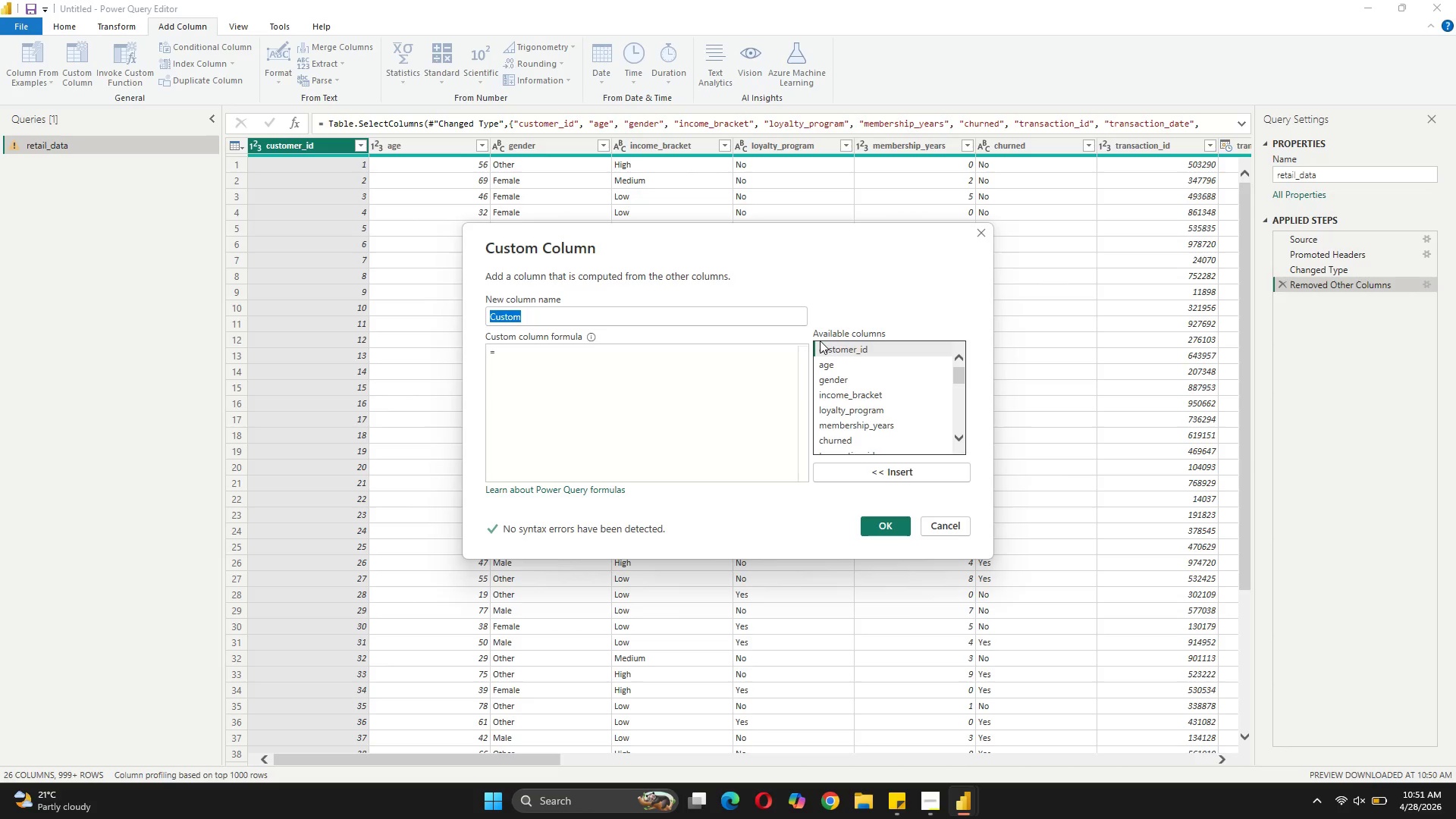 
type(service_cohort)
 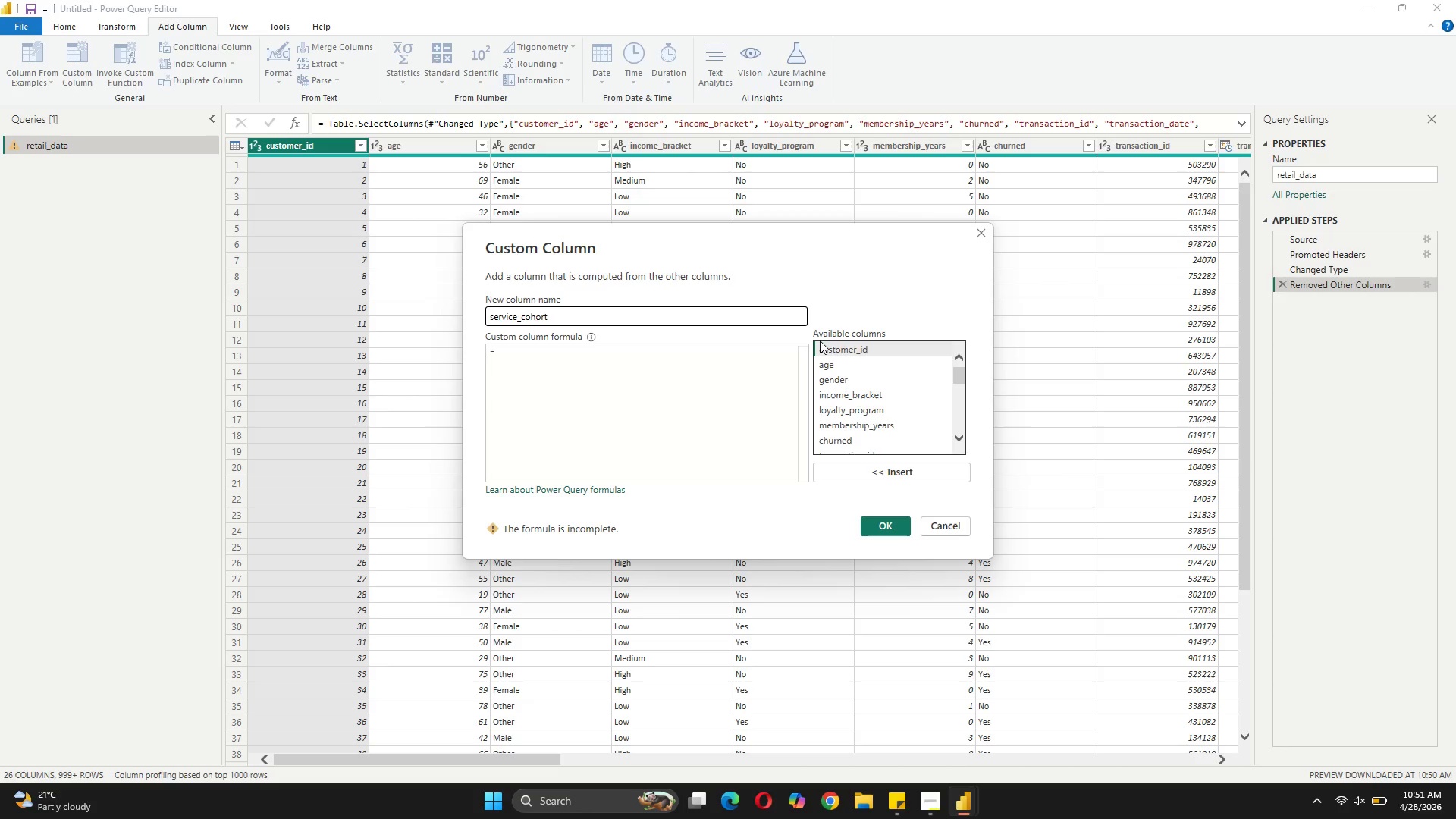 
left_click([670, 383])
 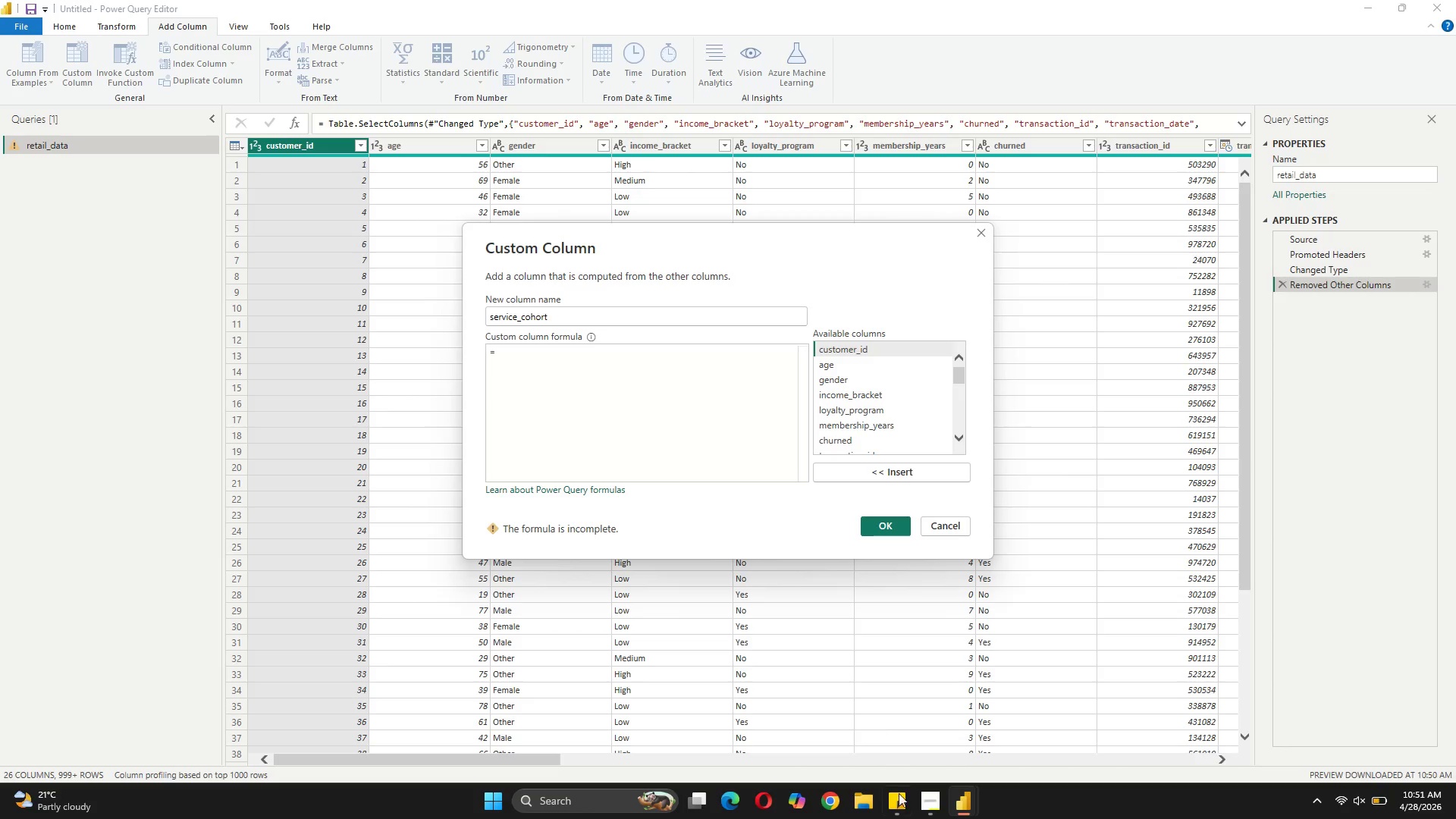 
left_click([899, 818])
 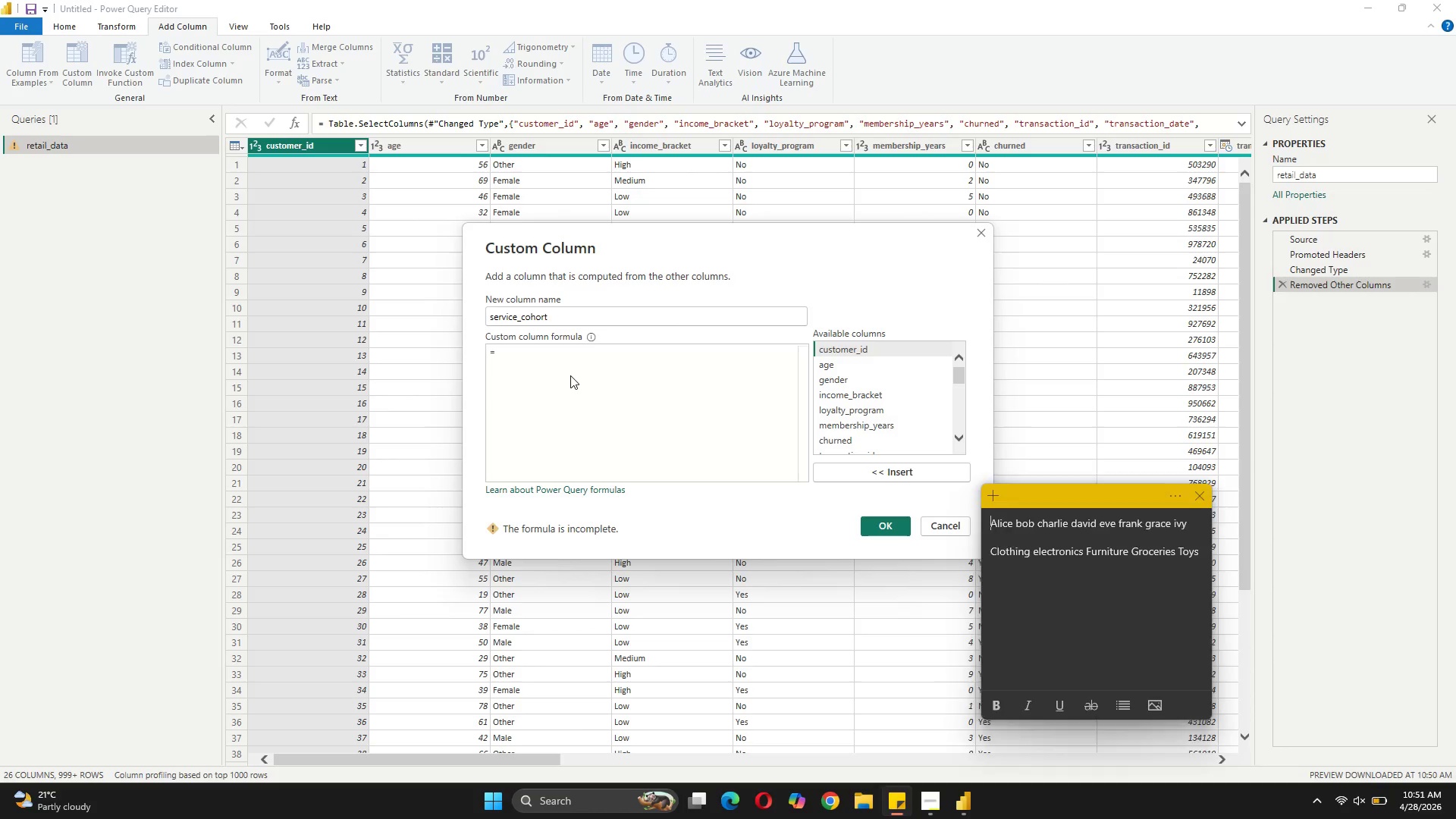 
double_click([570, 368])
 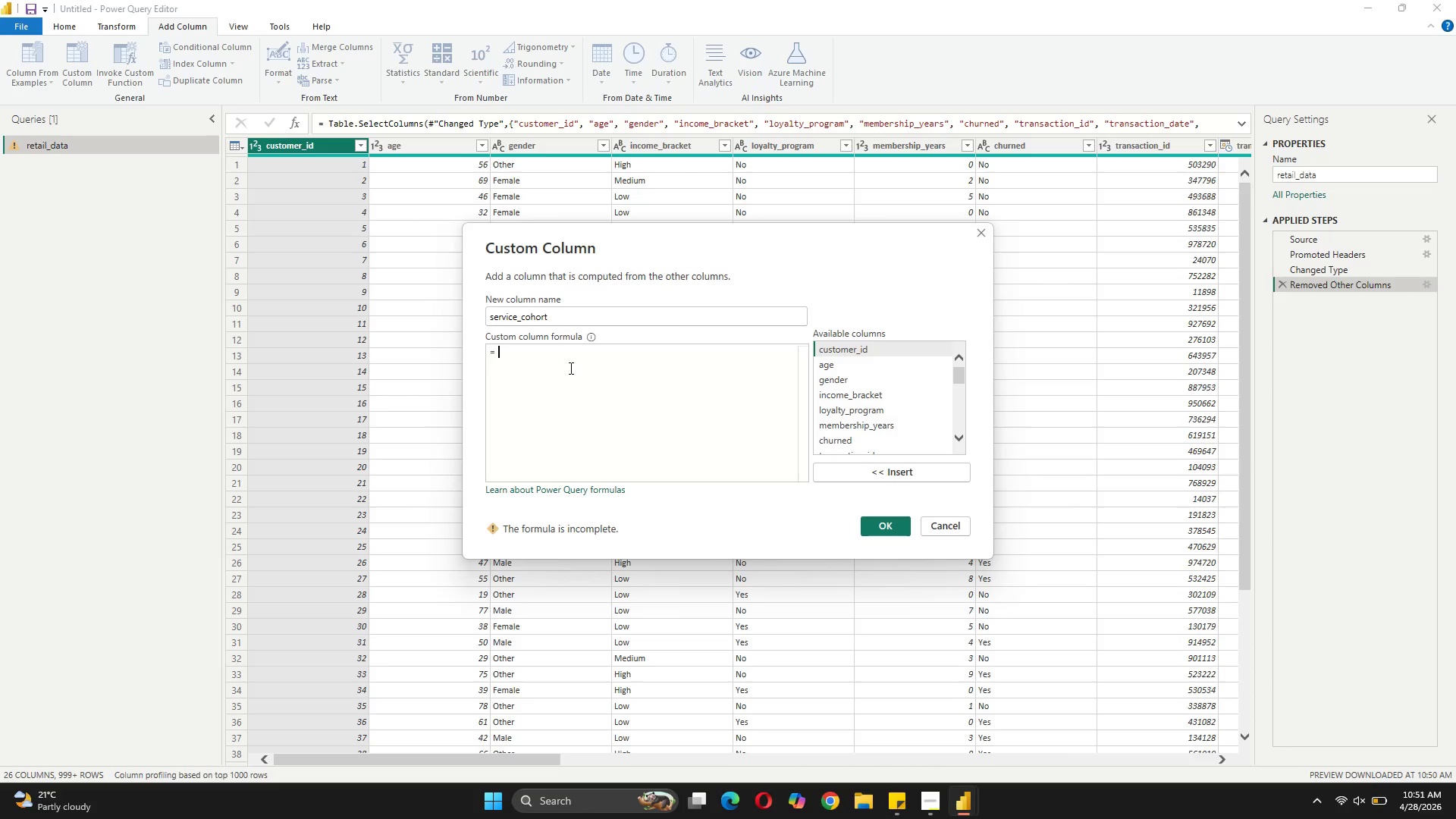 
type(if )
 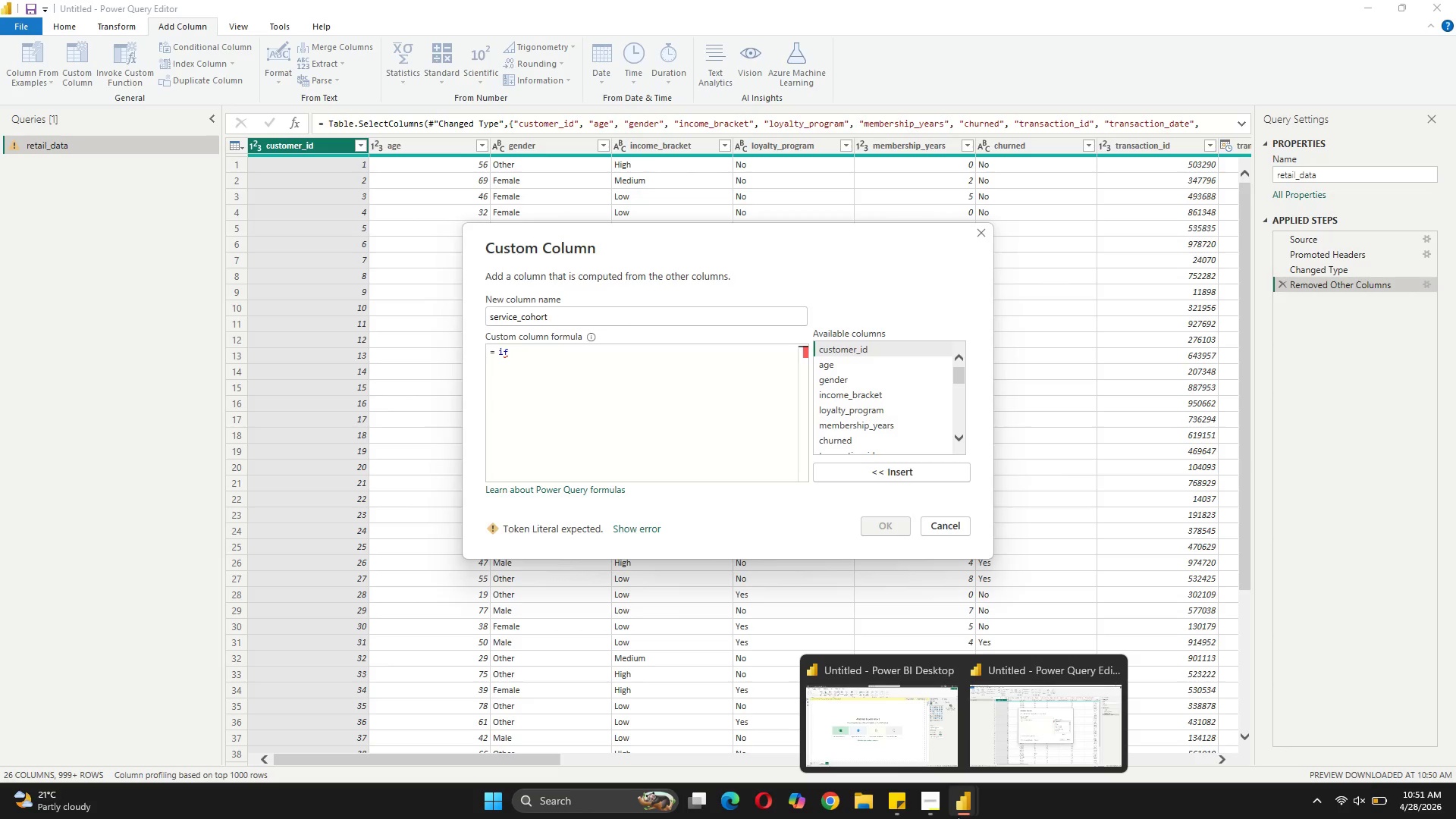 
wait(6.5)
 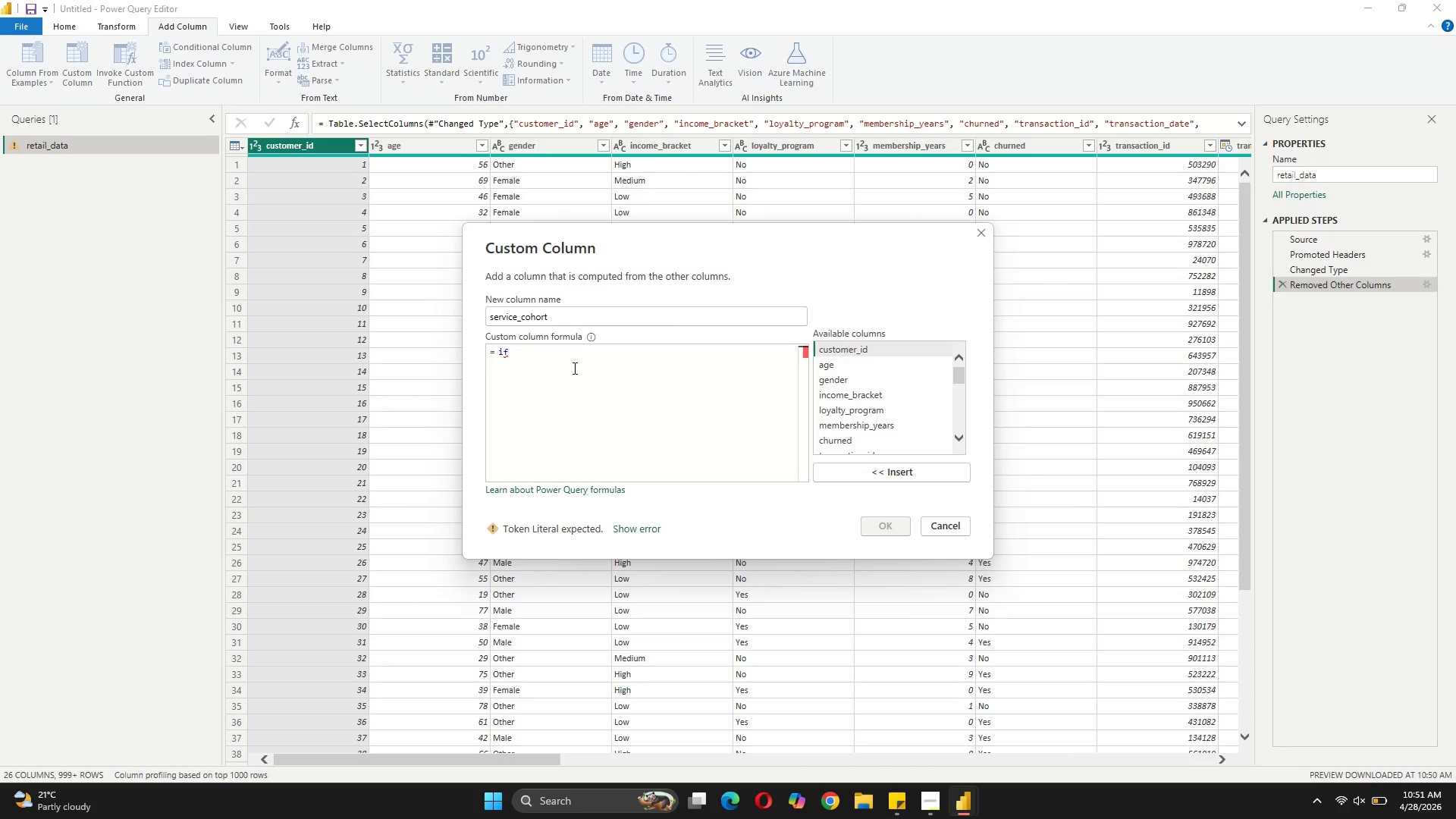 
left_click([922, 724])
 